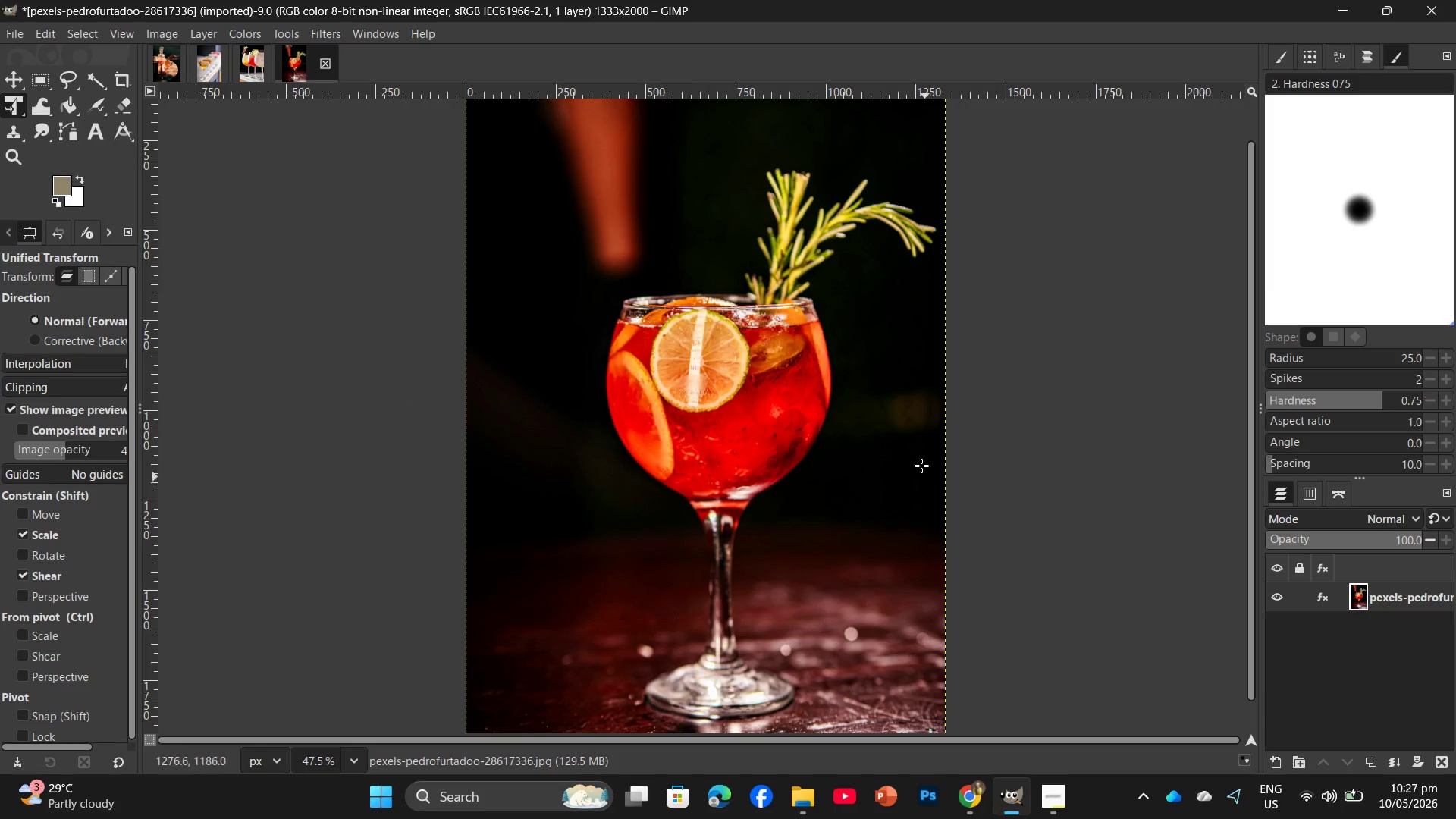 
hold_key(key=ControlLeft, duration=0.72)
scroll: coordinate [754, 378], scroll_direction: down, amount: 3.0
 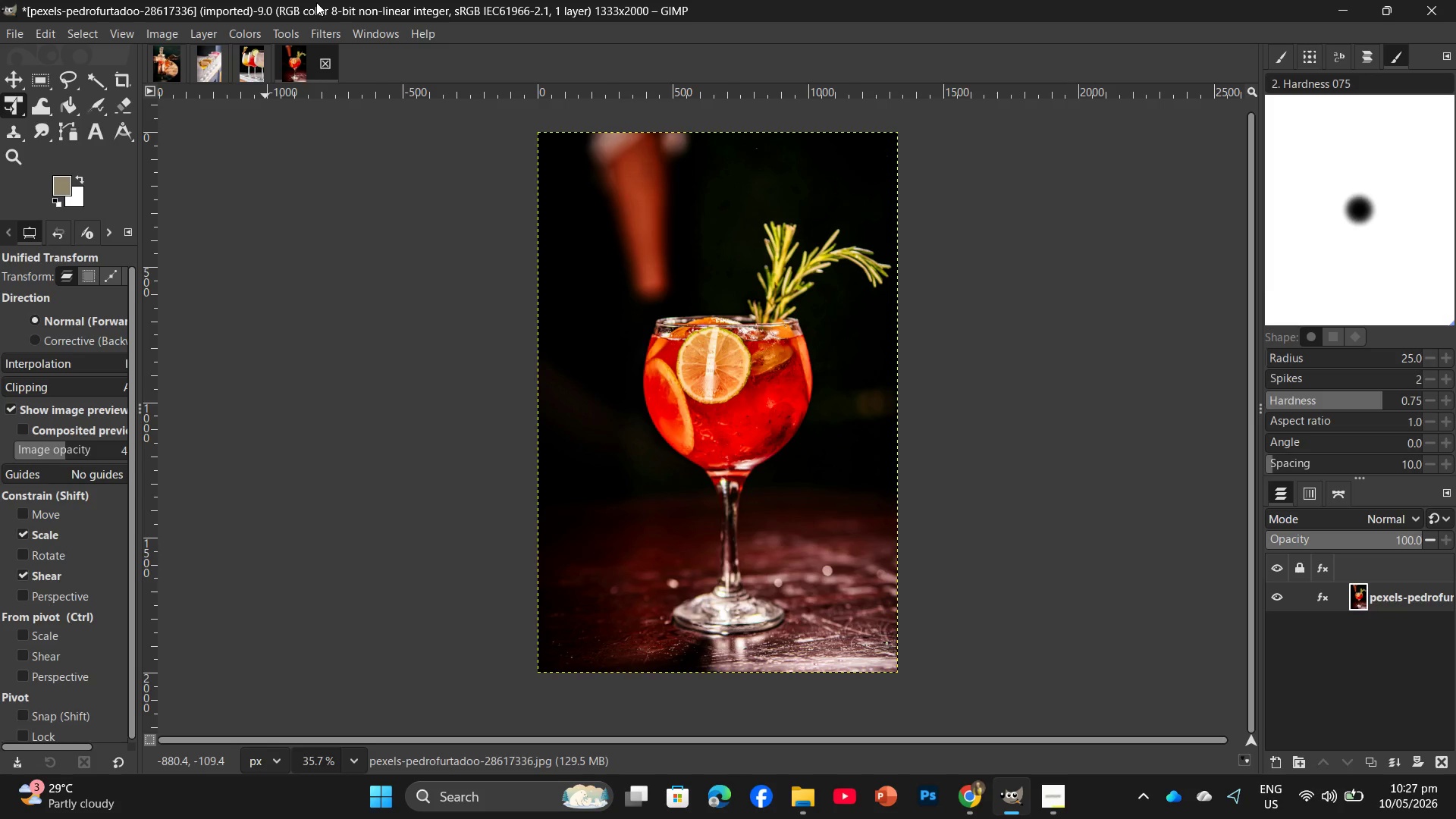 
key(Control+Shift+E)
 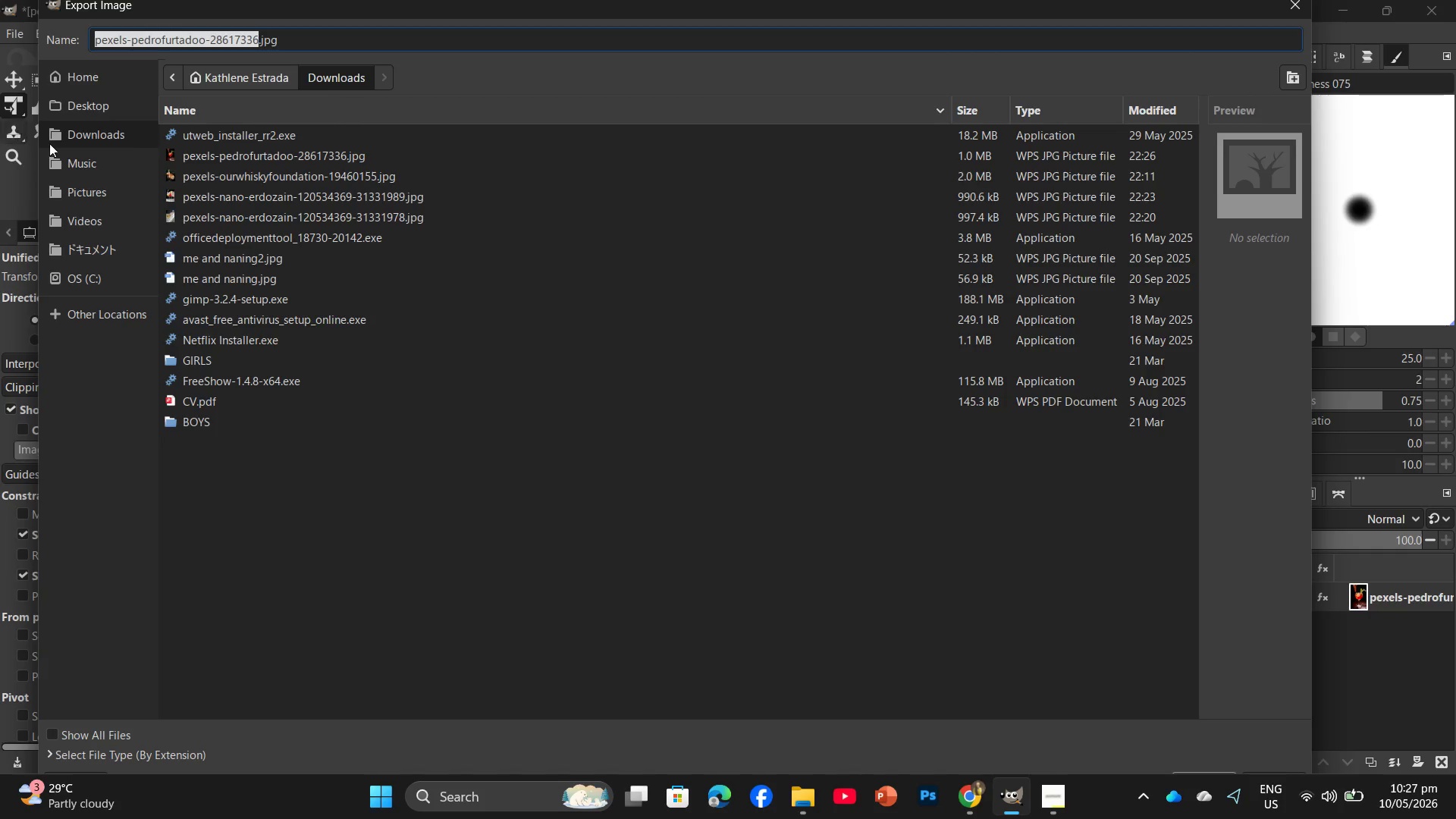 
left_click([105, 93])
 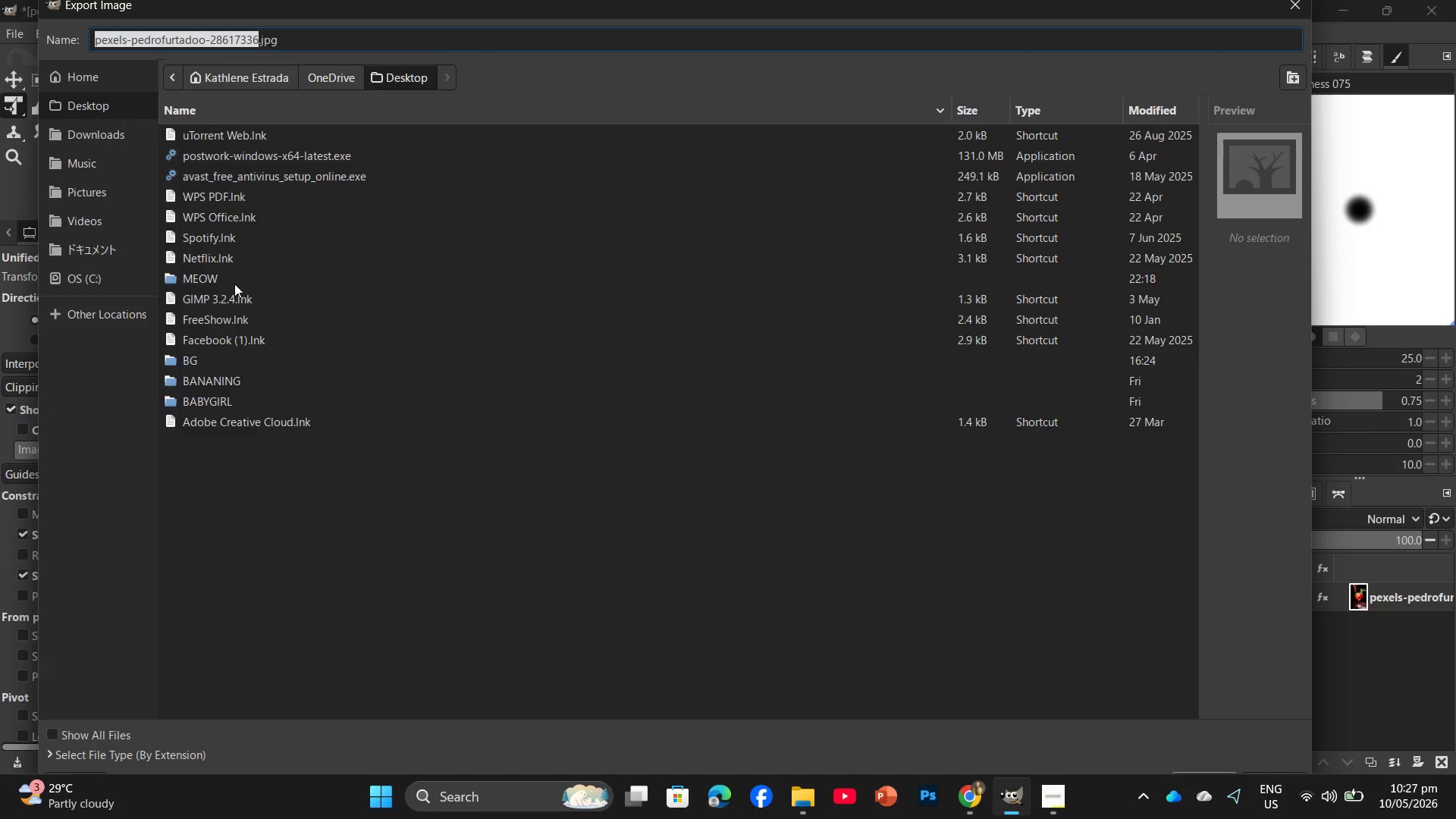 
double_click([234, 284])
 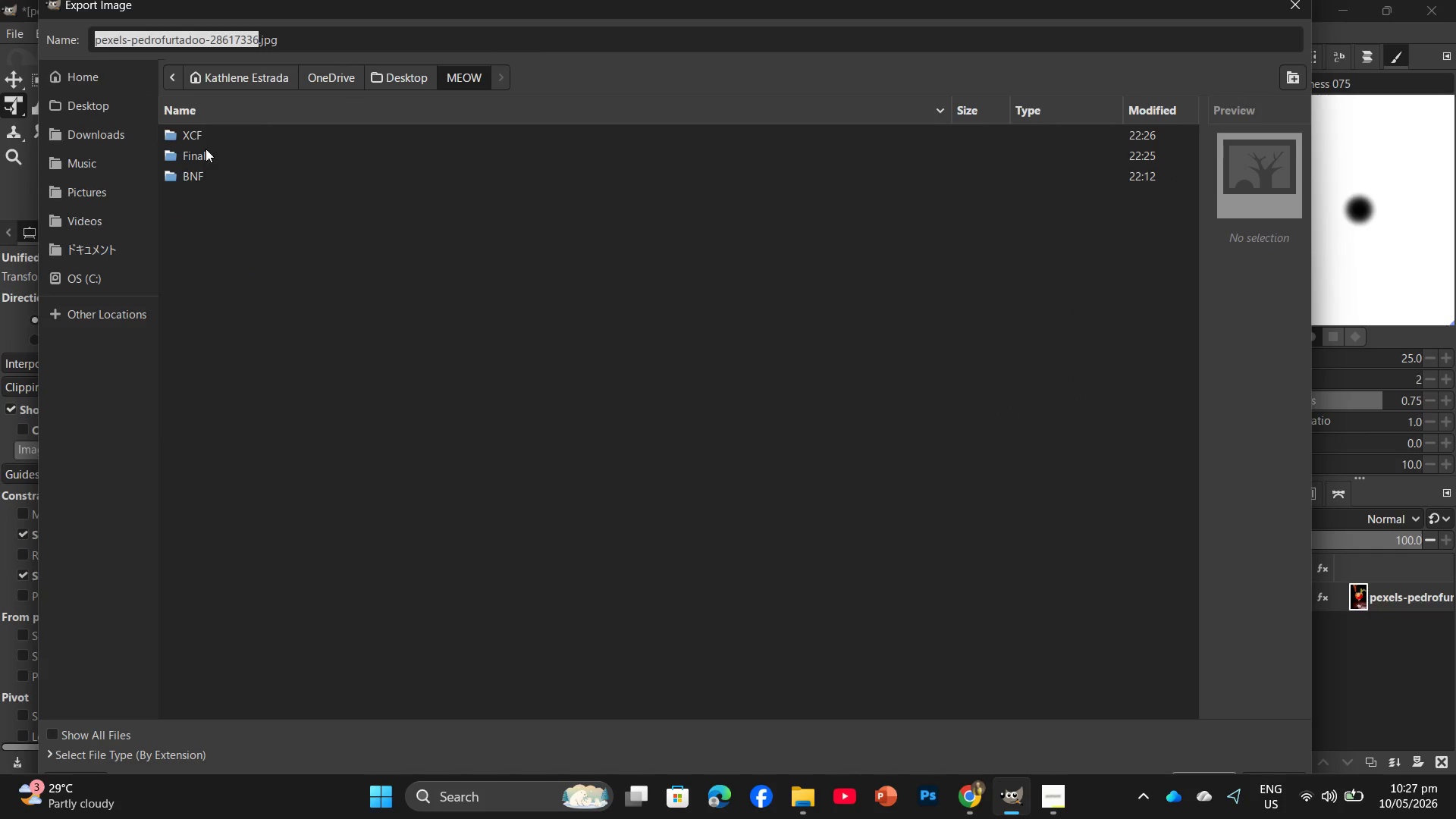 
double_click([206, 149])
 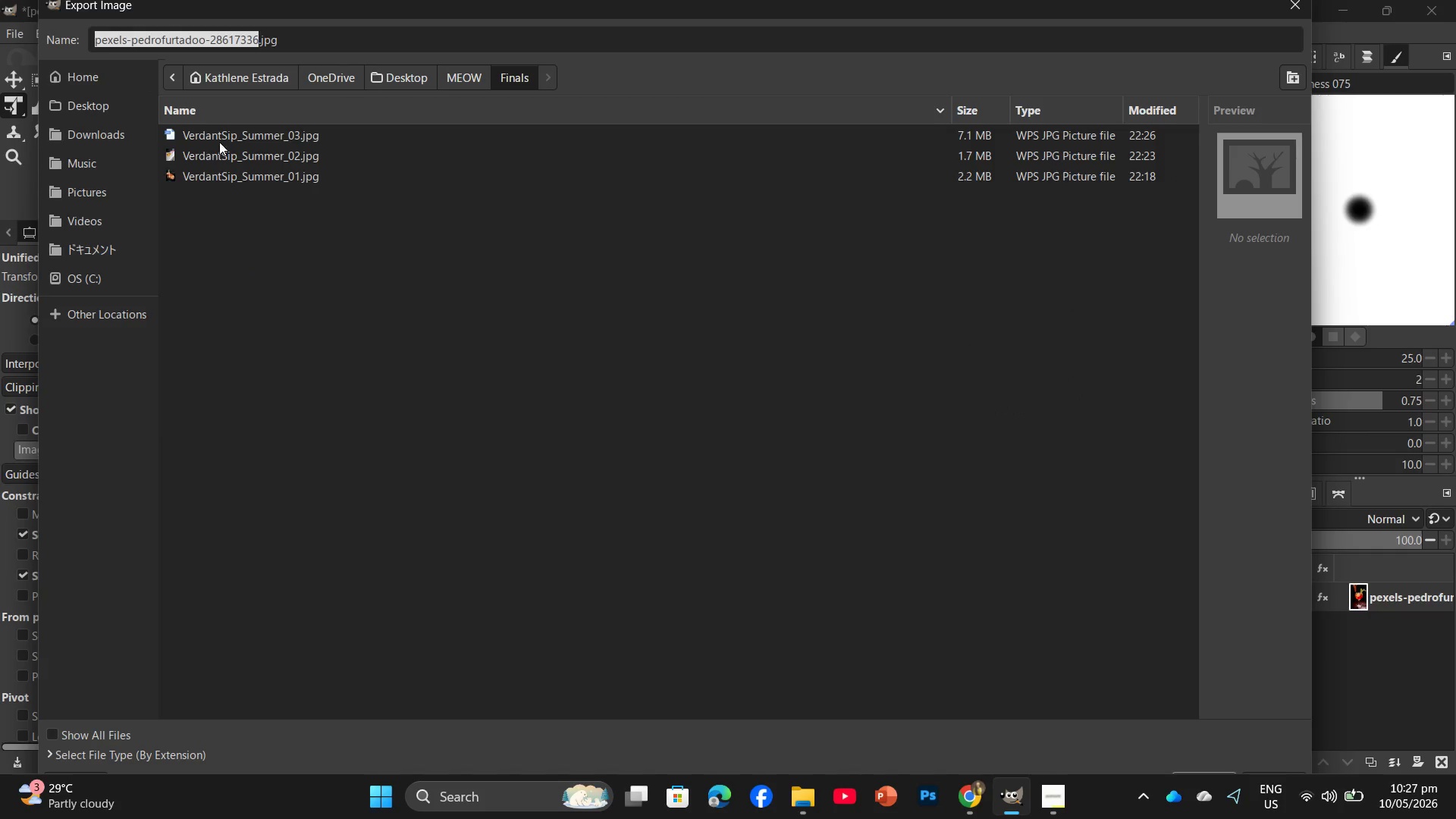 
left_click([224, 139])
 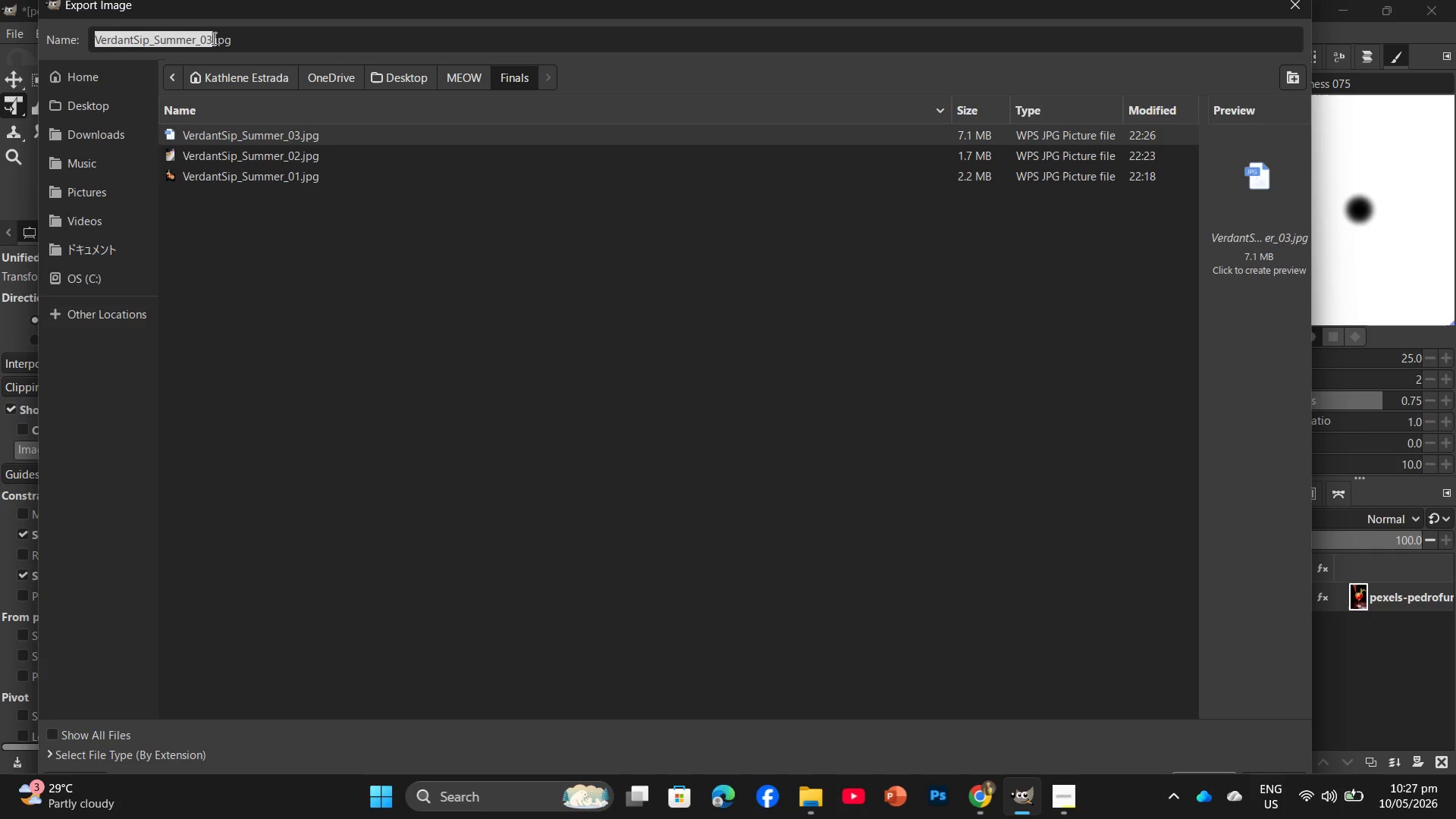 
left_click([210, 38])
 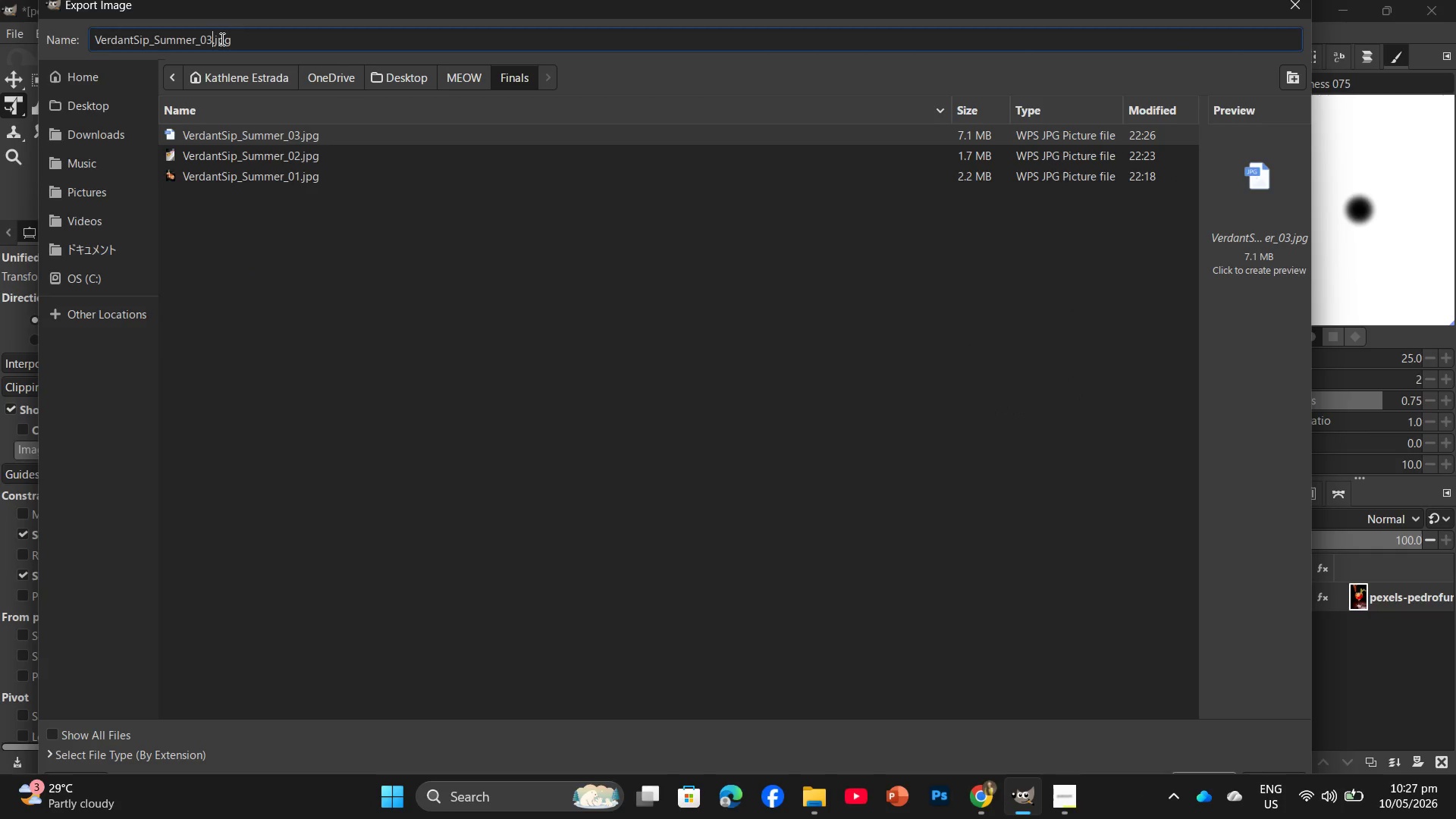 
key(Backspace)
 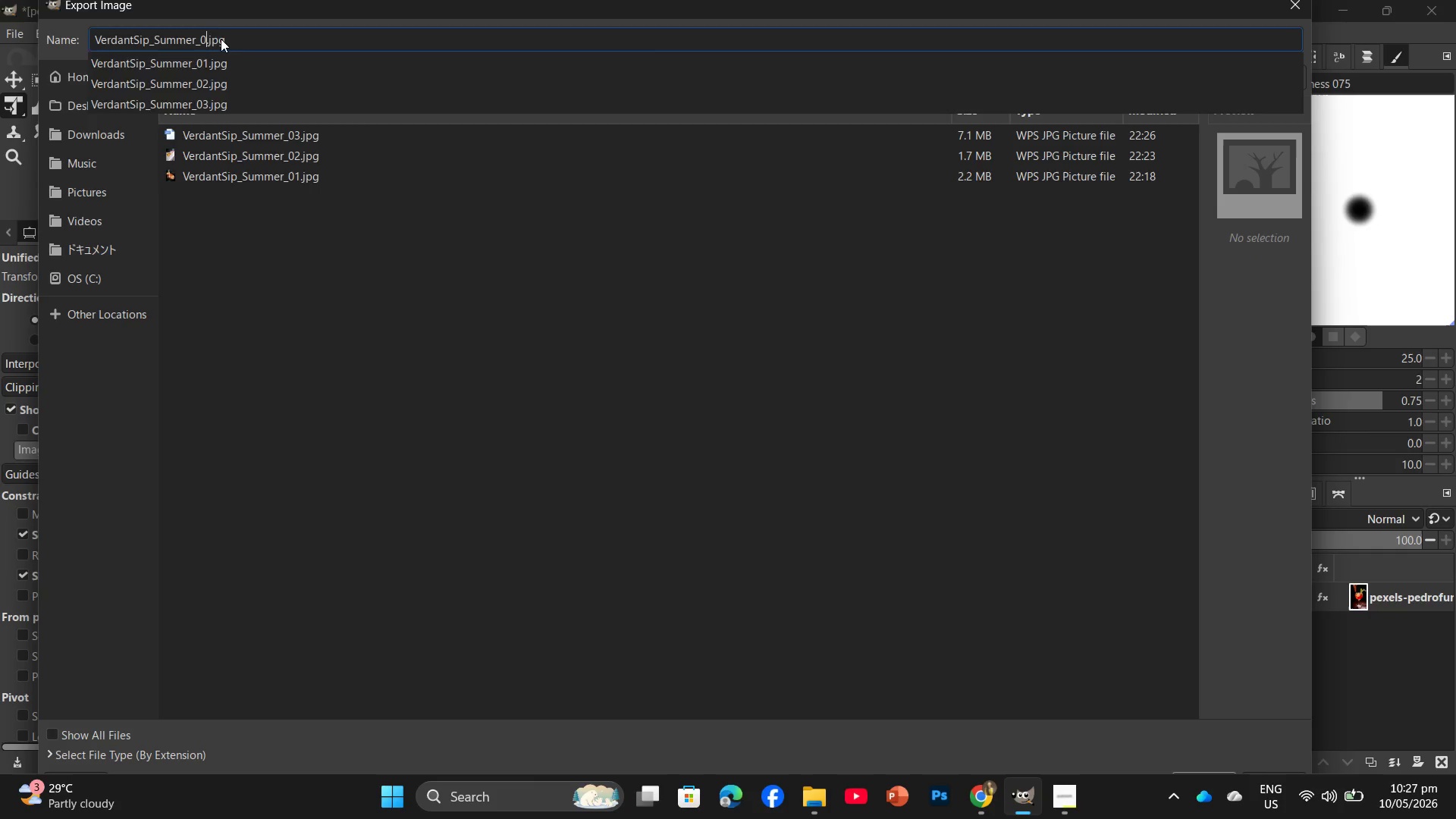 
key(Numpad4)
 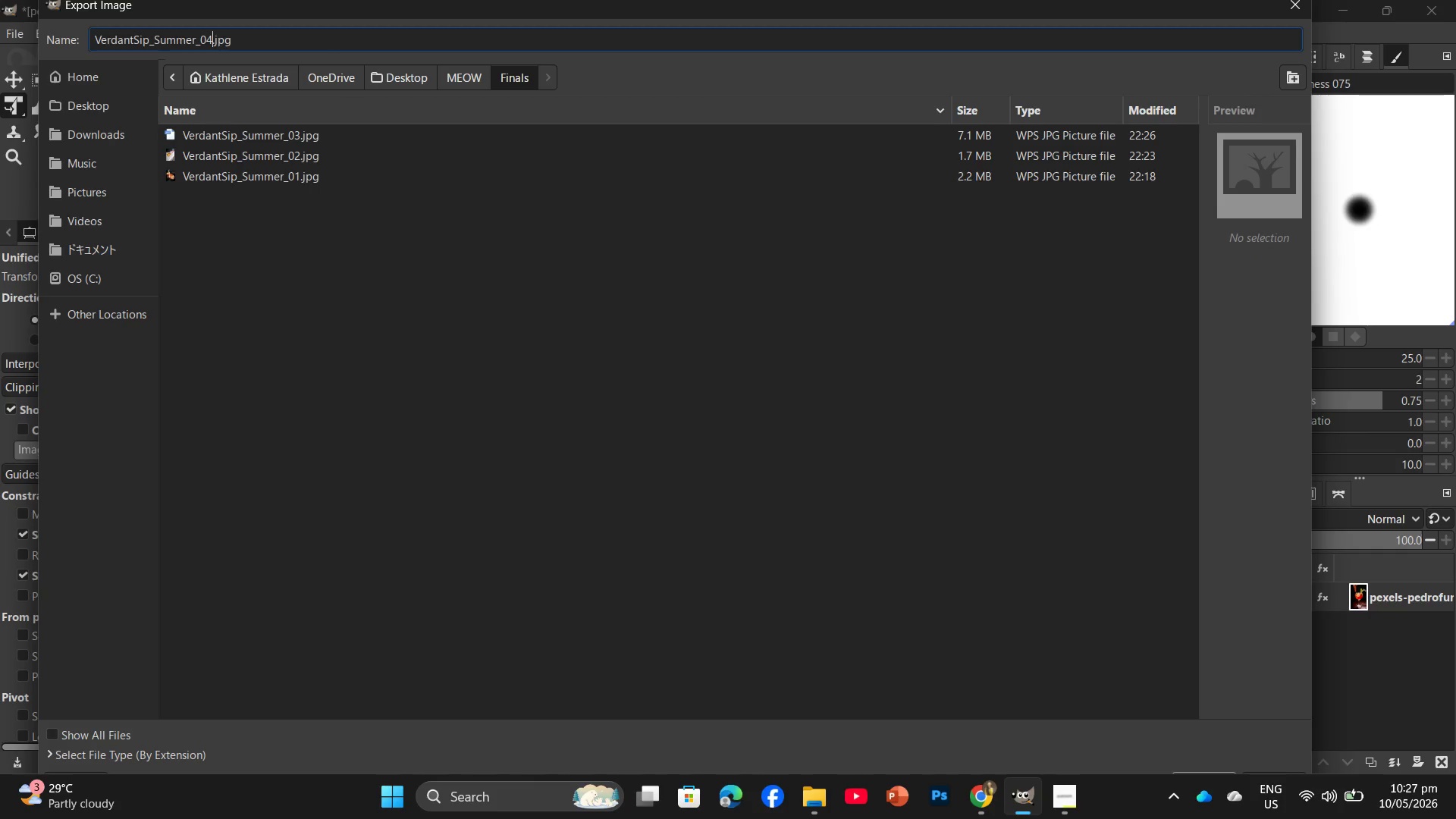 
key(Enter)
 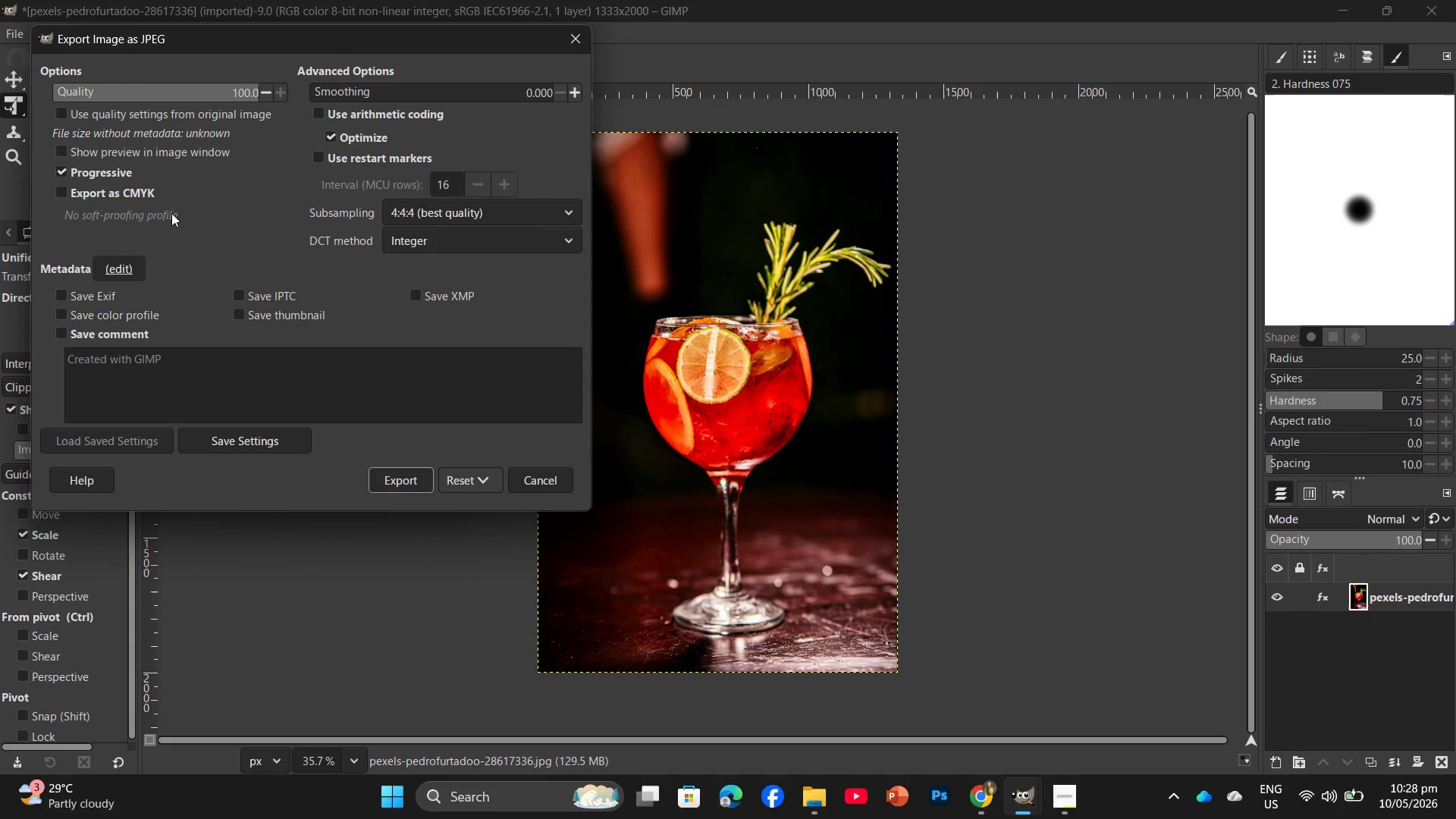 
left_click([391, 479])
 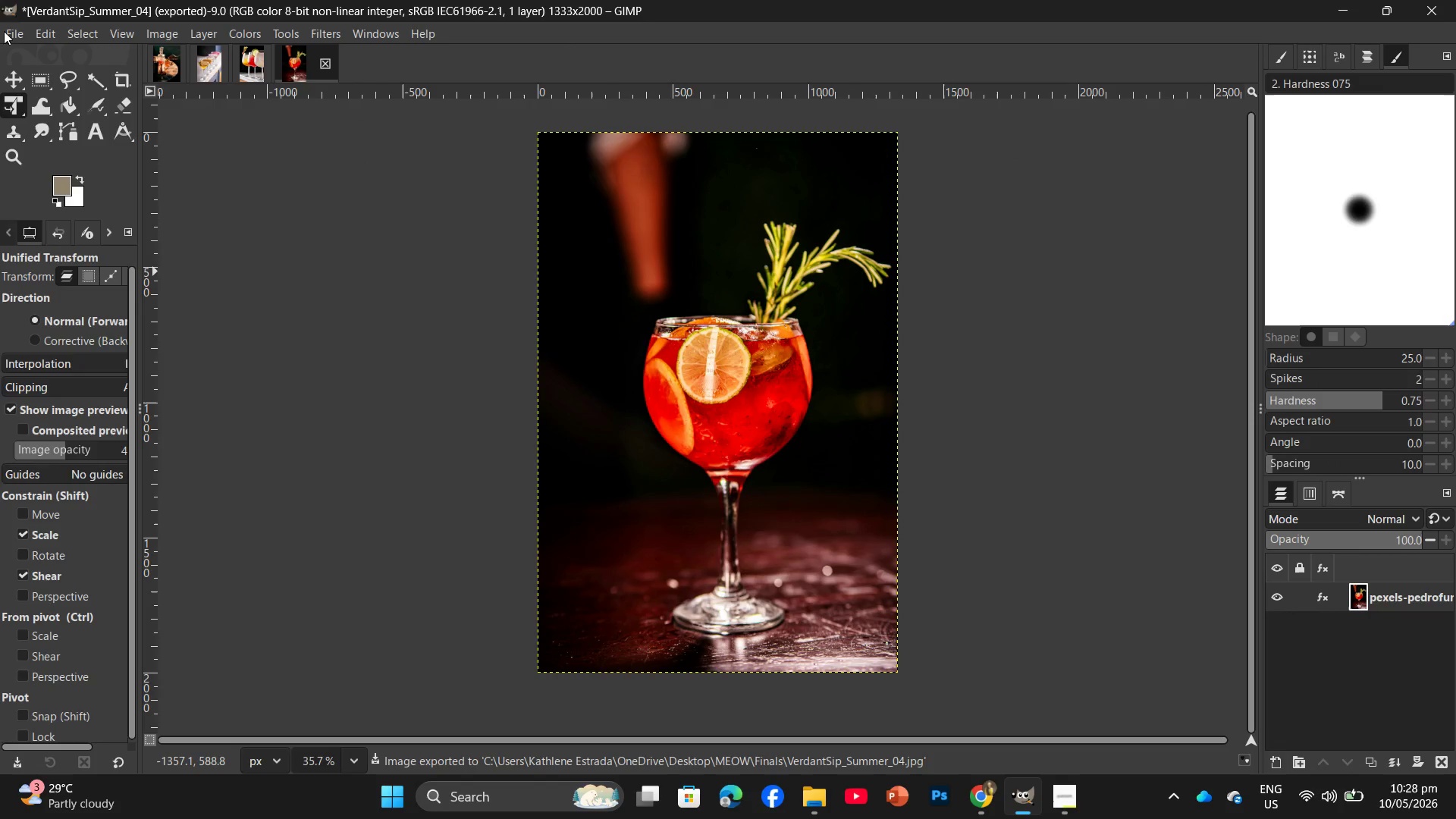 
left_click([12, 31])
 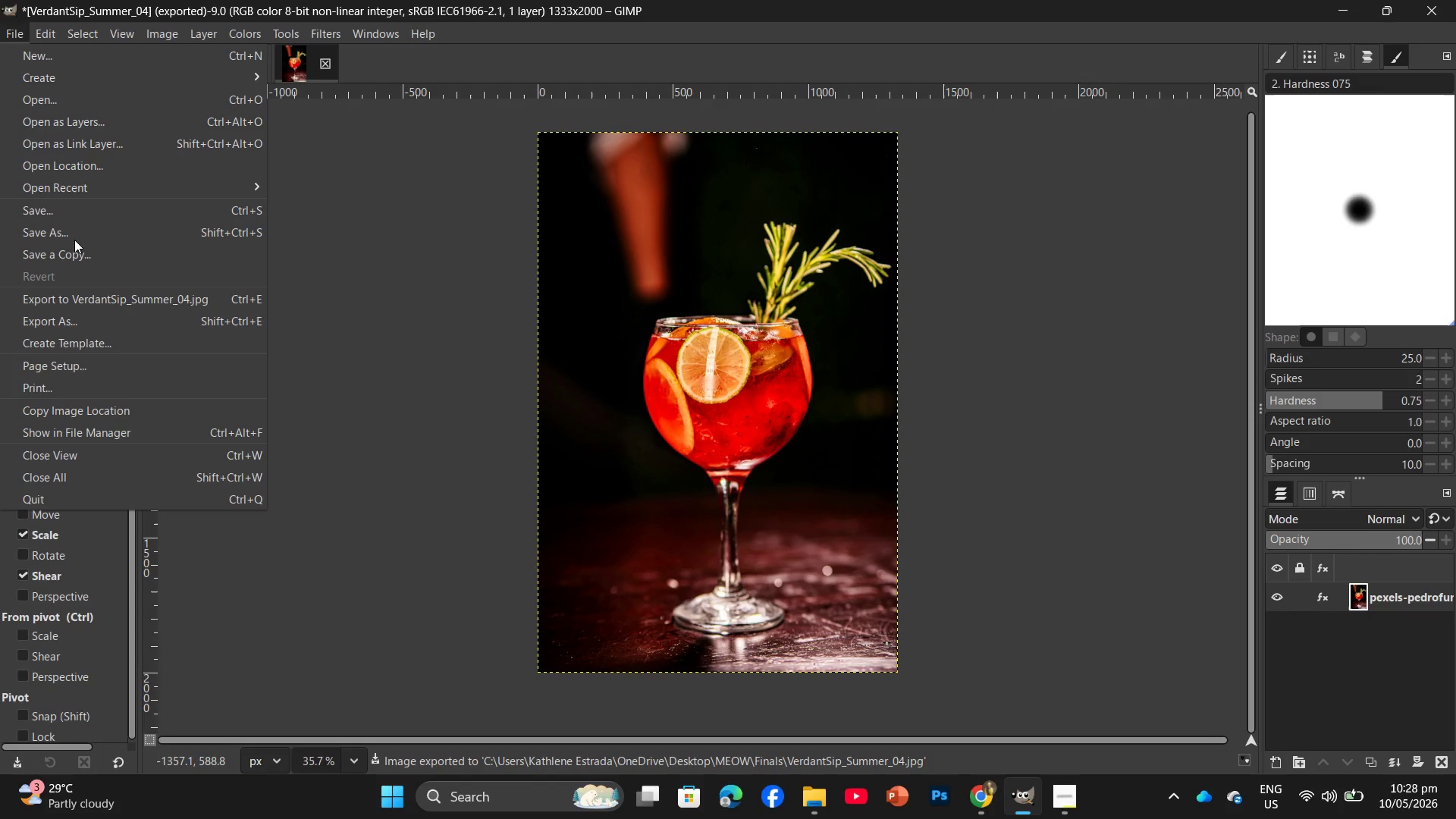 
left_click([70, 233])
 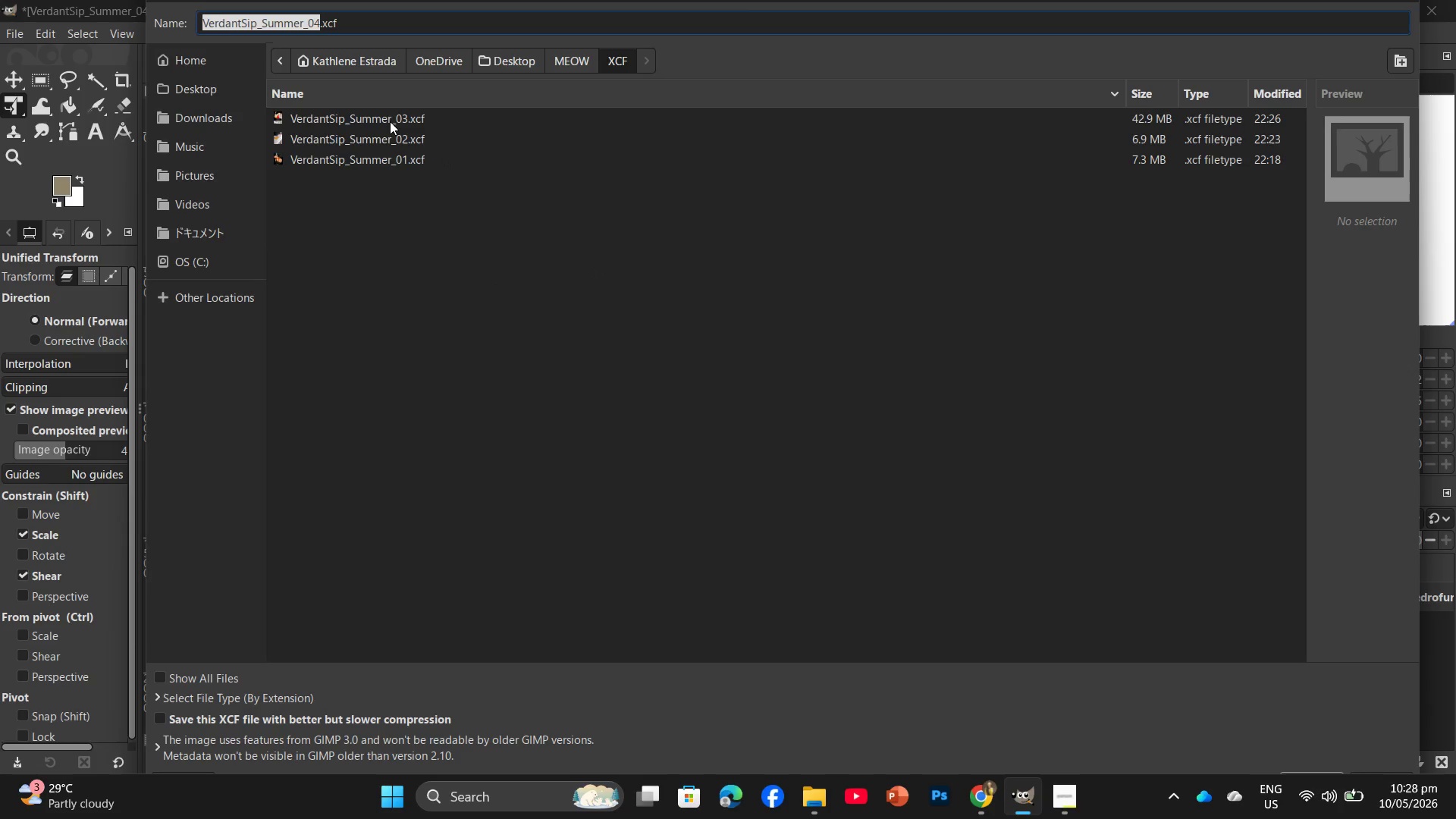 
left_click([390, 121])
 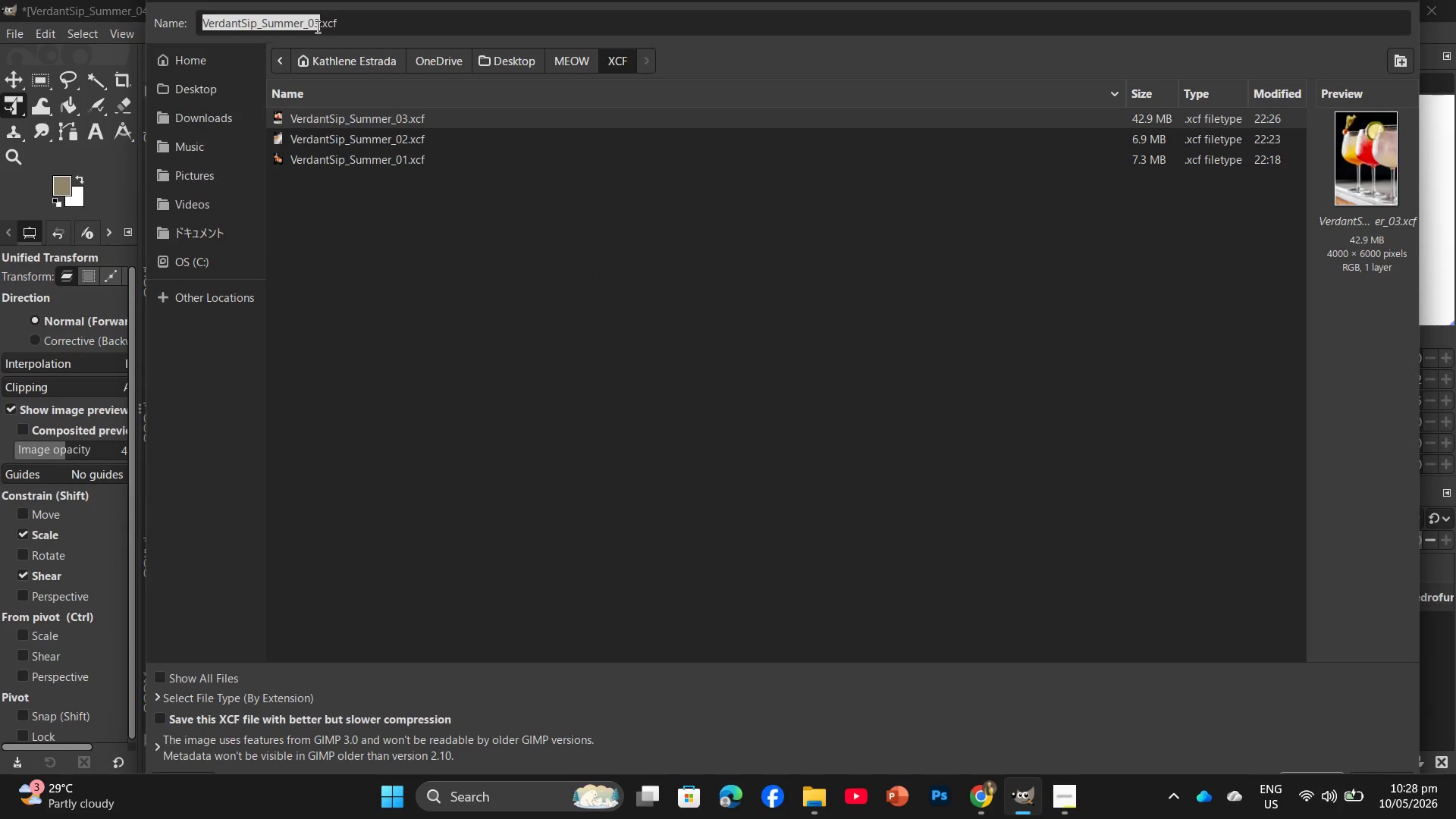 
left_click([318, 25])
 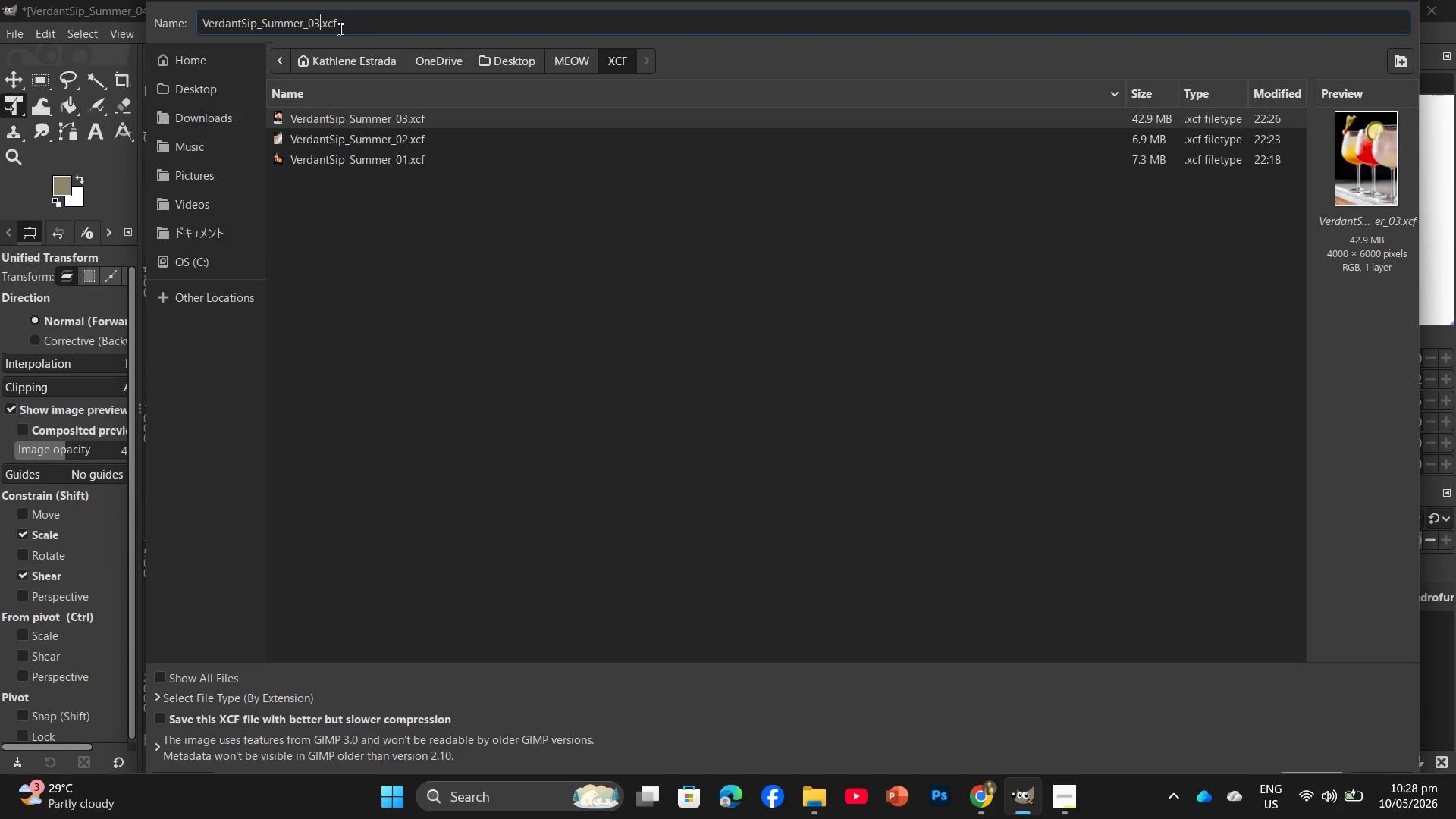 
key(Backspace)
 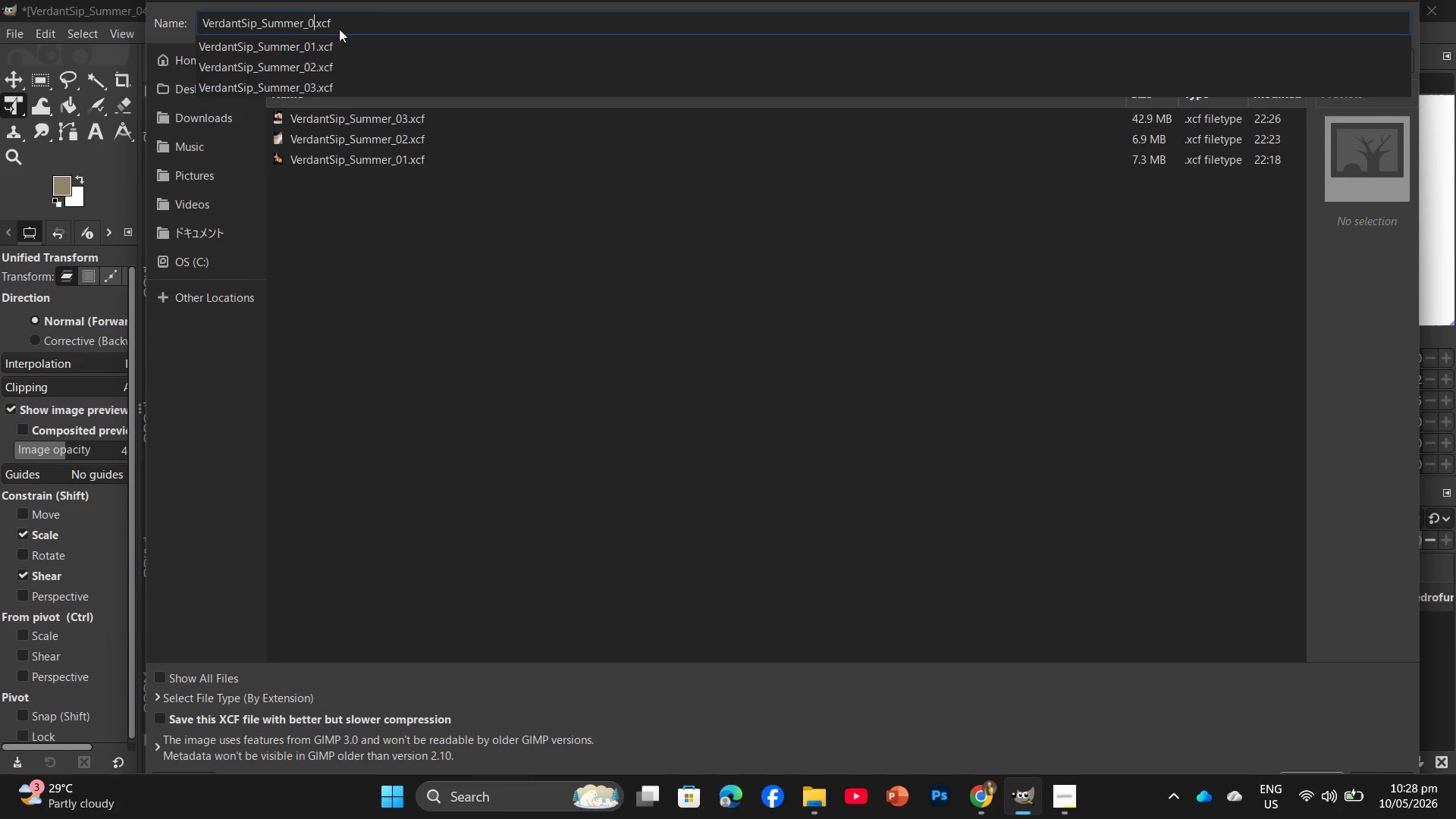 
key(Numpad4)
 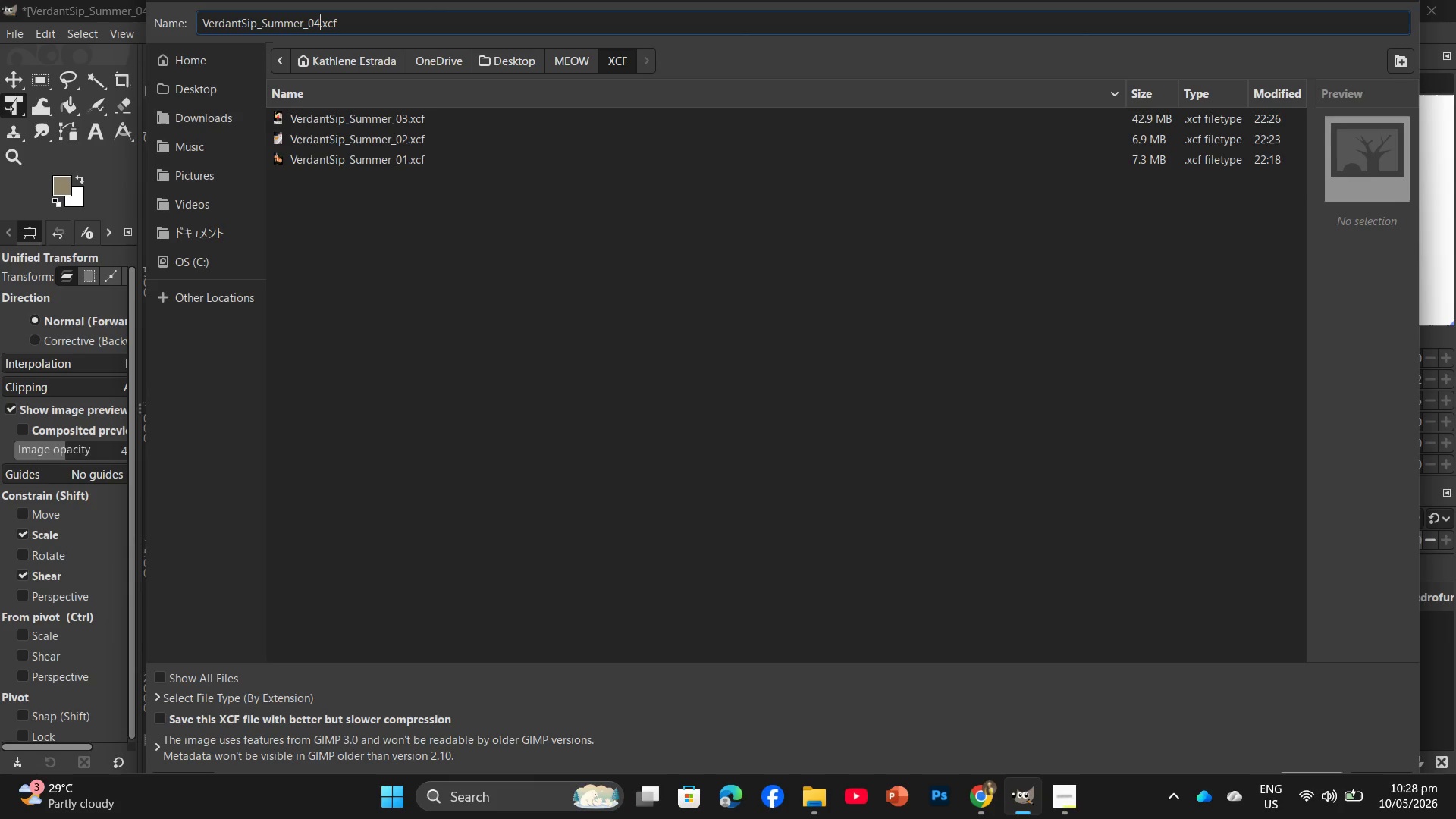 
key(Enter)
 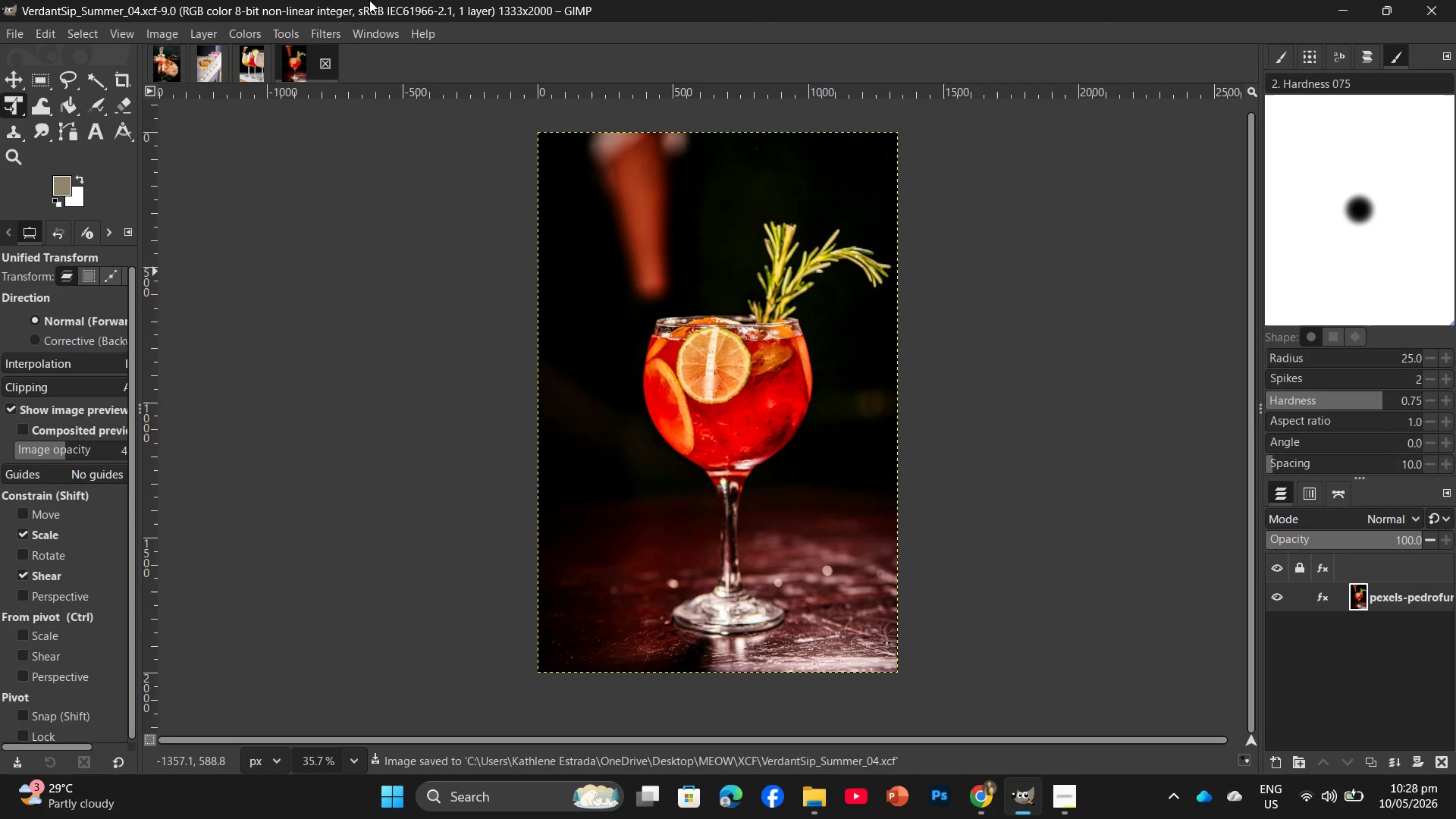 
wait(6.23)
 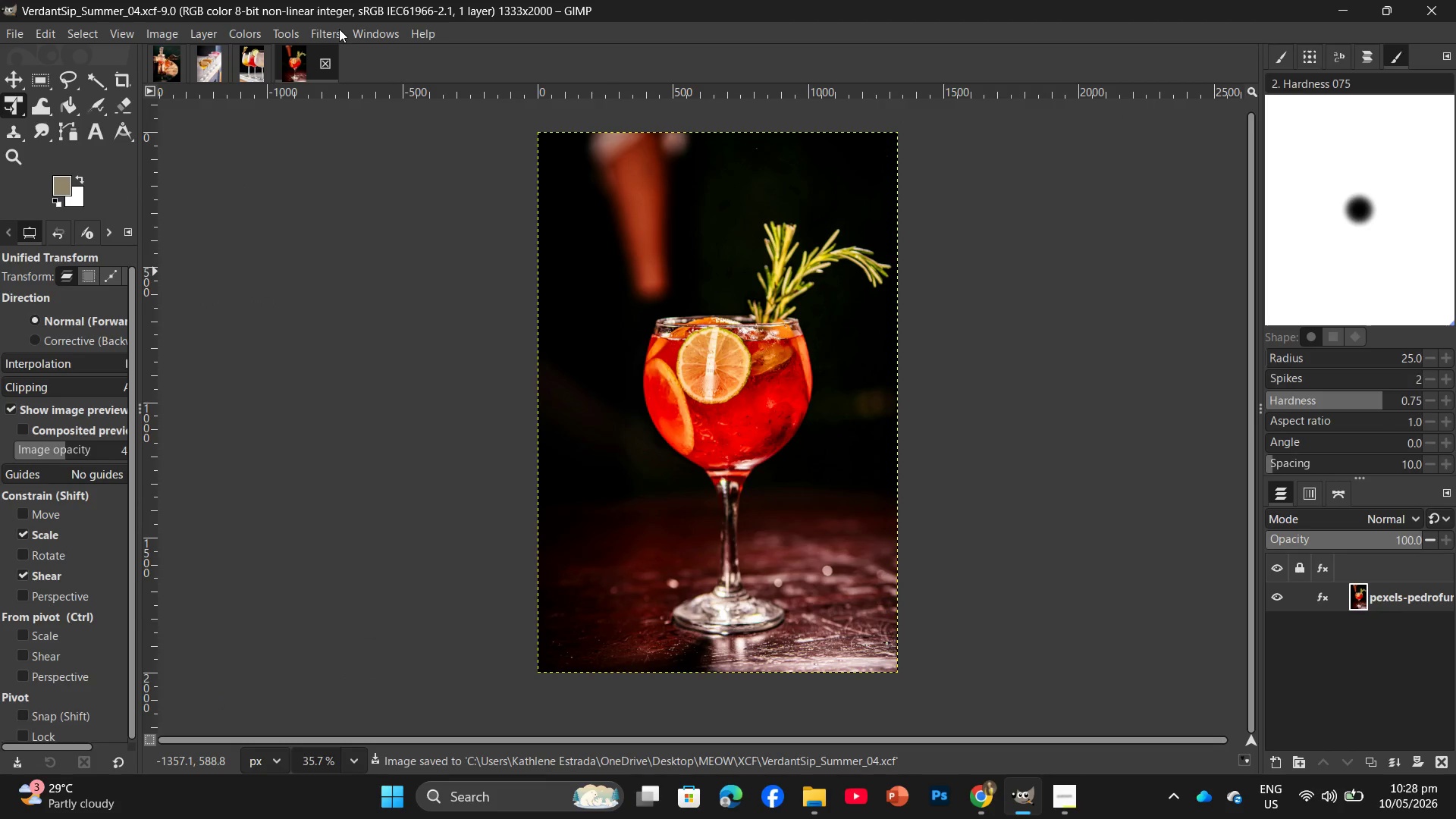 
left_click([973, 799])
 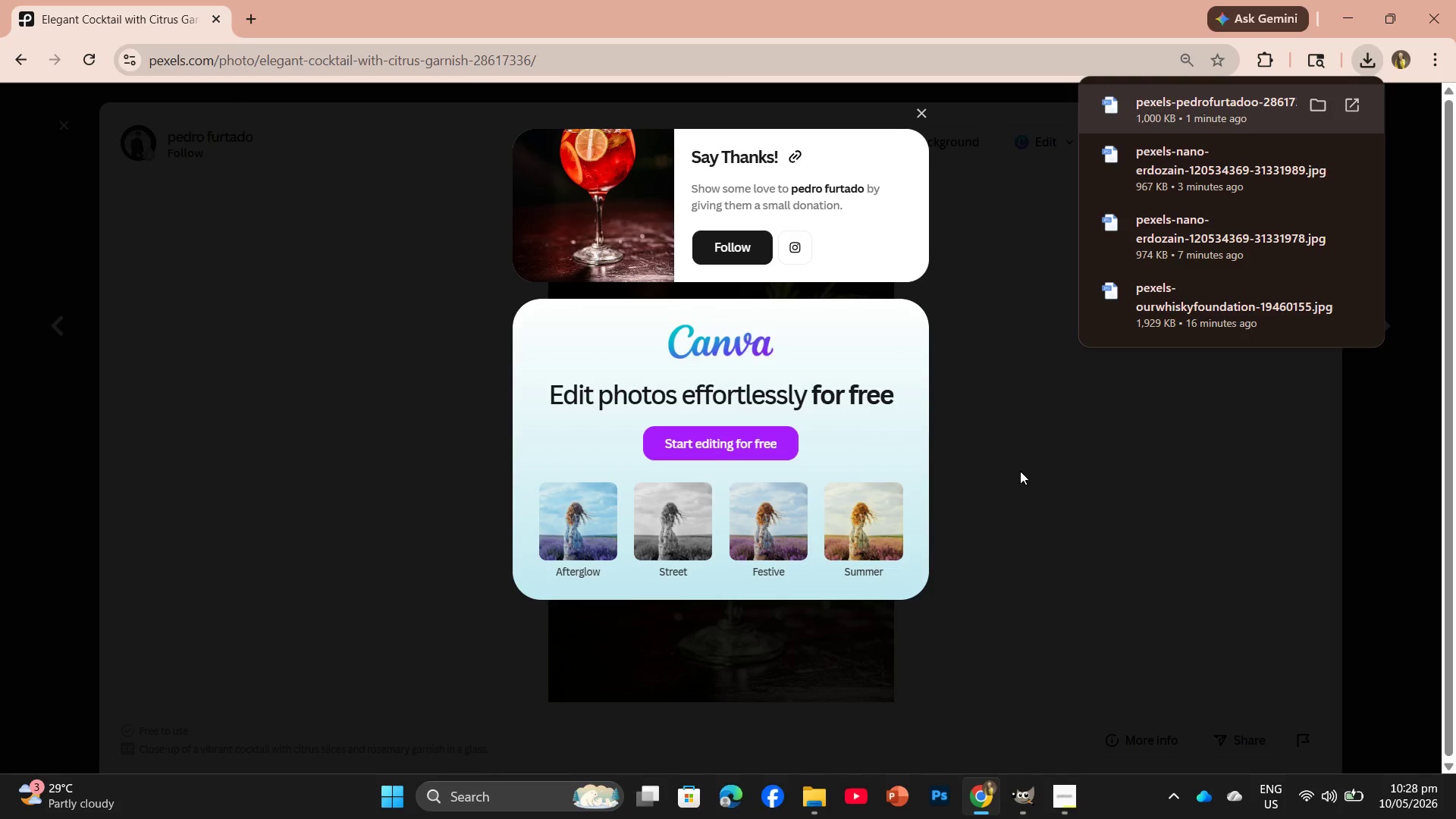 
left_click([1054, 518])
 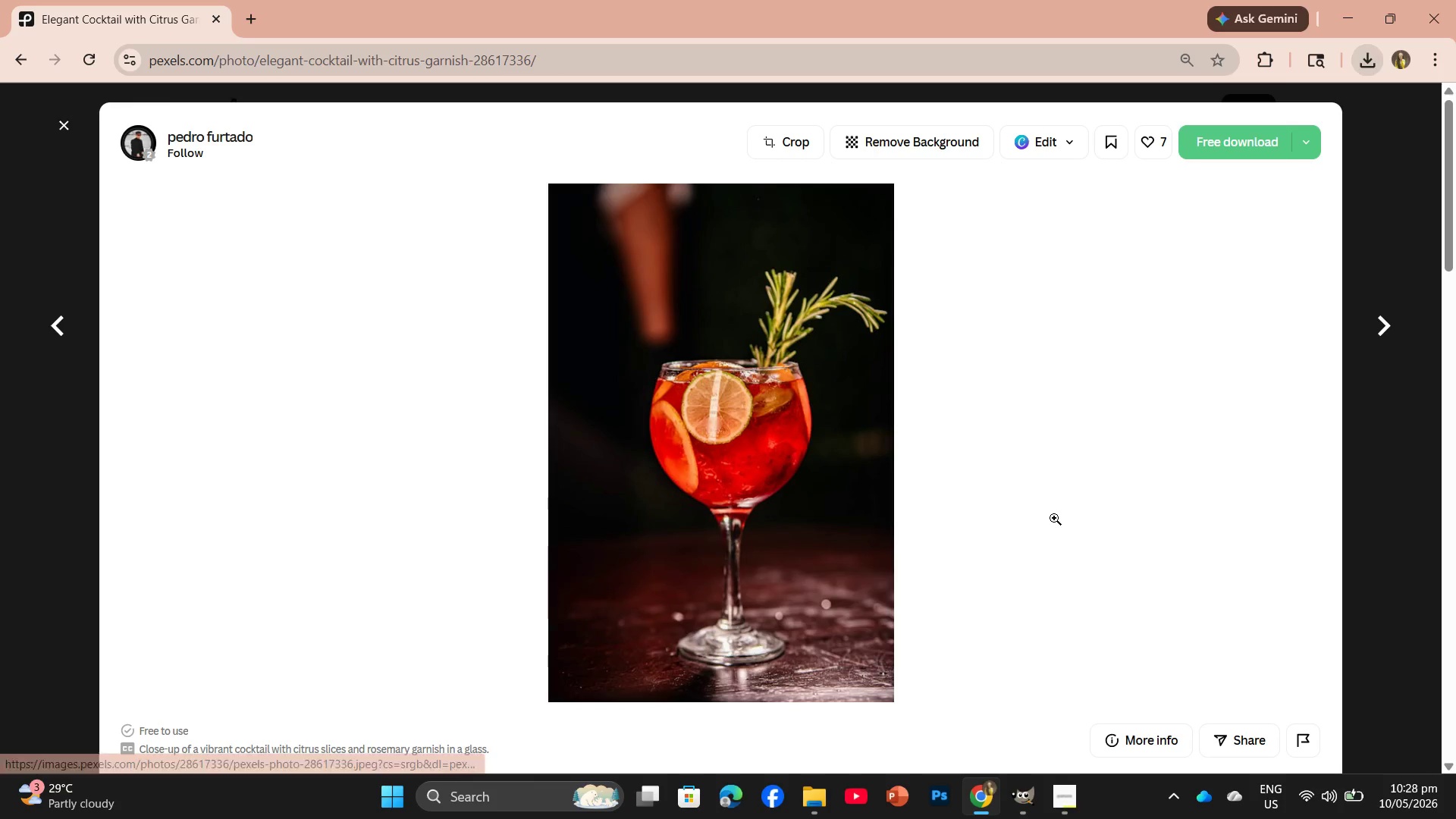 
scroll: coordinate [1052, 518], scroll_direction: down, amount: 11.0
 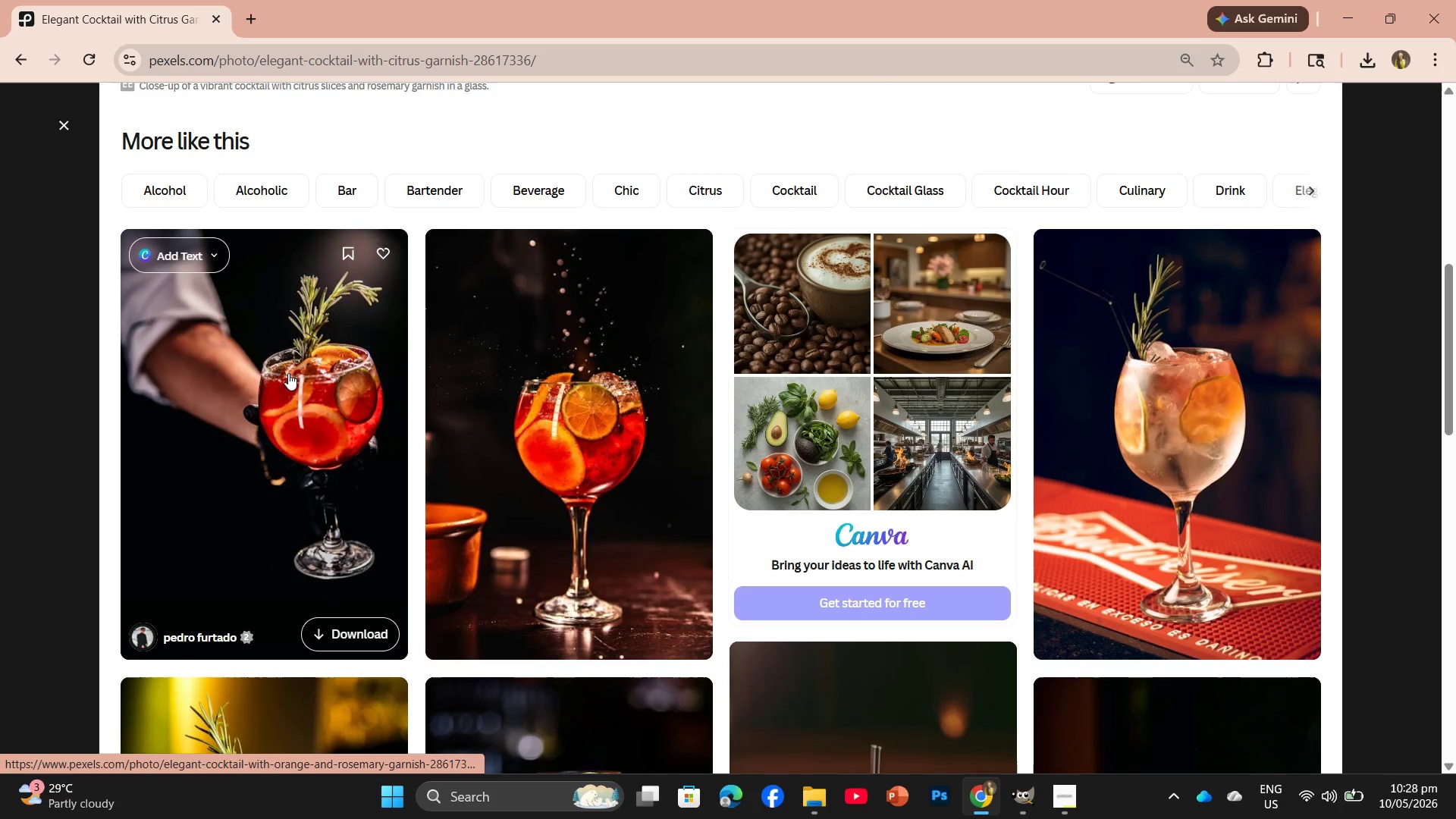 
left_click([288, 373])
 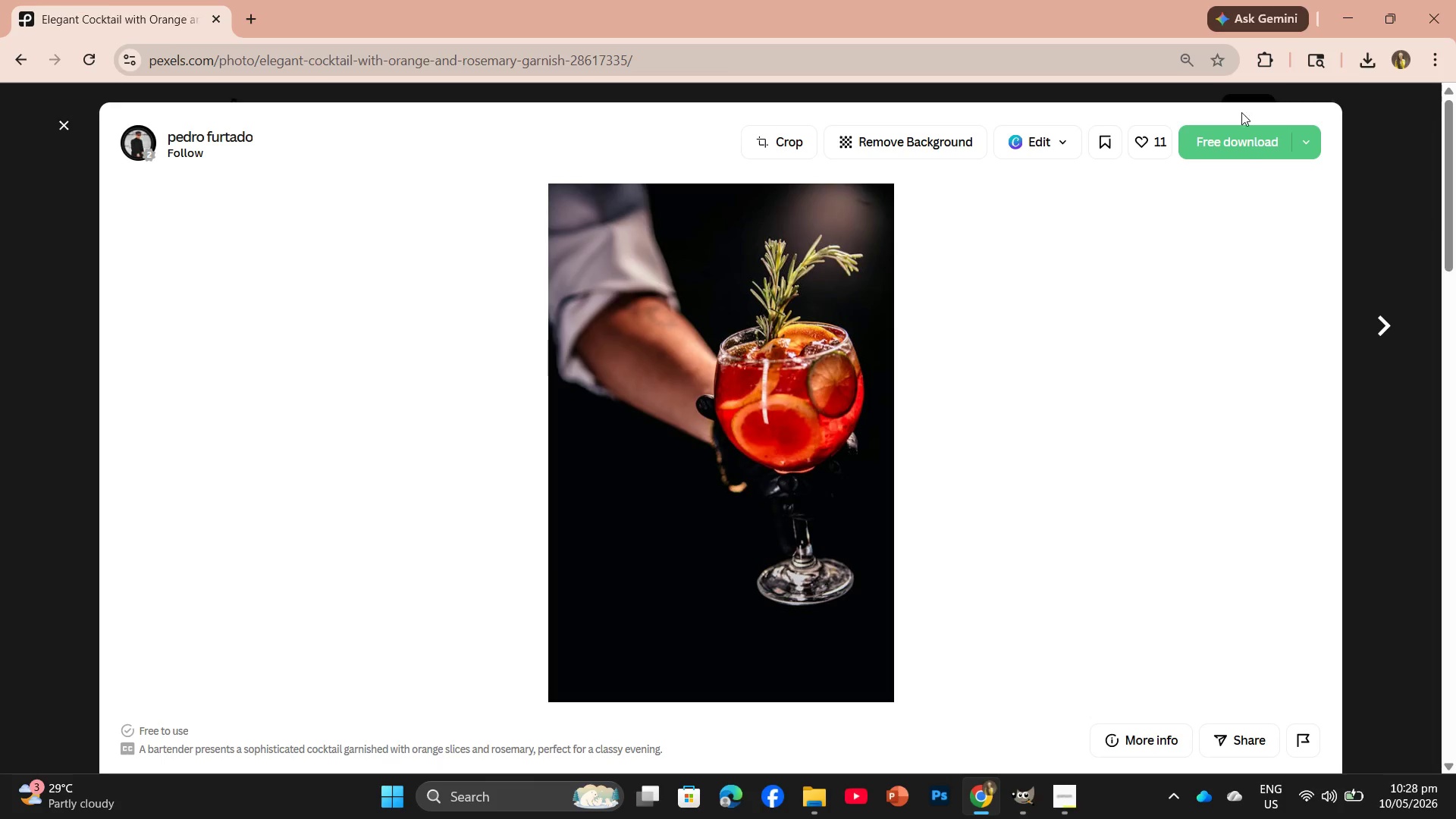 
left_click([1241, 146])
 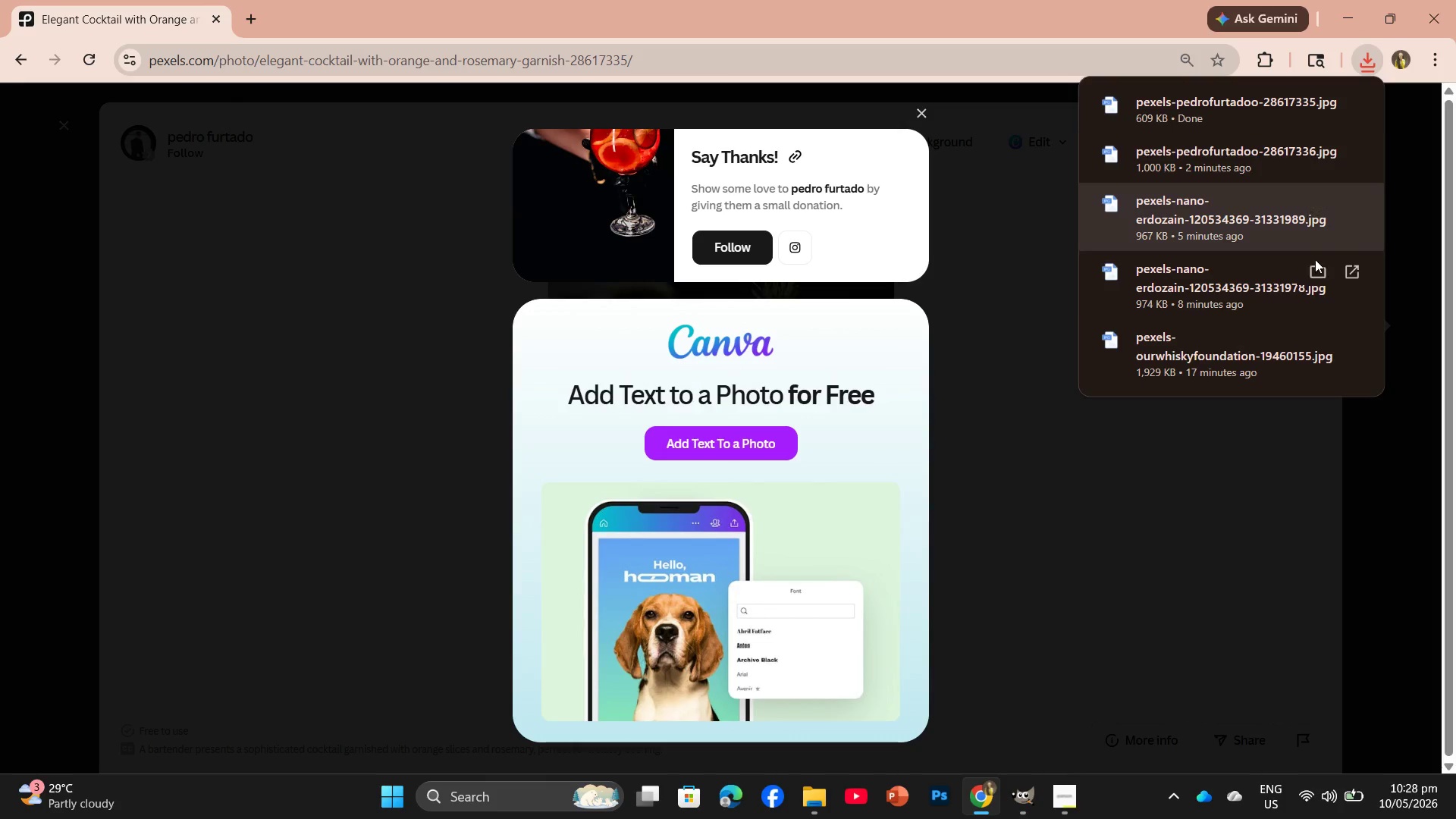 
left_click_drag(start_coordinate=[1245, 104], to_coordinate=[544, 55])
 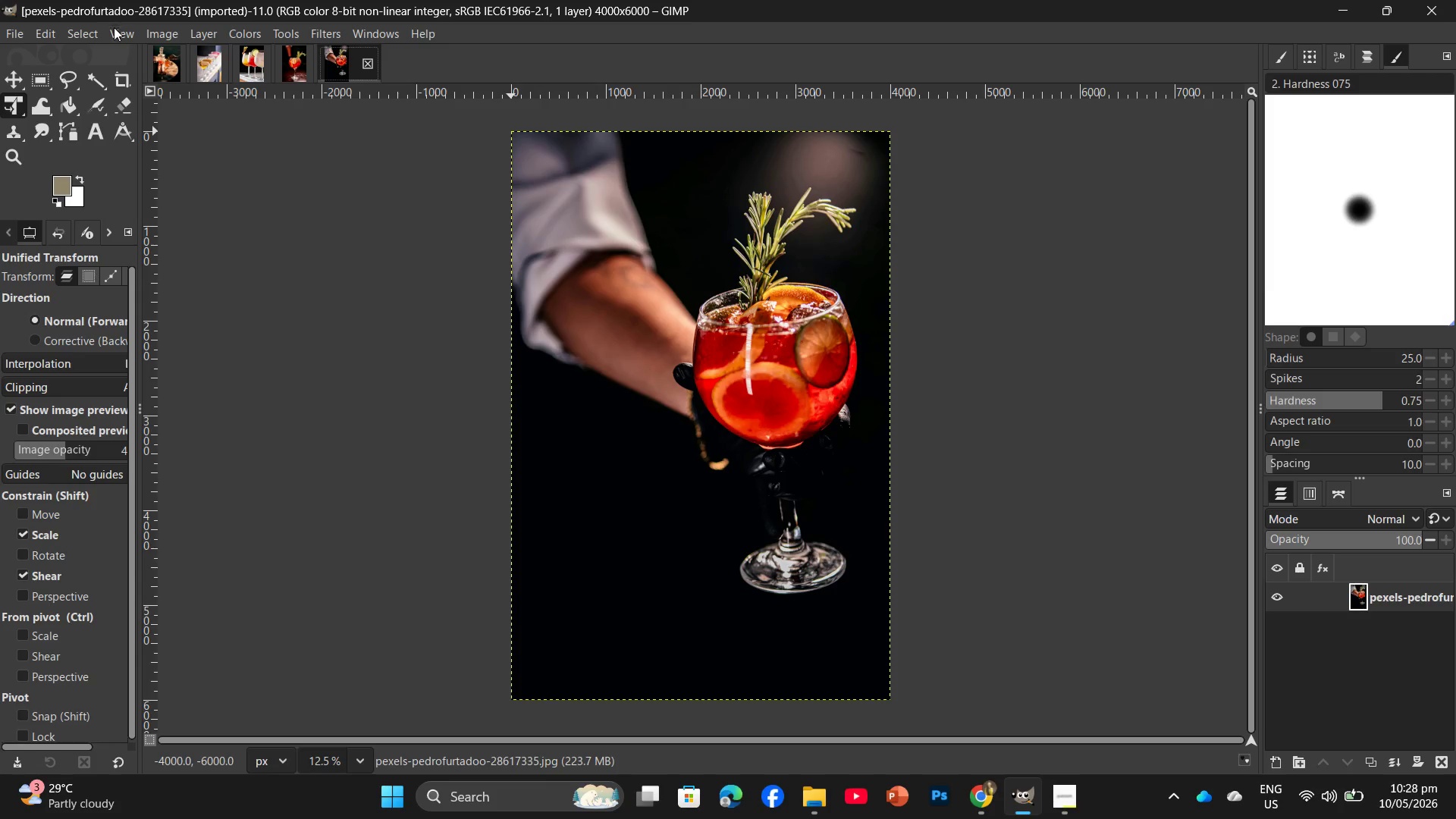 
left_click([177, 30])
 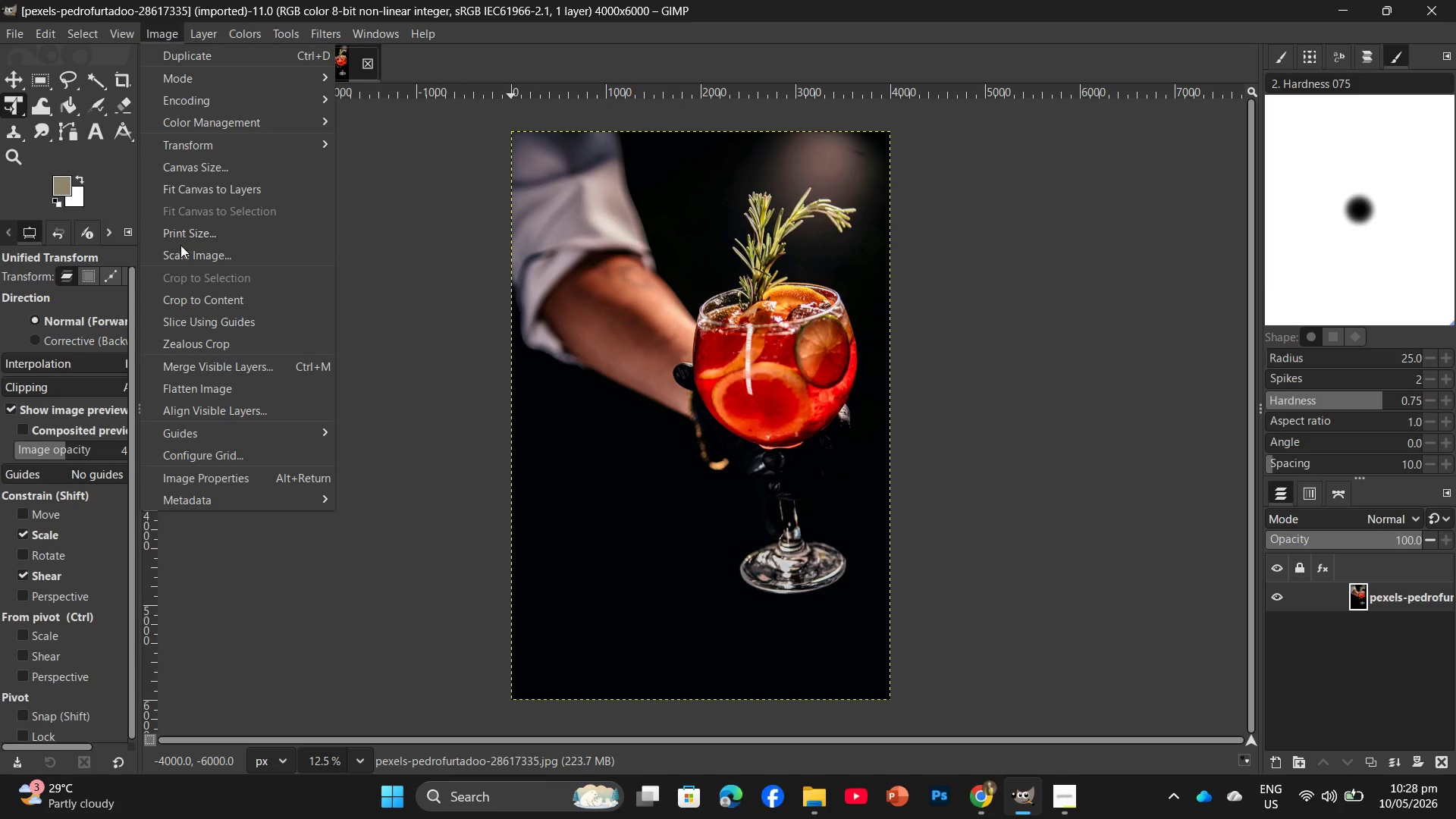 
left_click([180, 245])
 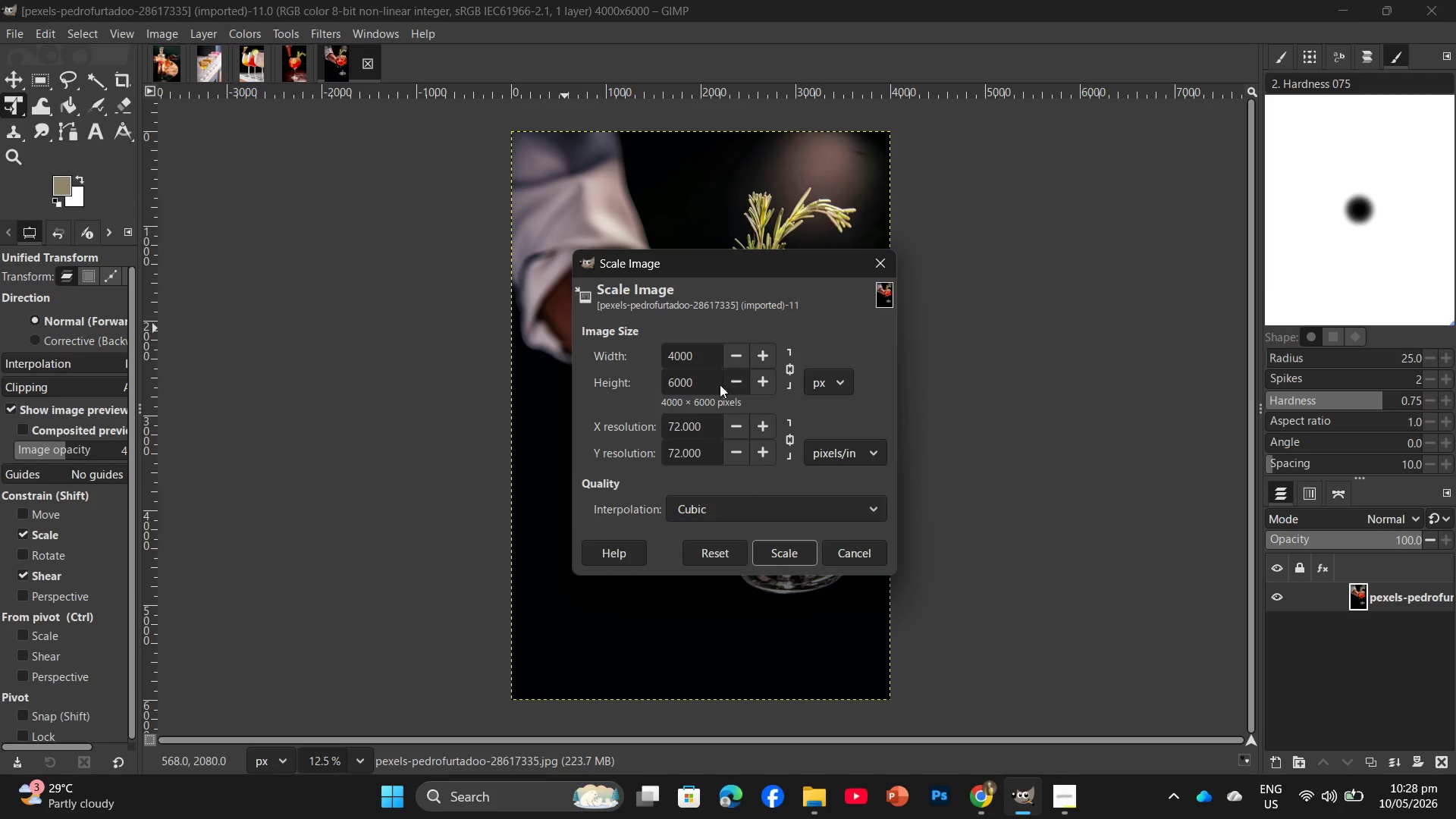 
left_click_drag(start_coordinate=[695, 388], to_coordinate=[662, 384])
 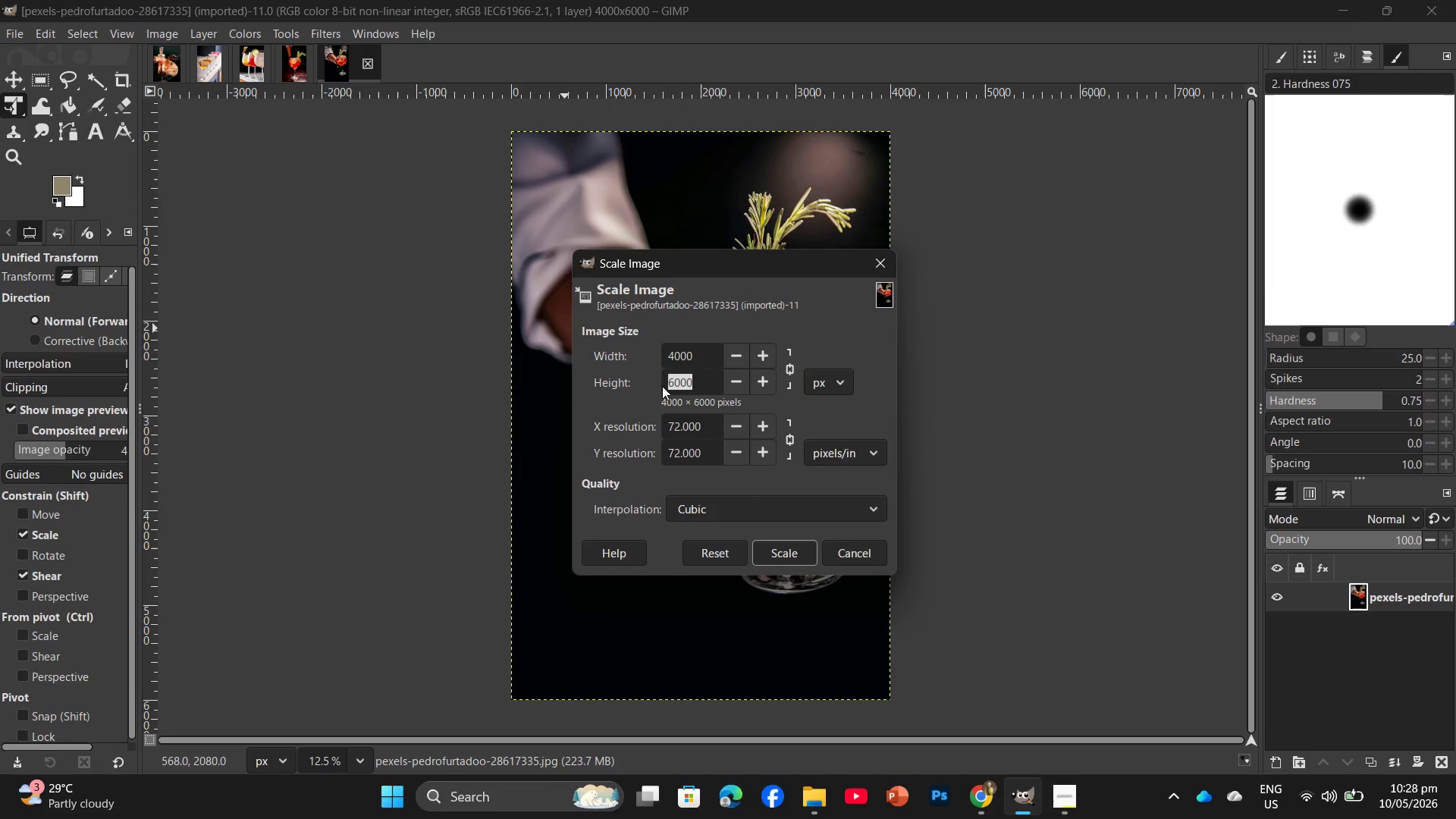 
key(Numpad2)
 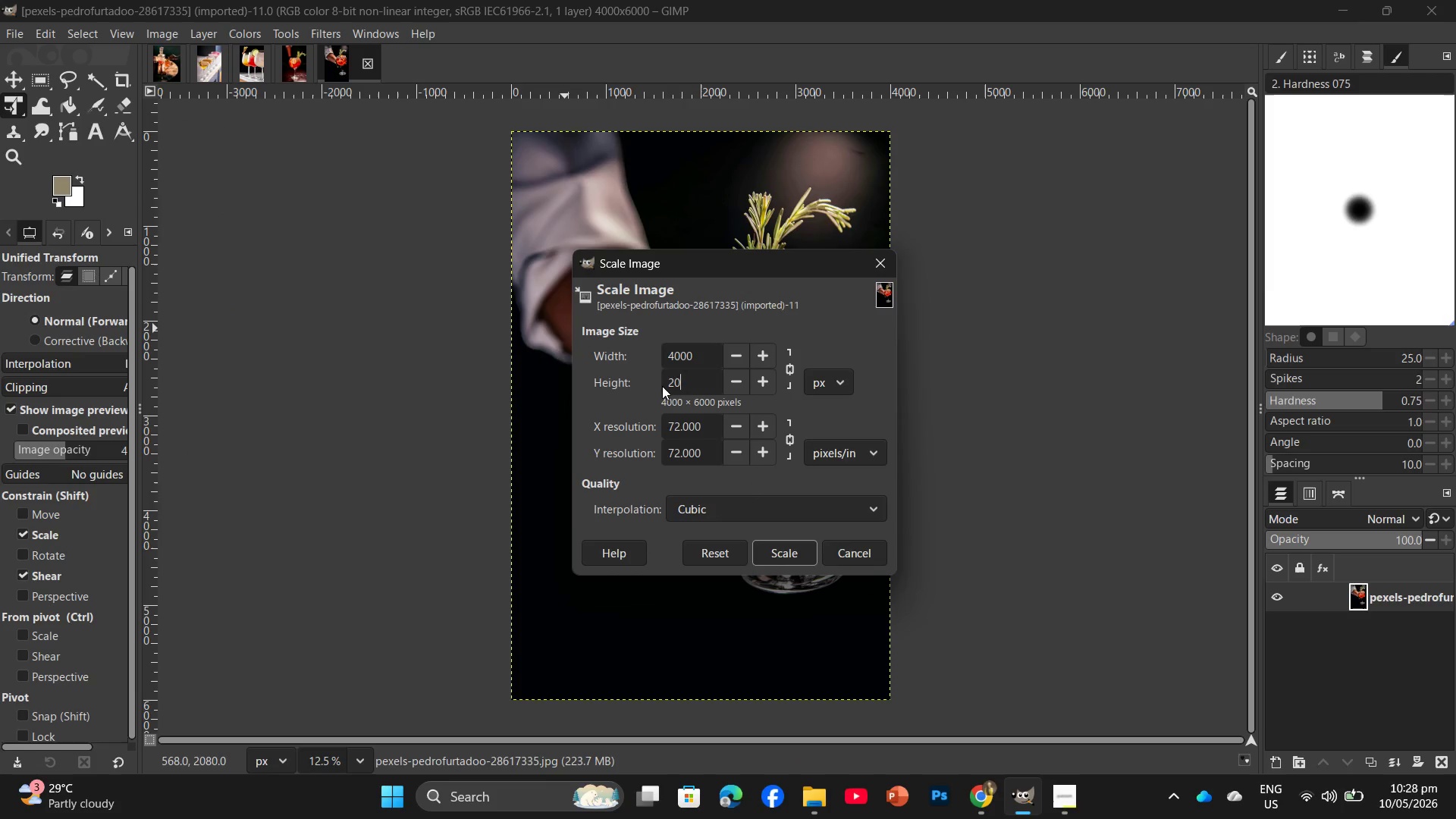 
key(Numpad0)
 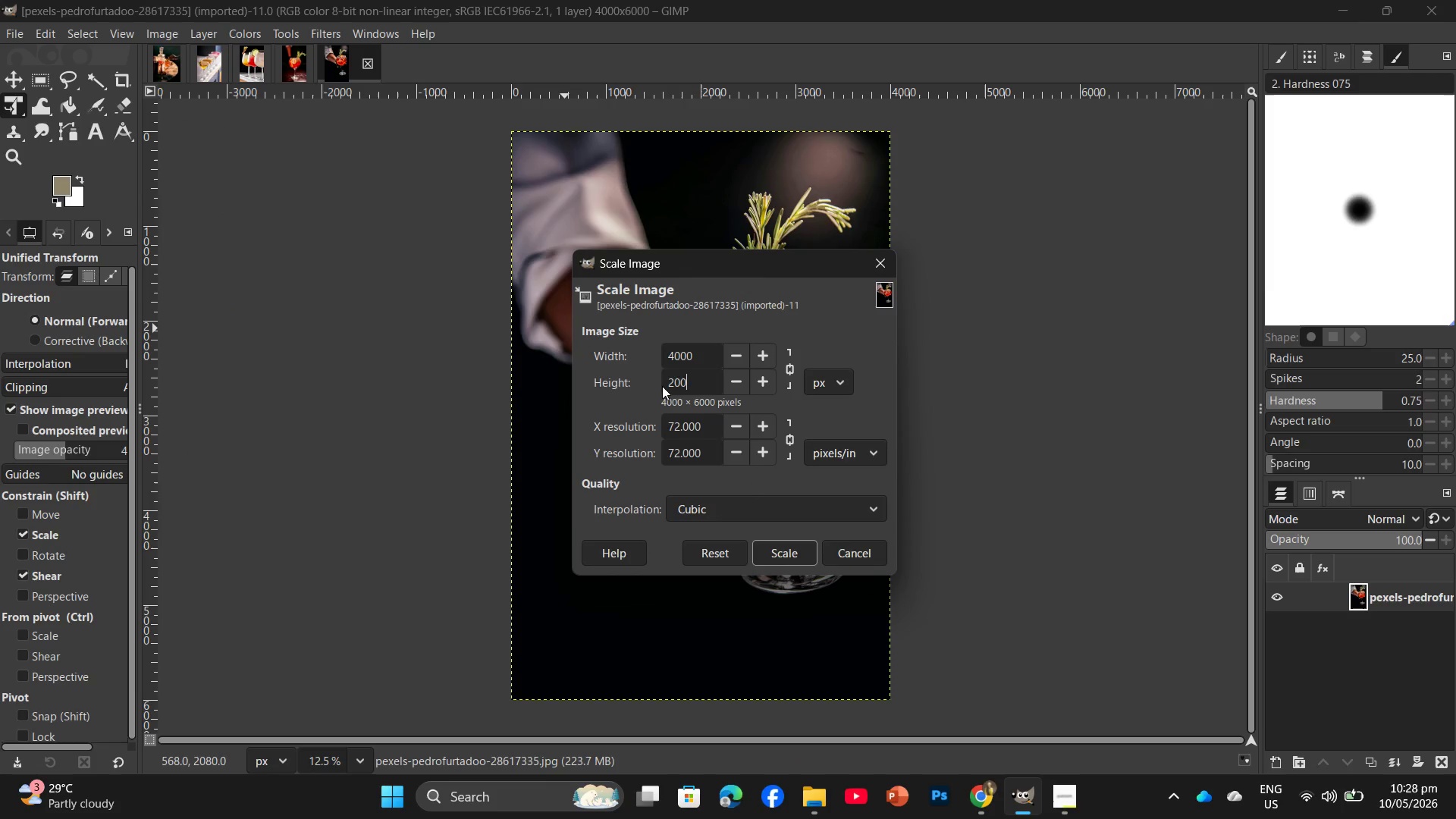 
key(Numpad0)
 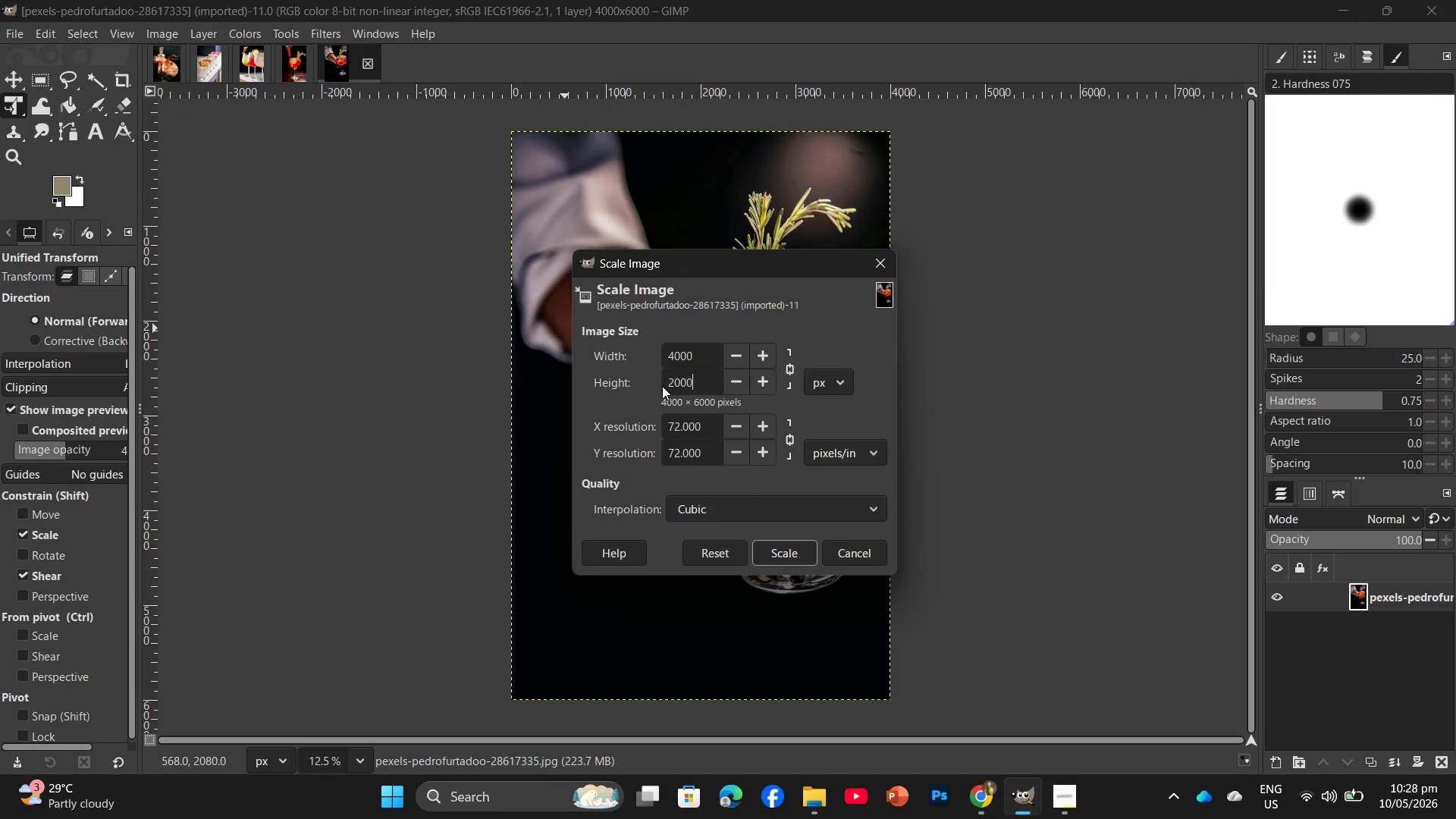 
key(Numpad0)
 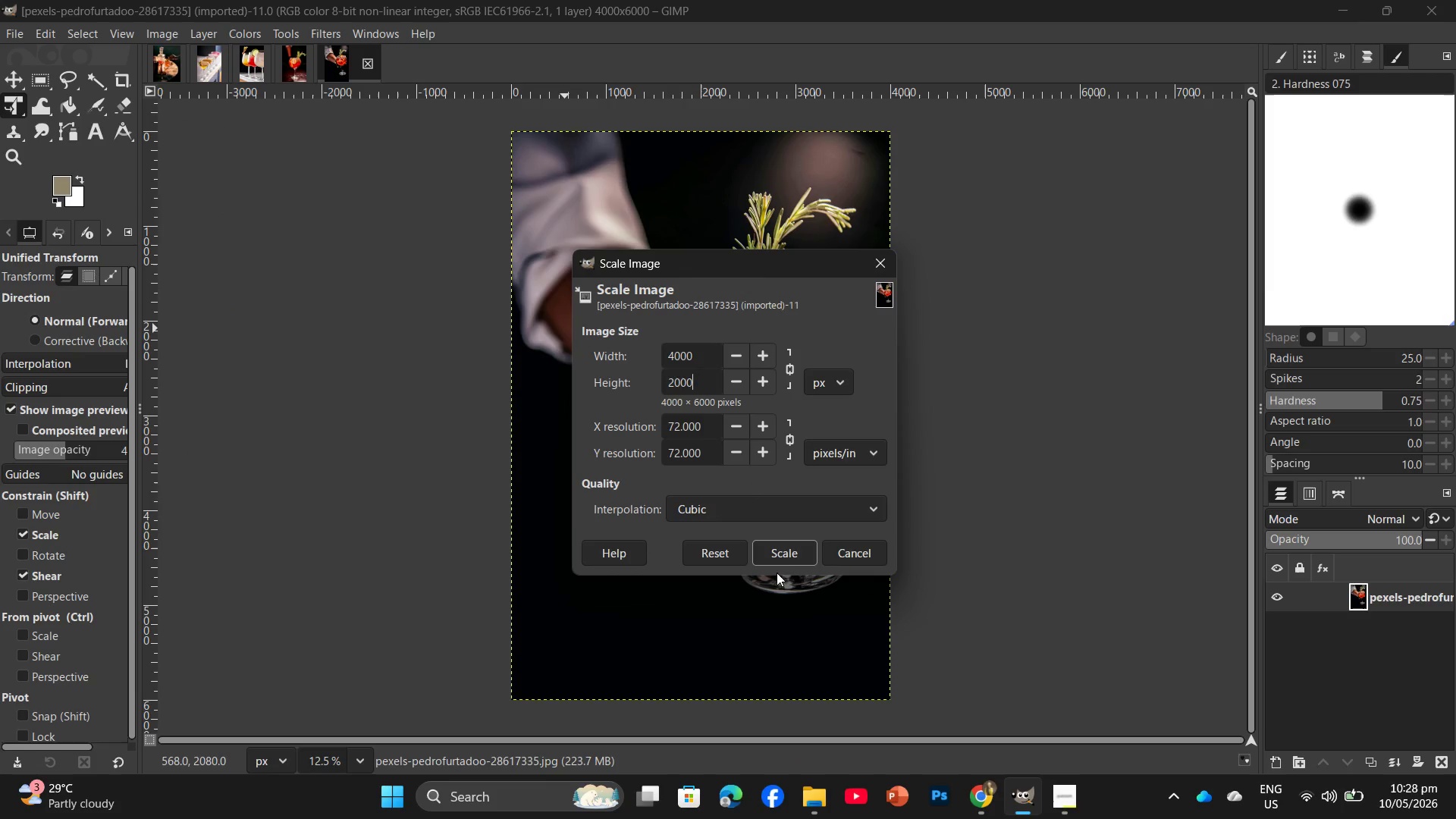 
left_click([789, 561])
 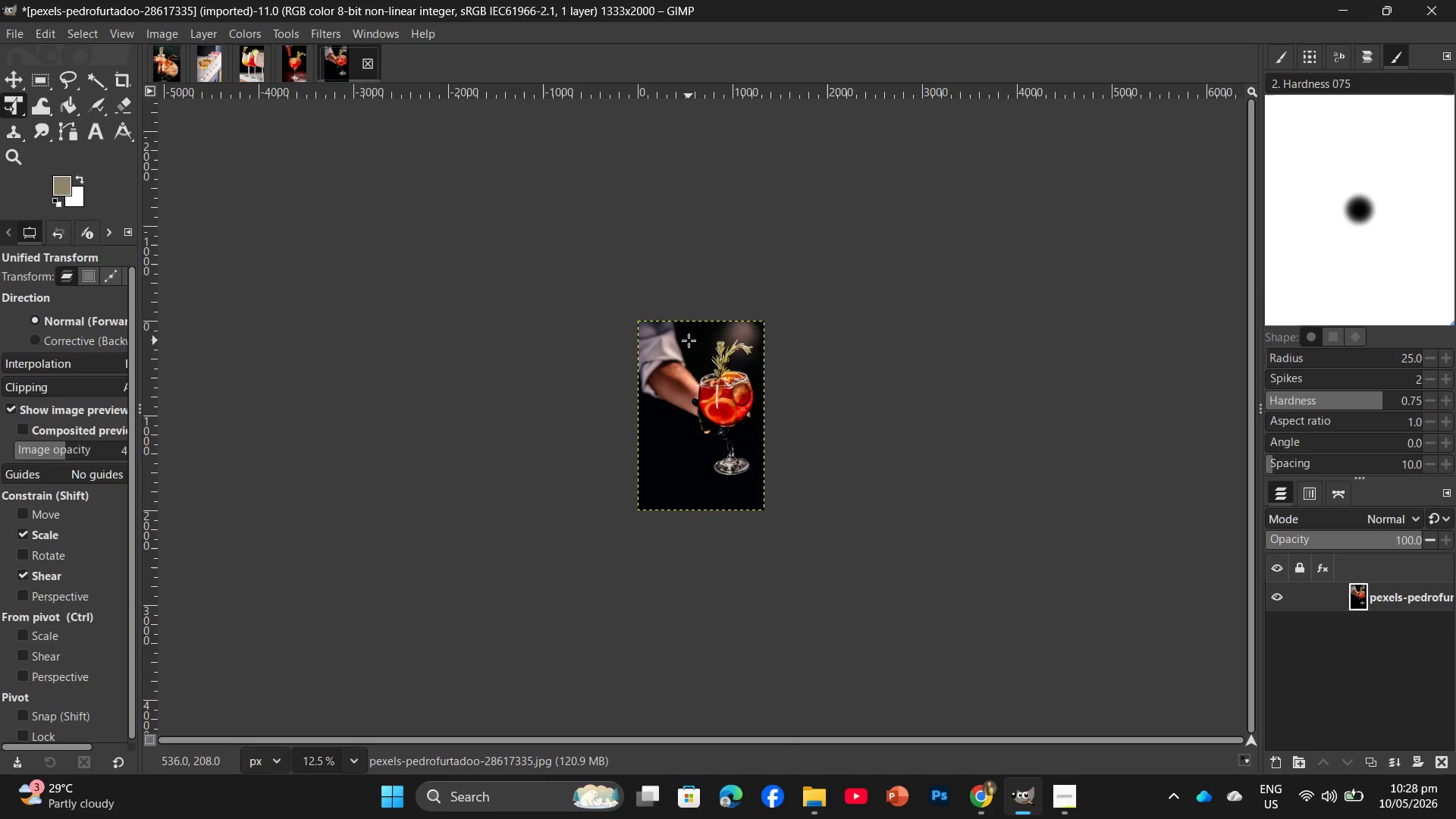 
wait(11.67)
 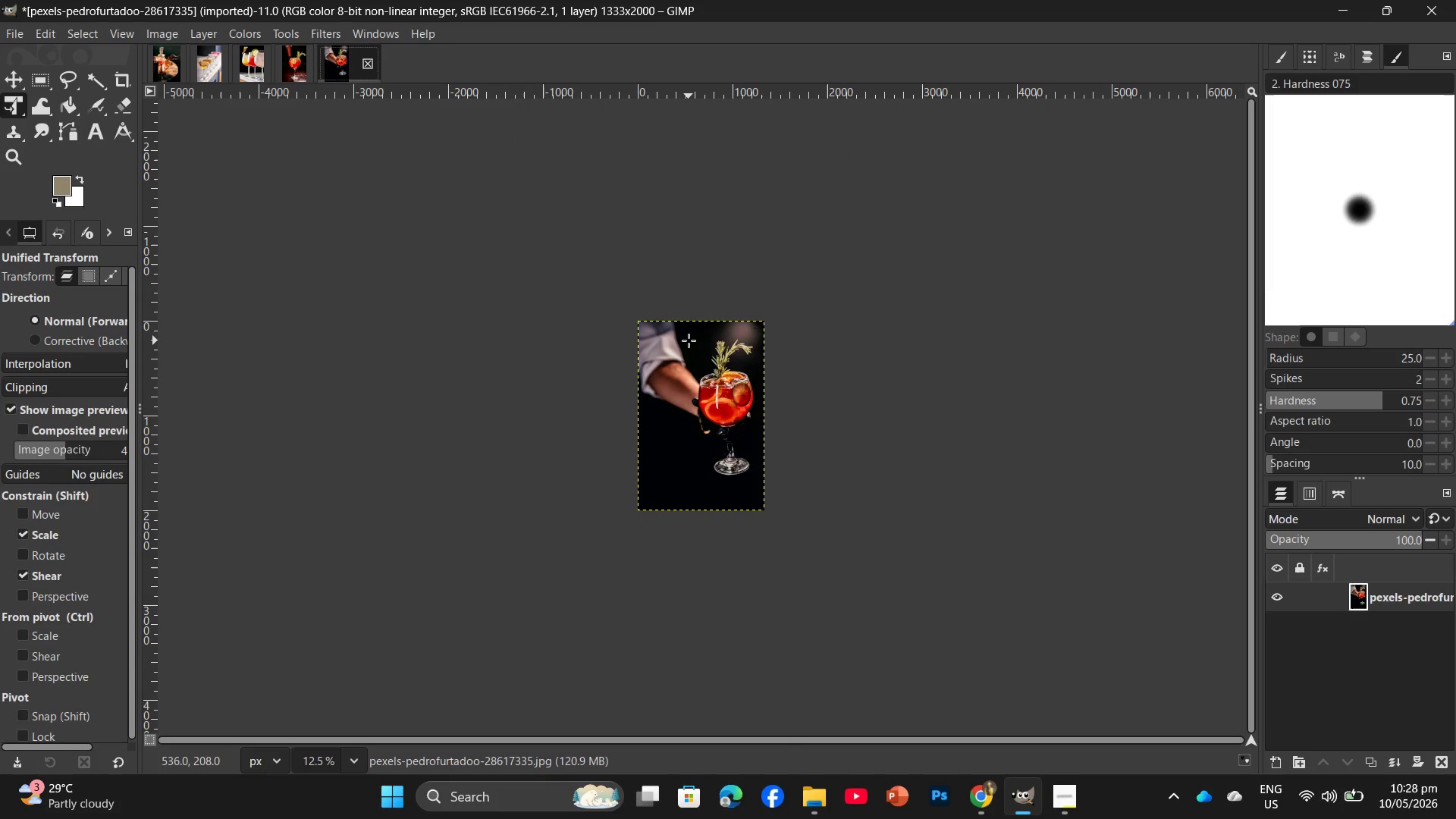 
hold_key(key=ControlLeft, duration=3.14)
scroll: coordinate [710, 389], scroll_direction: up, amount: 13.0
 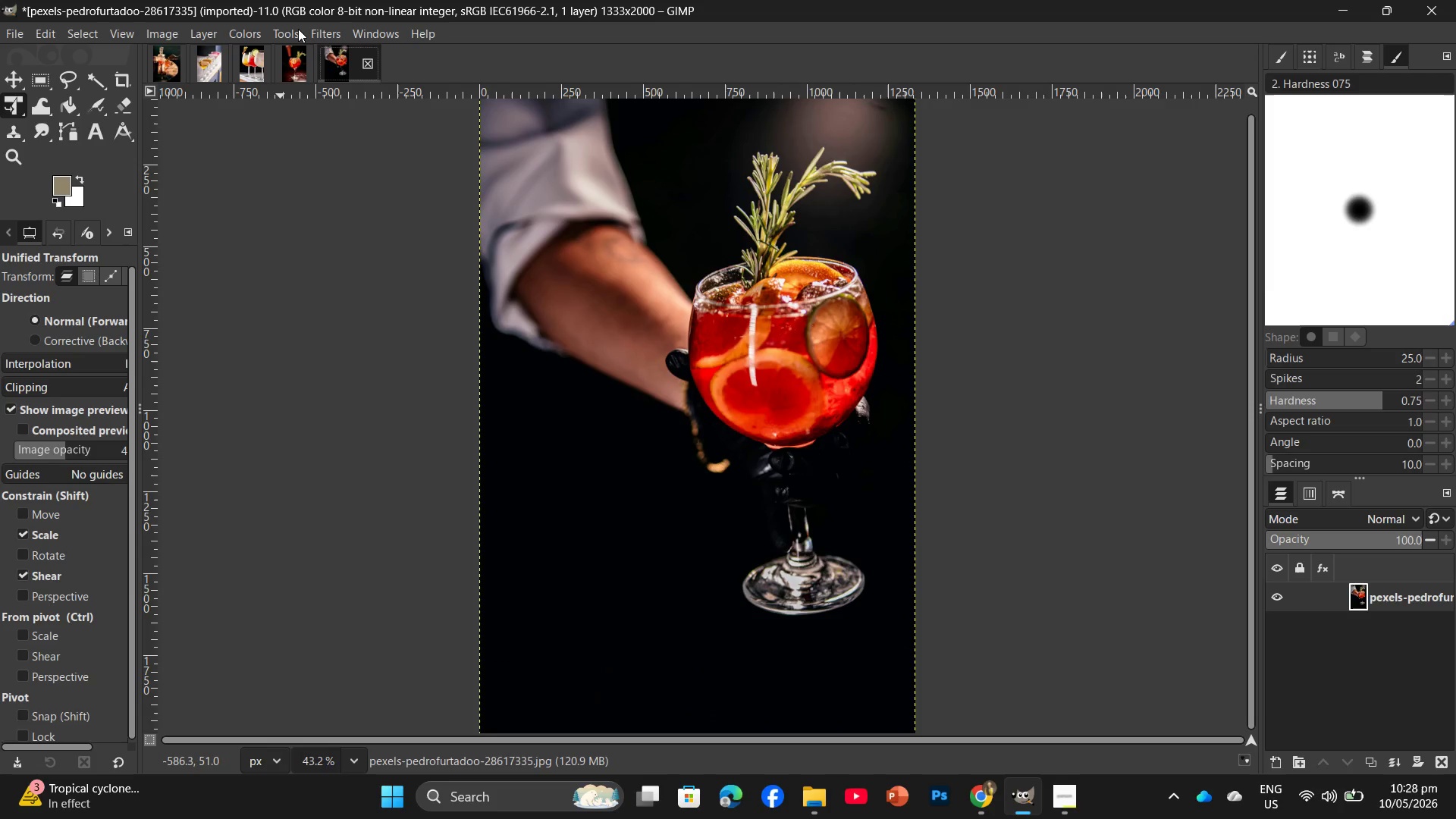 
left_click([298, 29])
 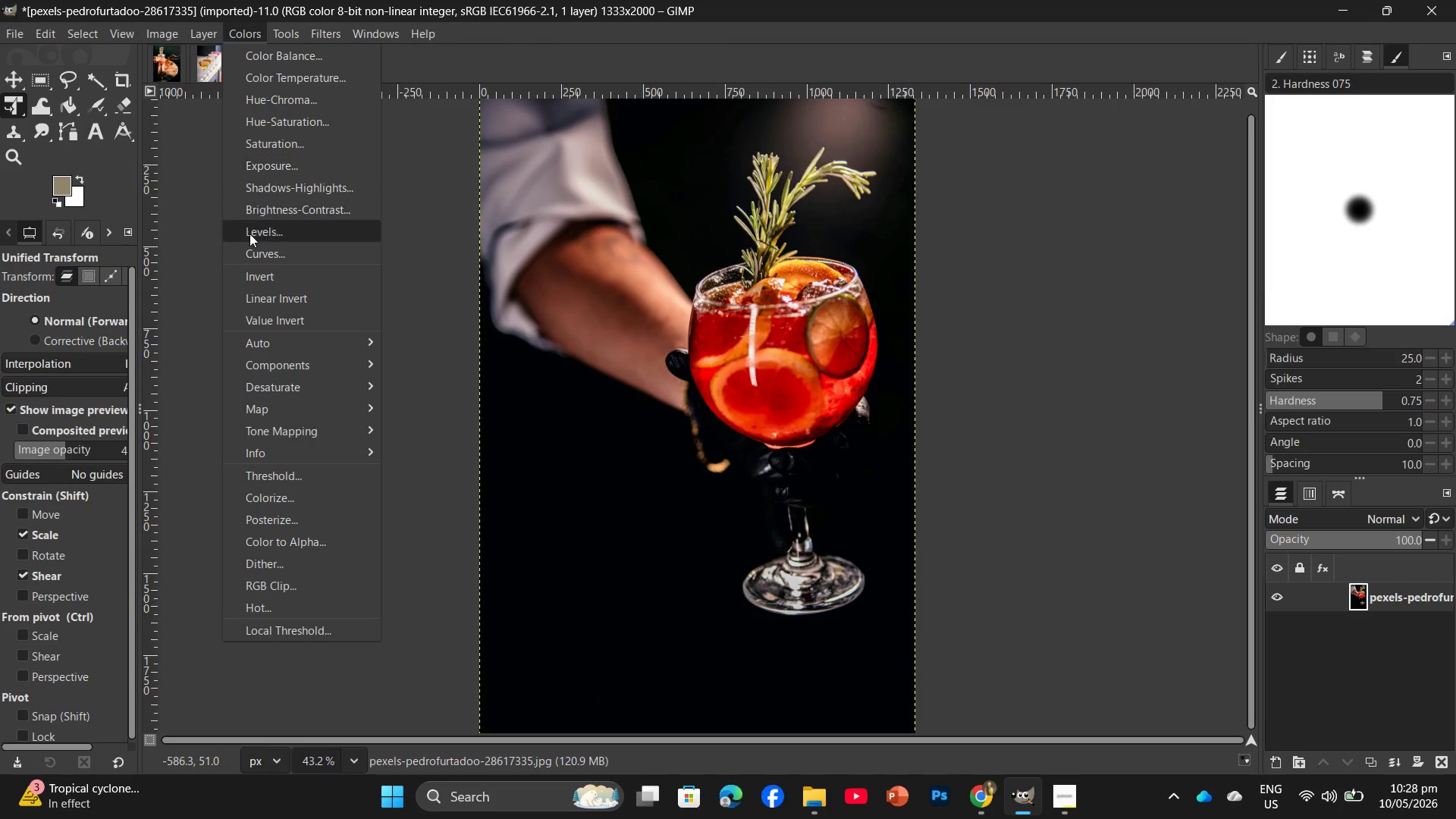 
left_click([259, 253])
 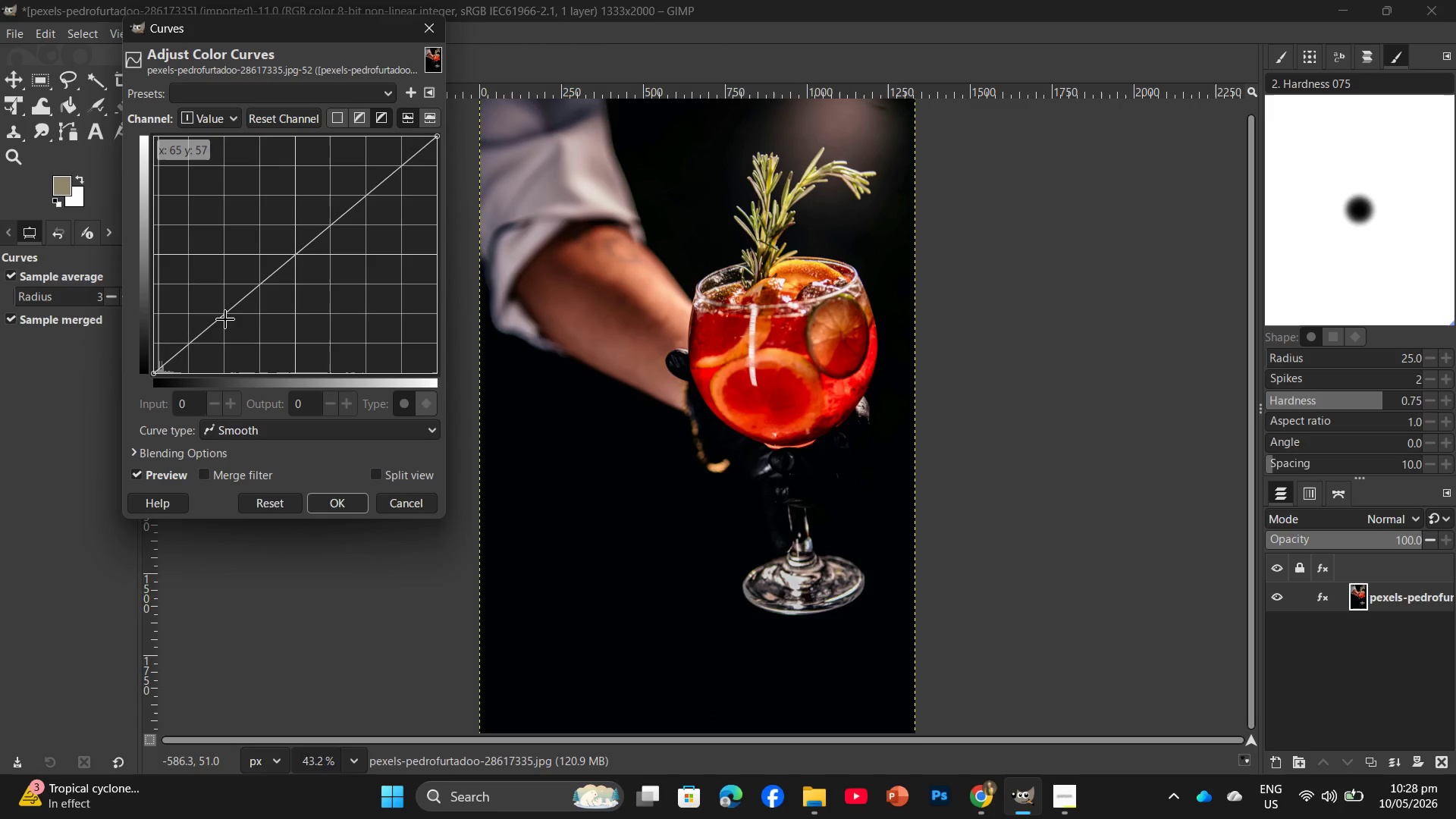 
left_click_drag(start_coordinate=[225, 314], to_coordinate=[218, 309])
 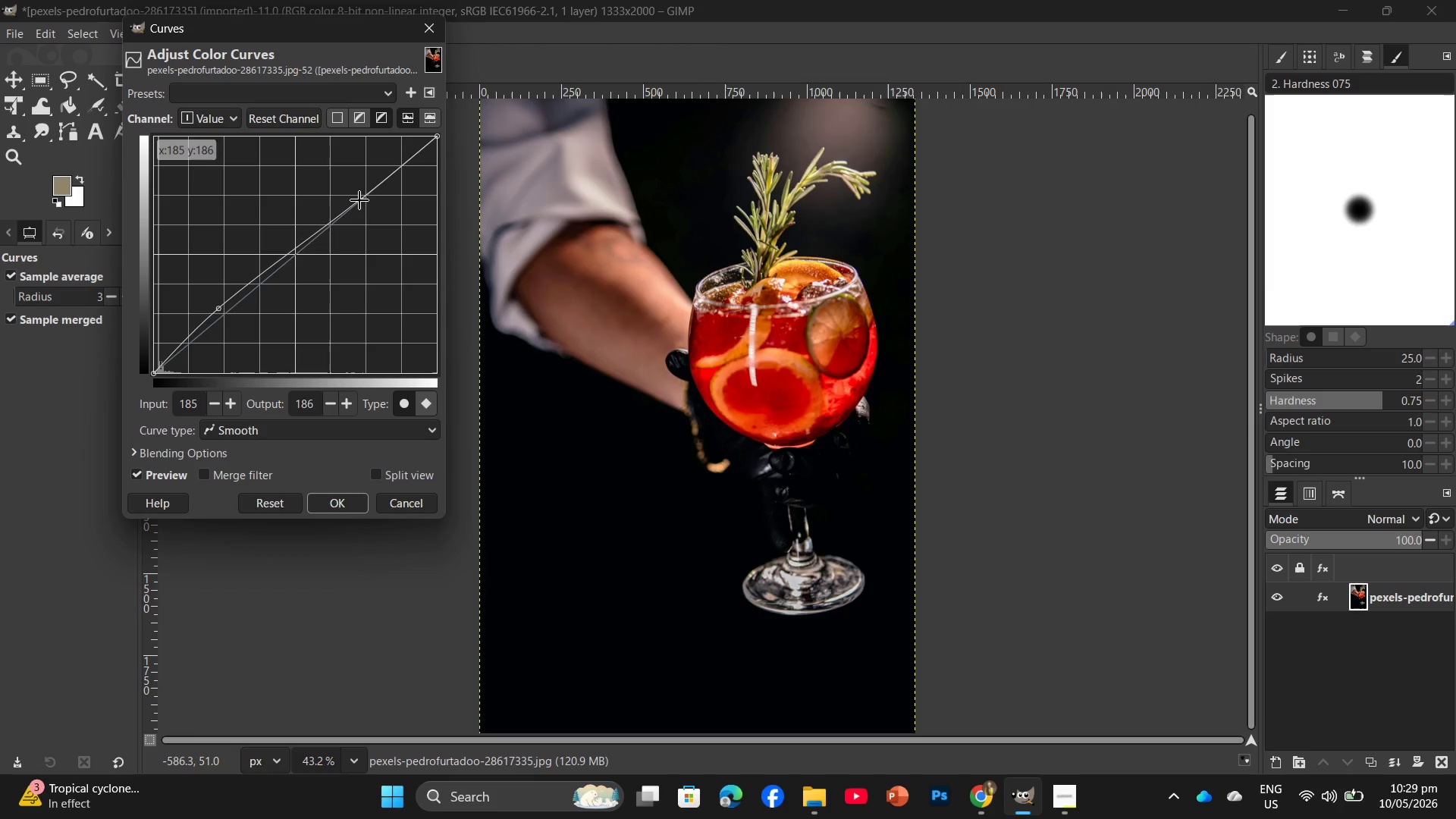 
wait(25.08)
 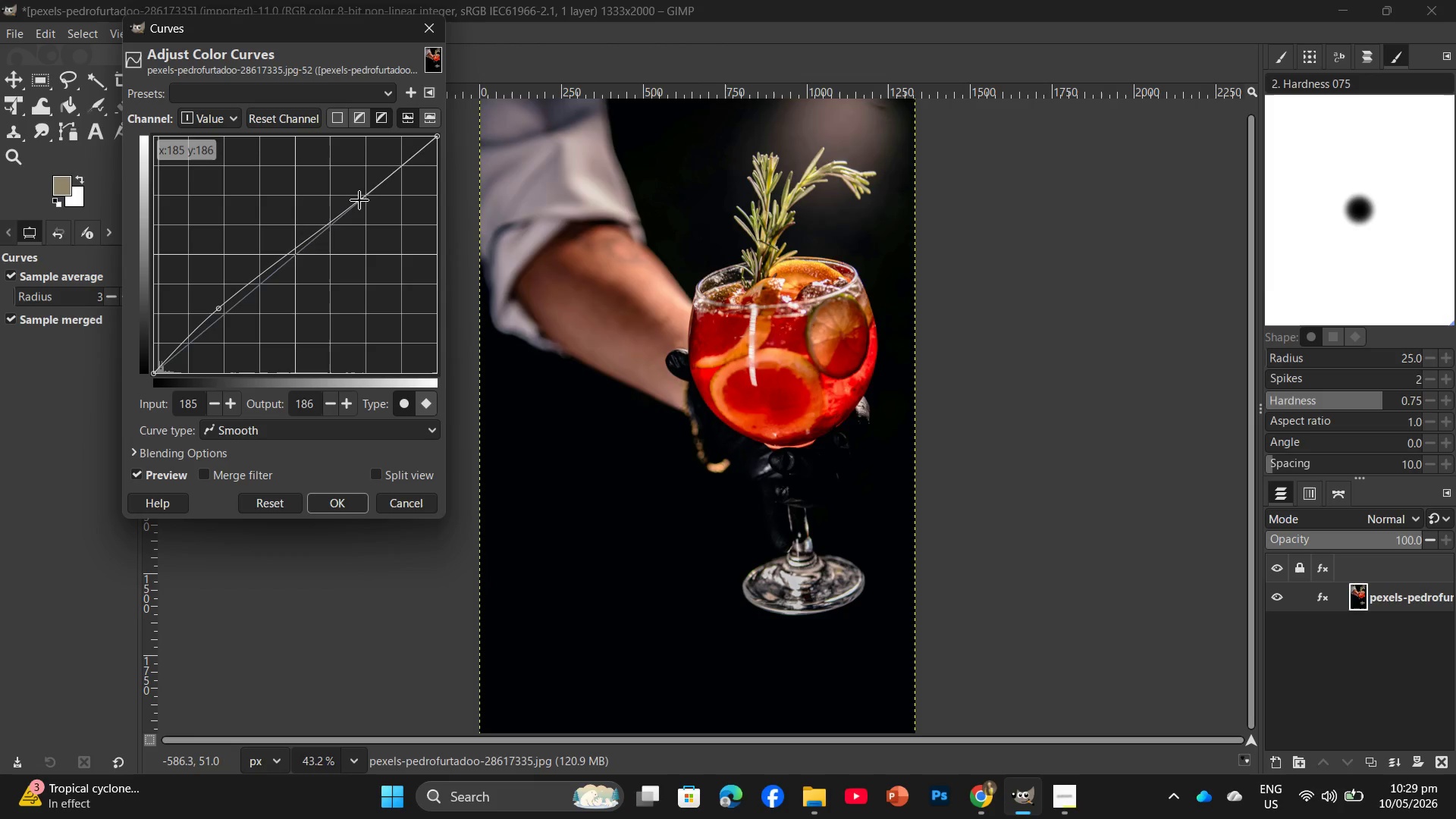 
left_click([334, 504])
 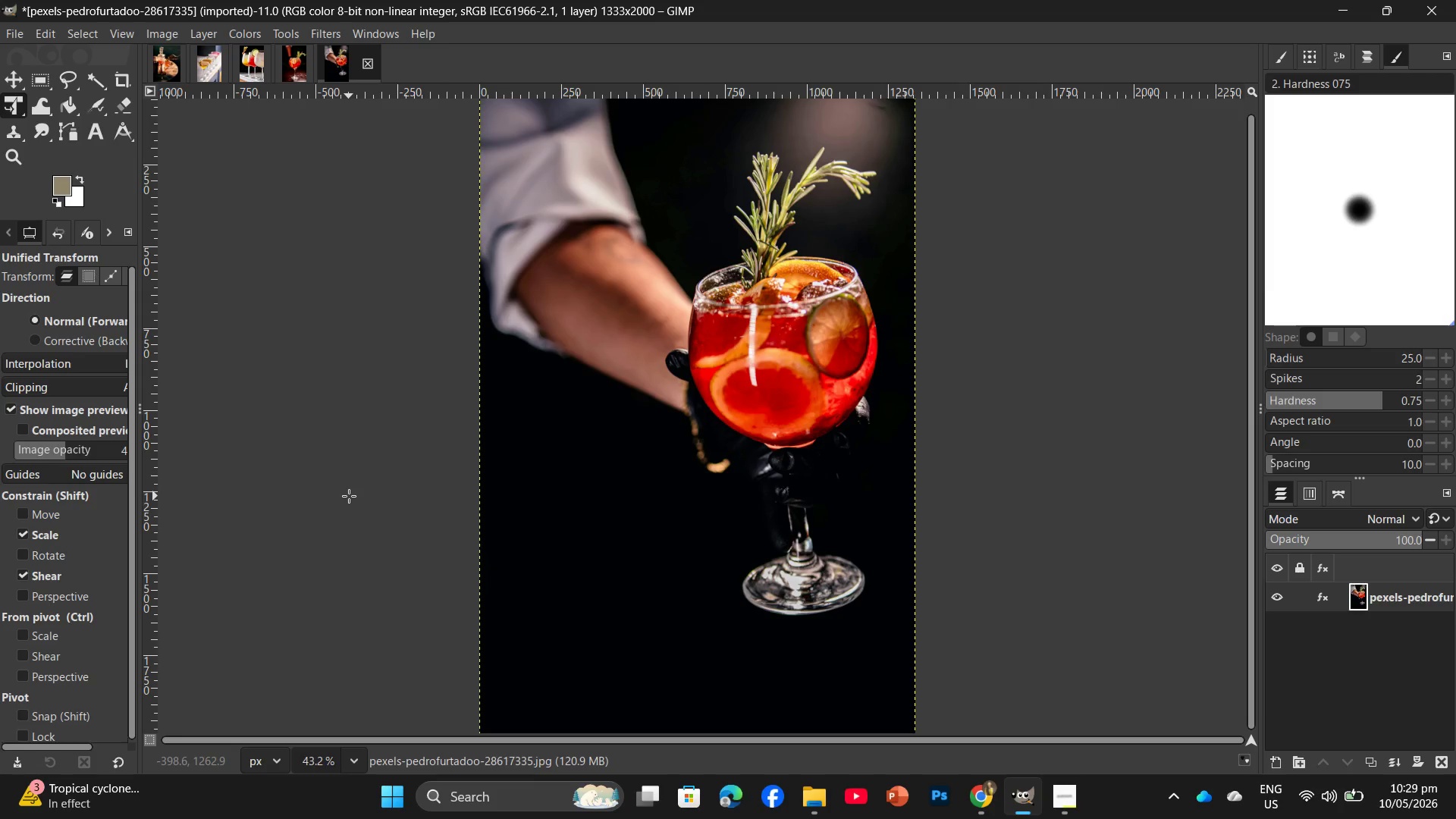 
wait(13.06)
 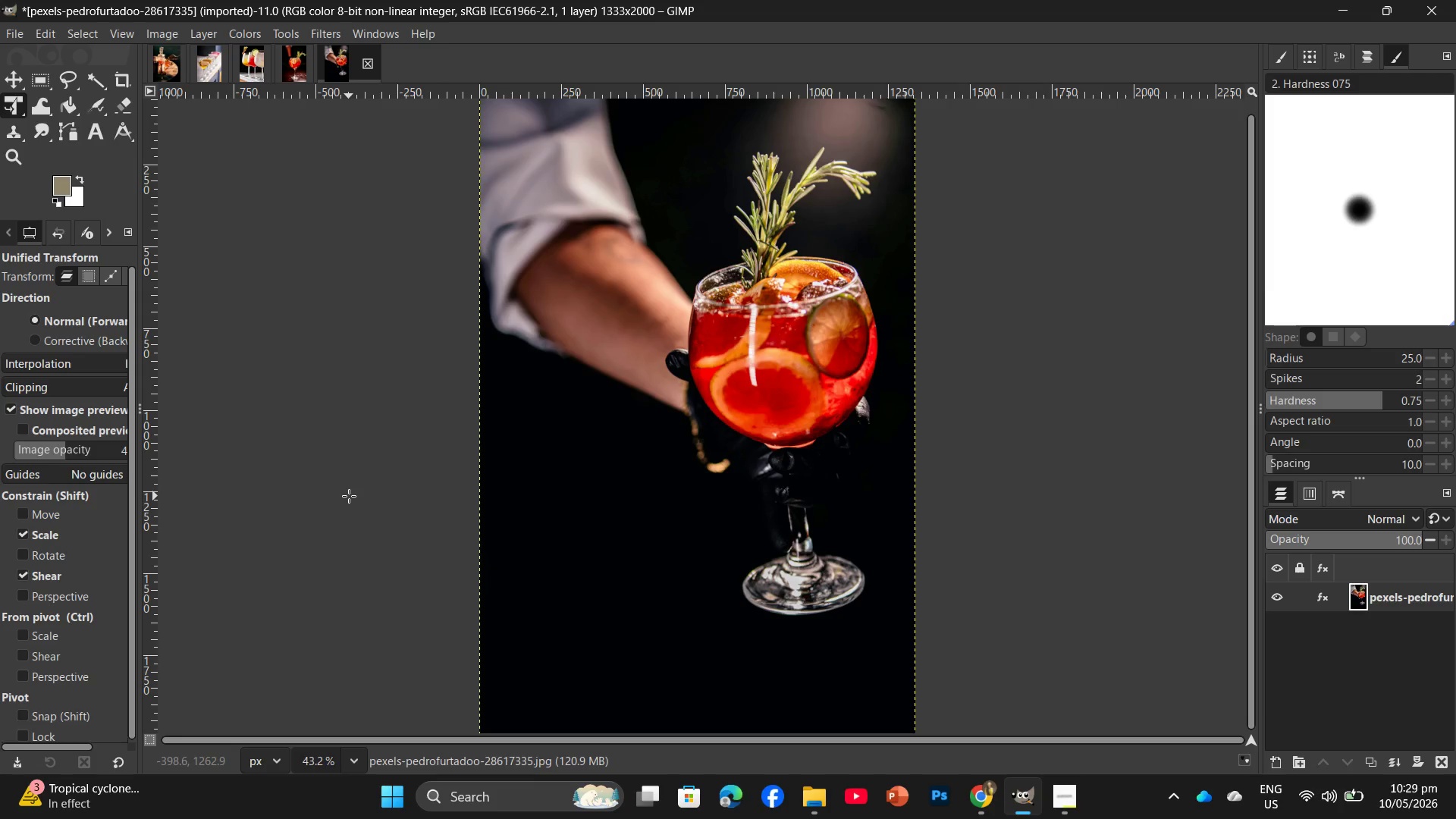 
left_click([259, 33])
 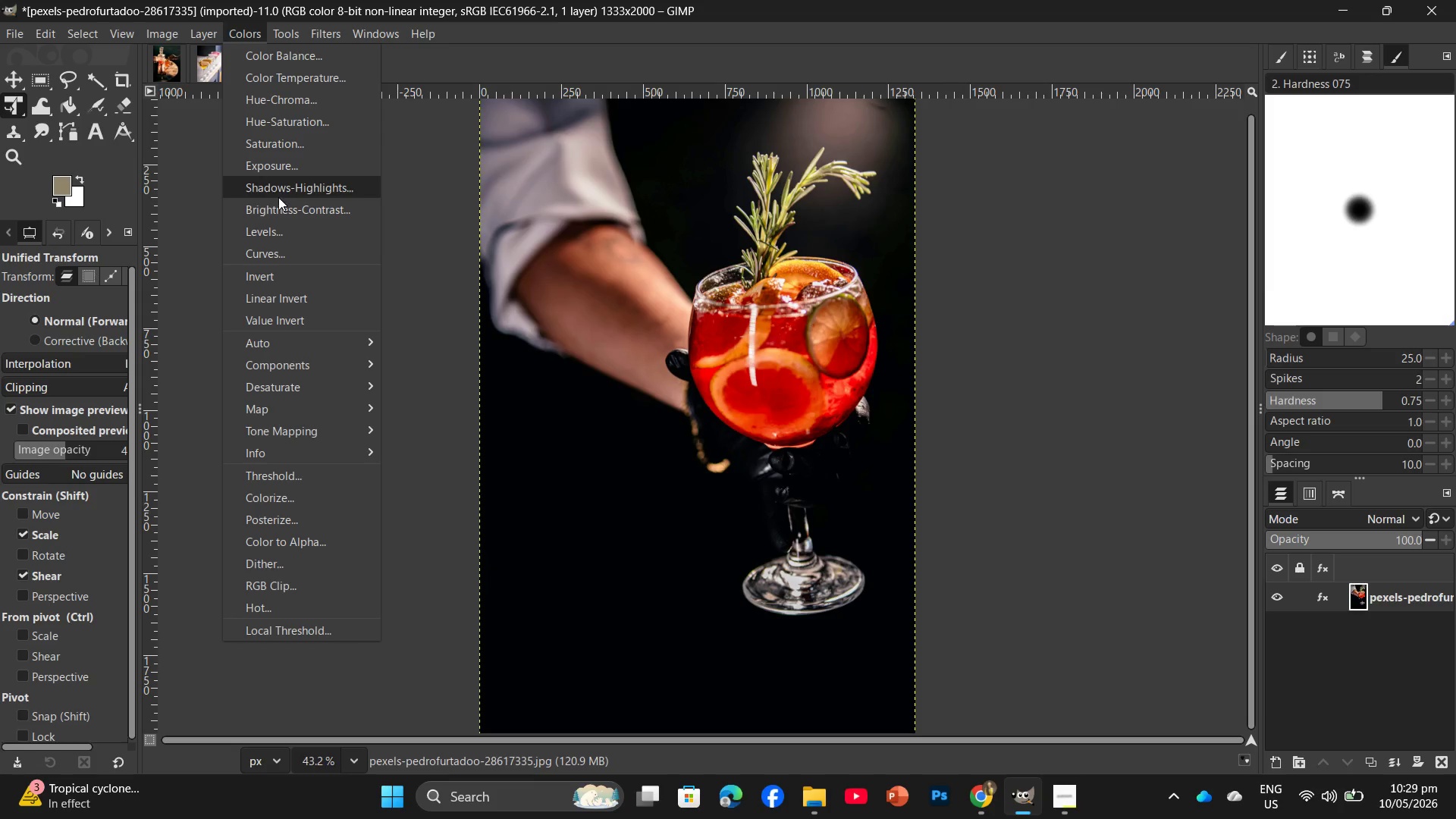 
left_click([290, 127])
 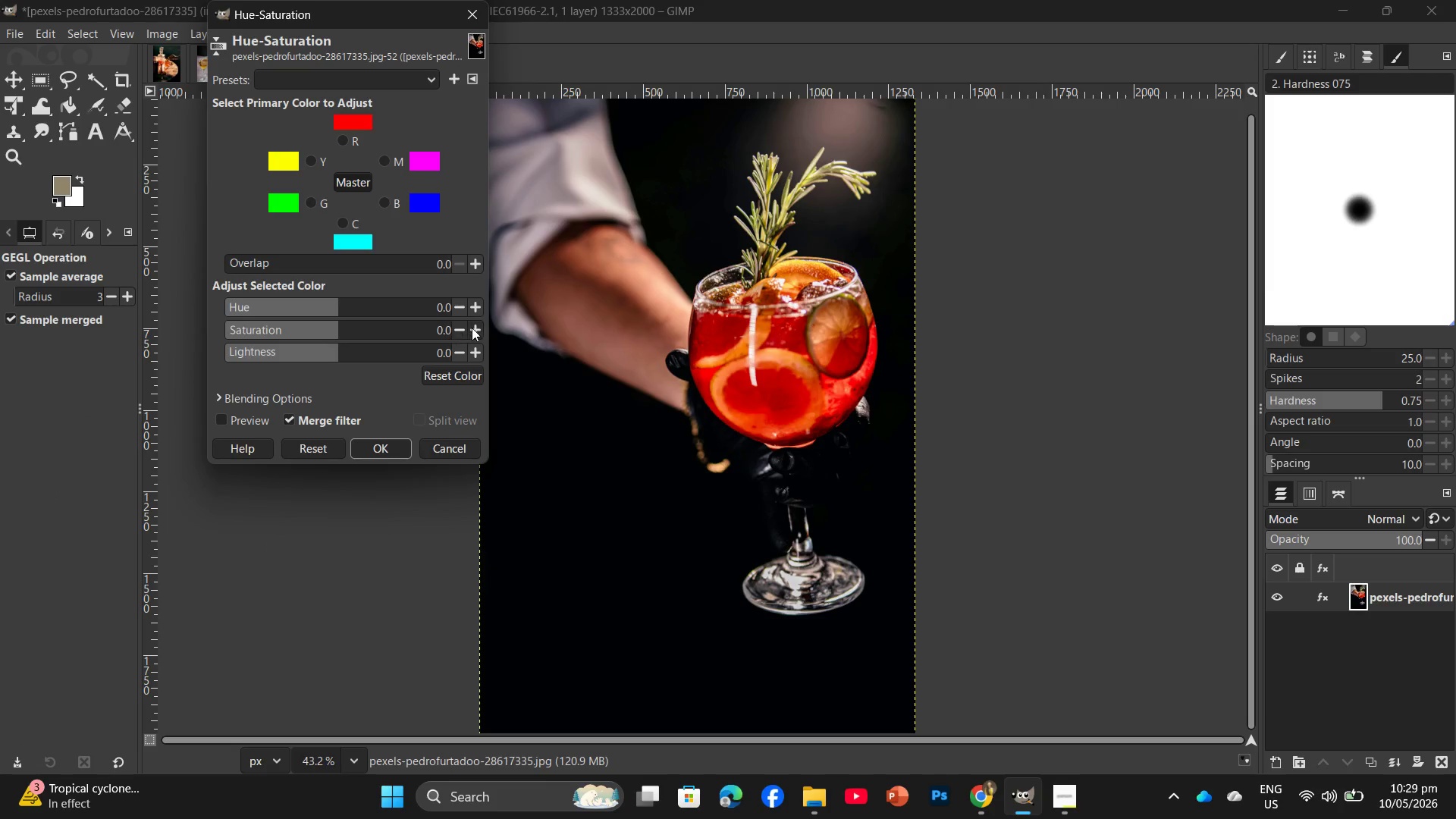 
double_click([473, 328])
 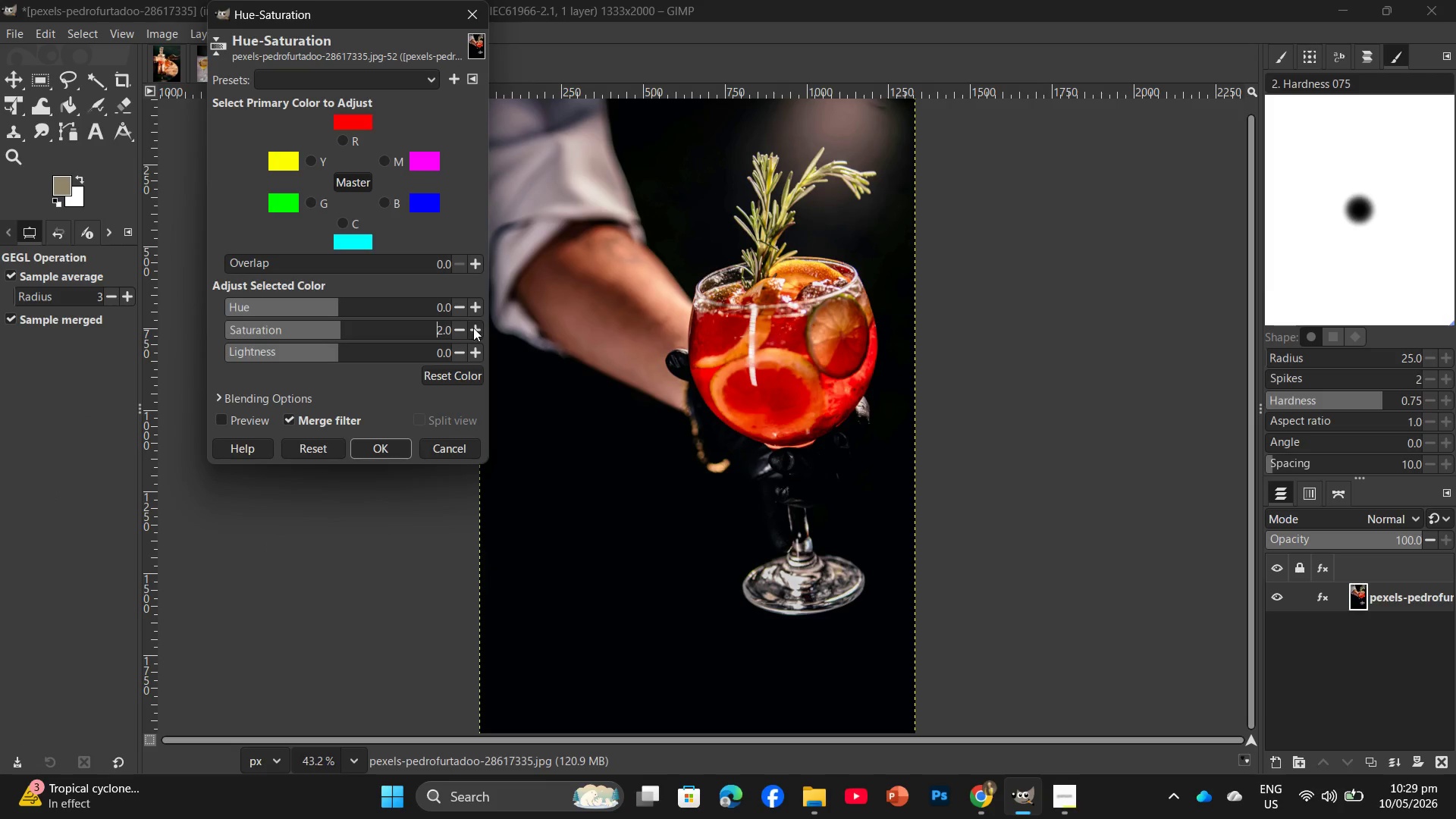 
triple_click([473, 328])
 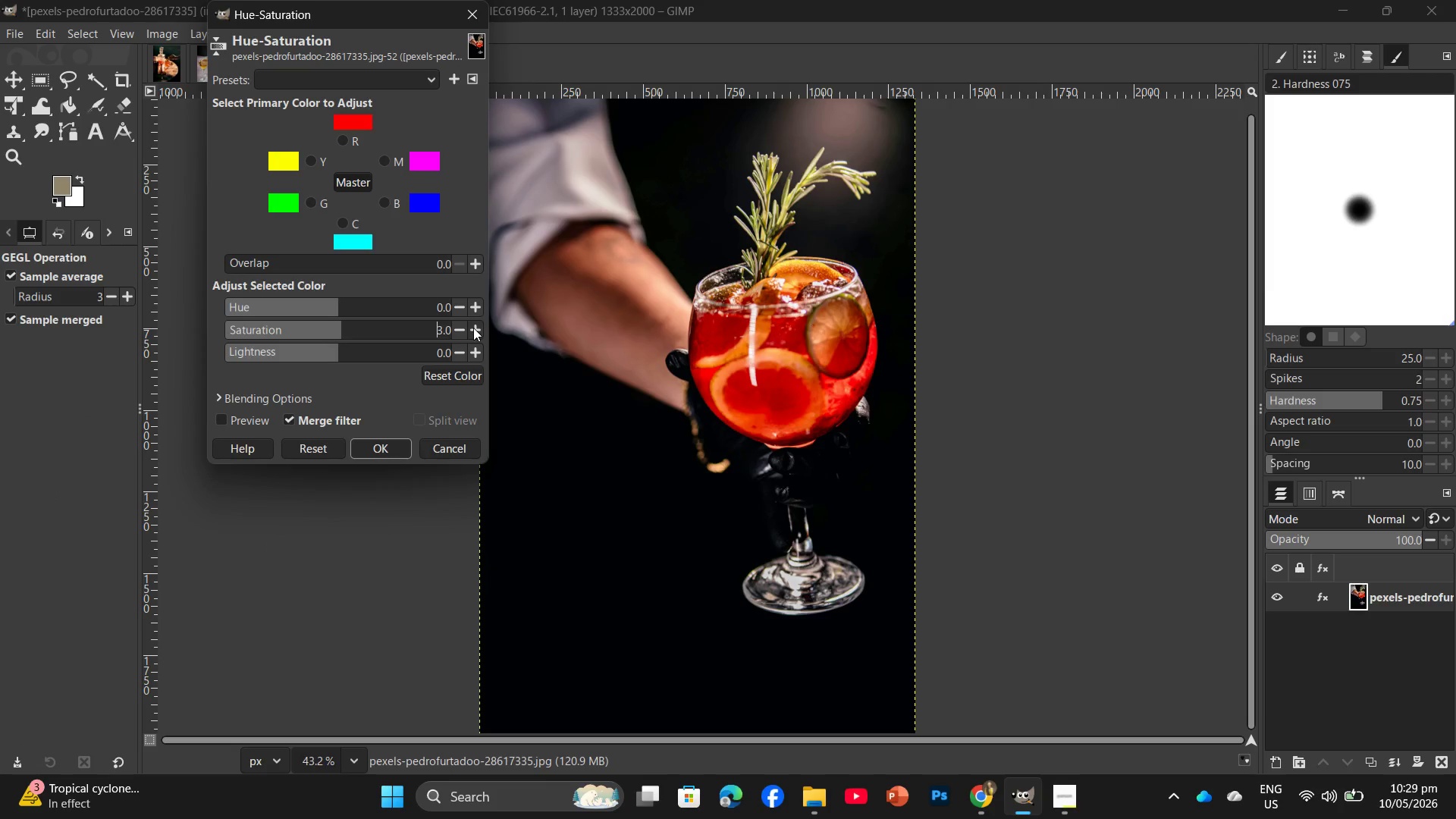 
triple_click([473, 328])
 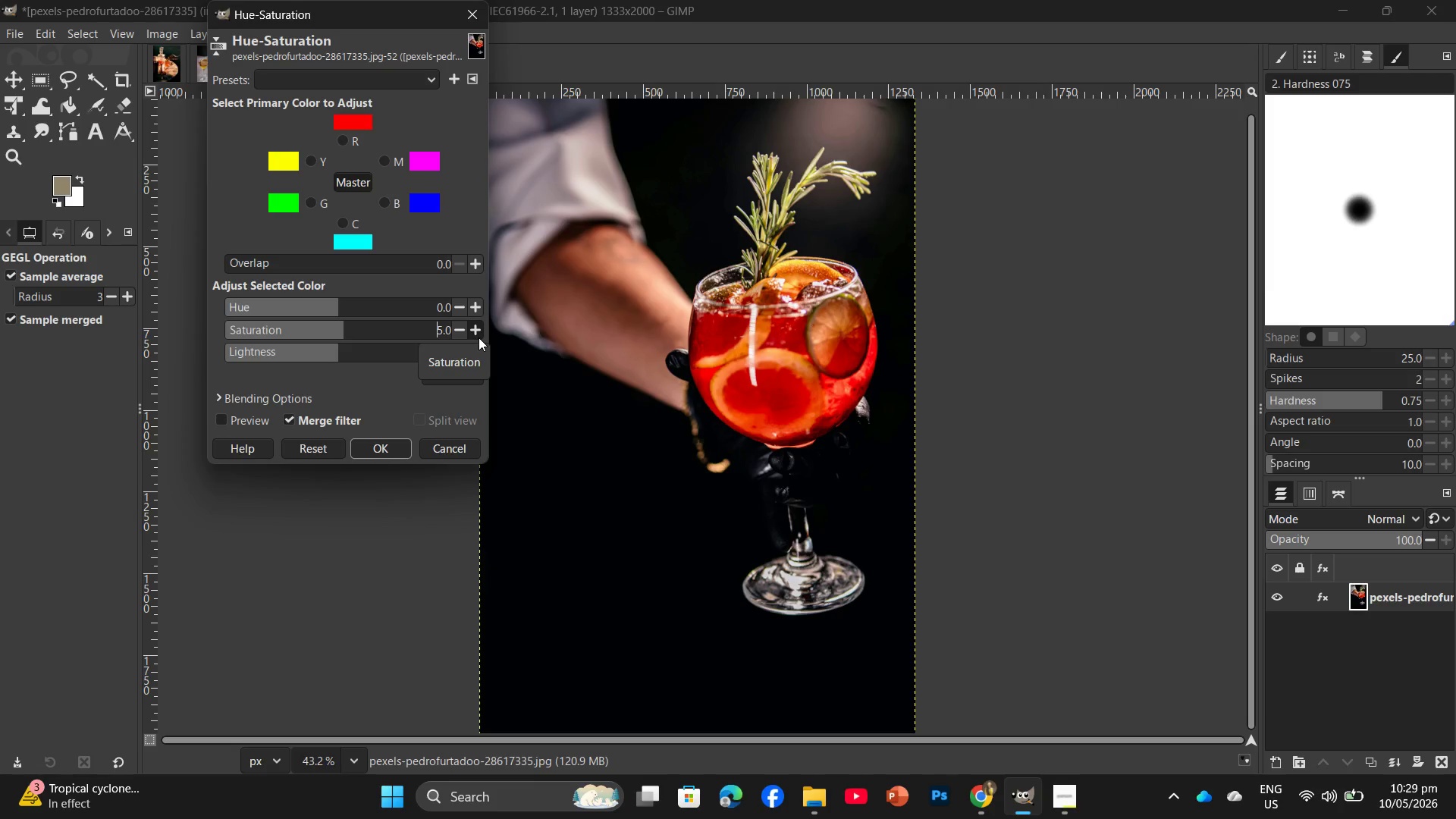 
wait(11.8)
 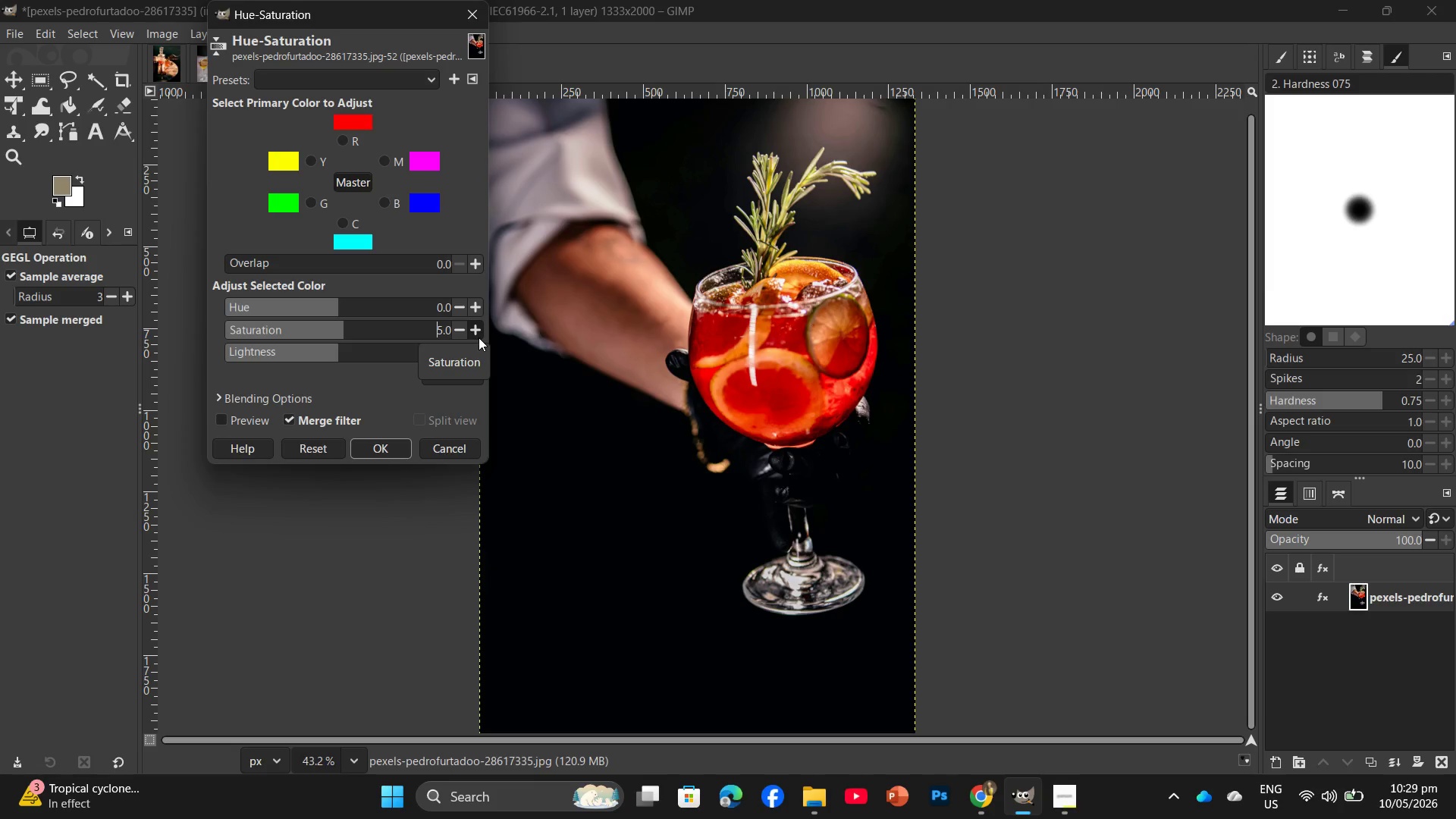 
left_click([347, 137])
 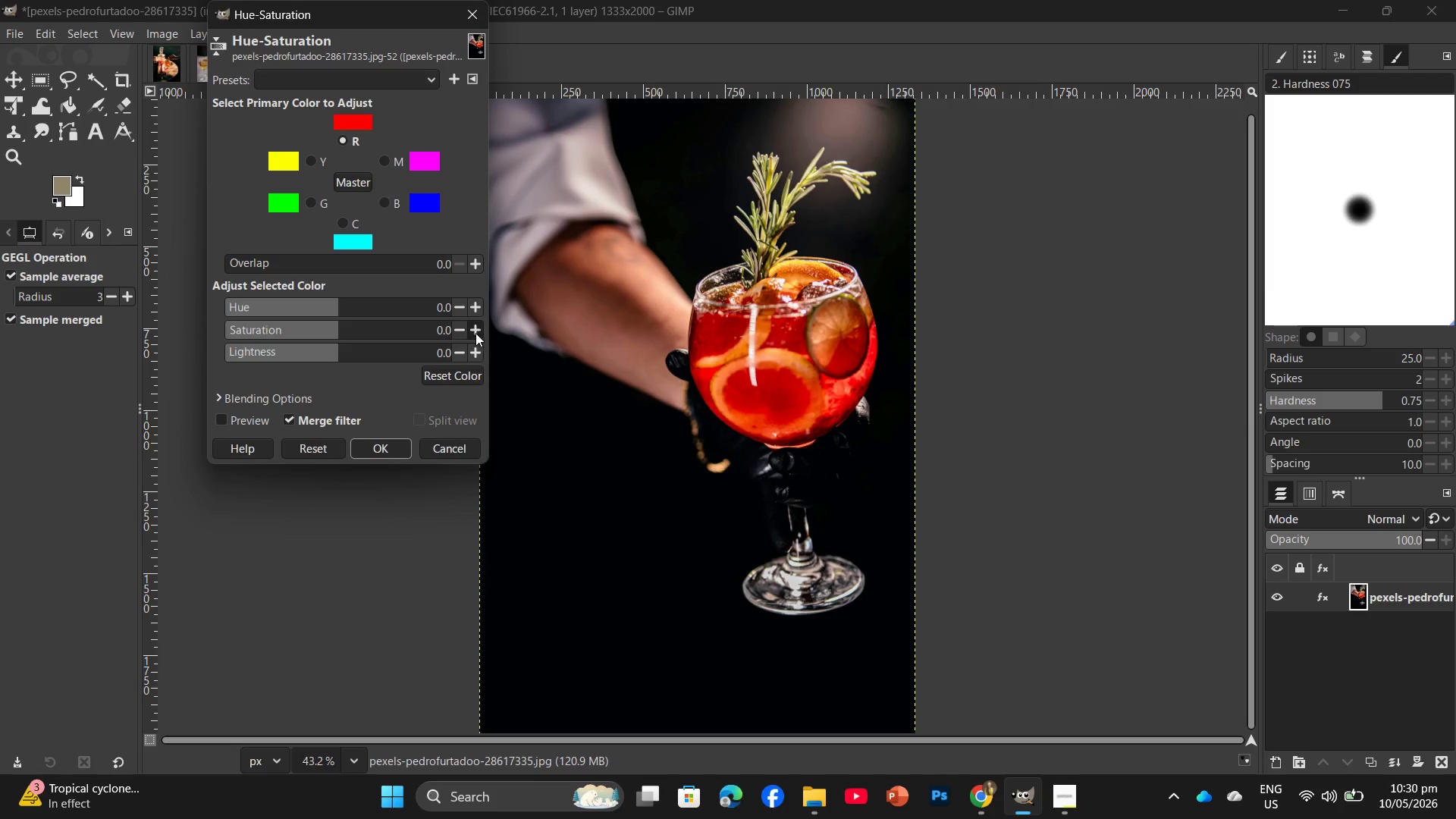 
double_click([475, 333])
 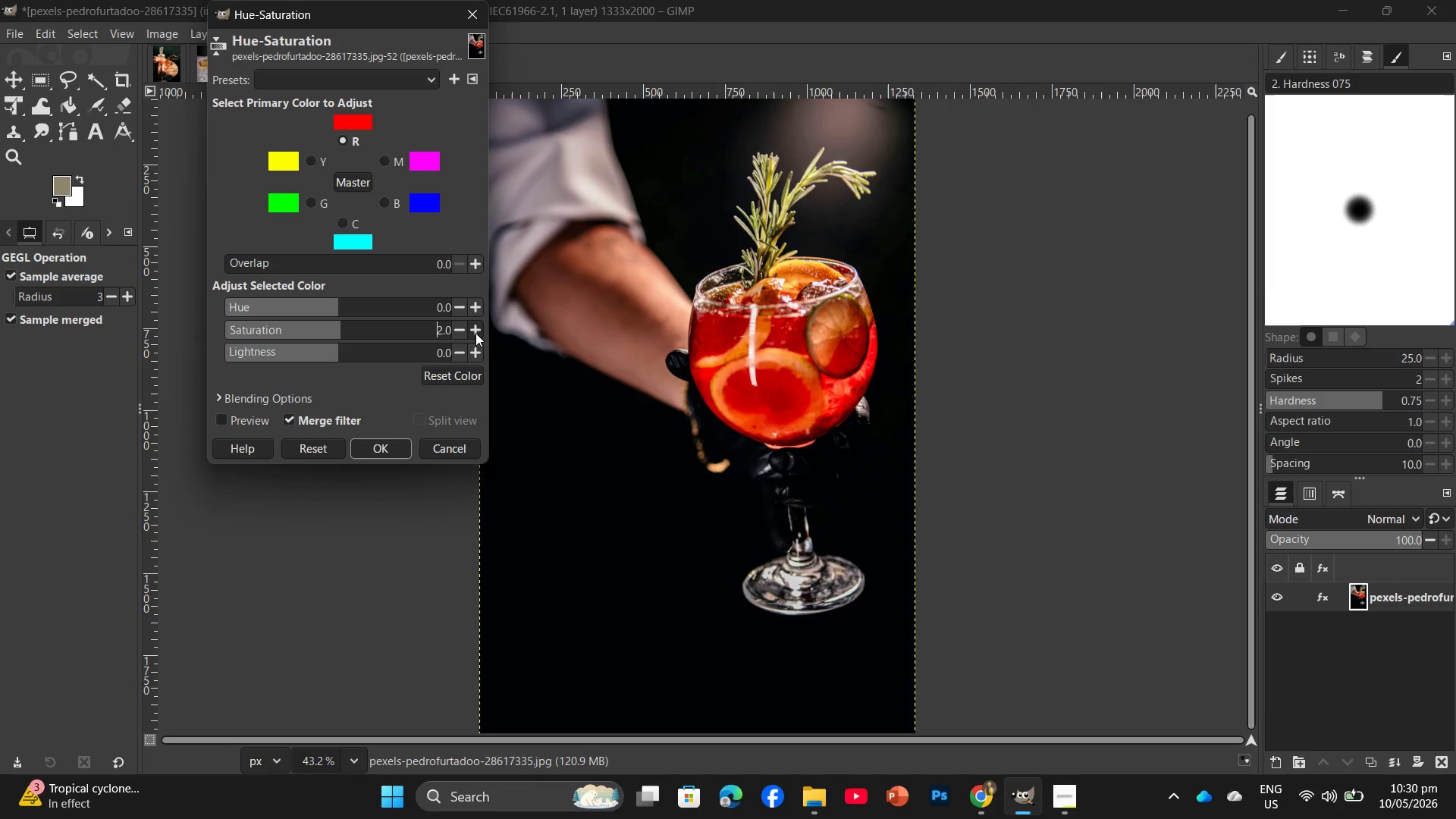 
triple_click([475, 333])
 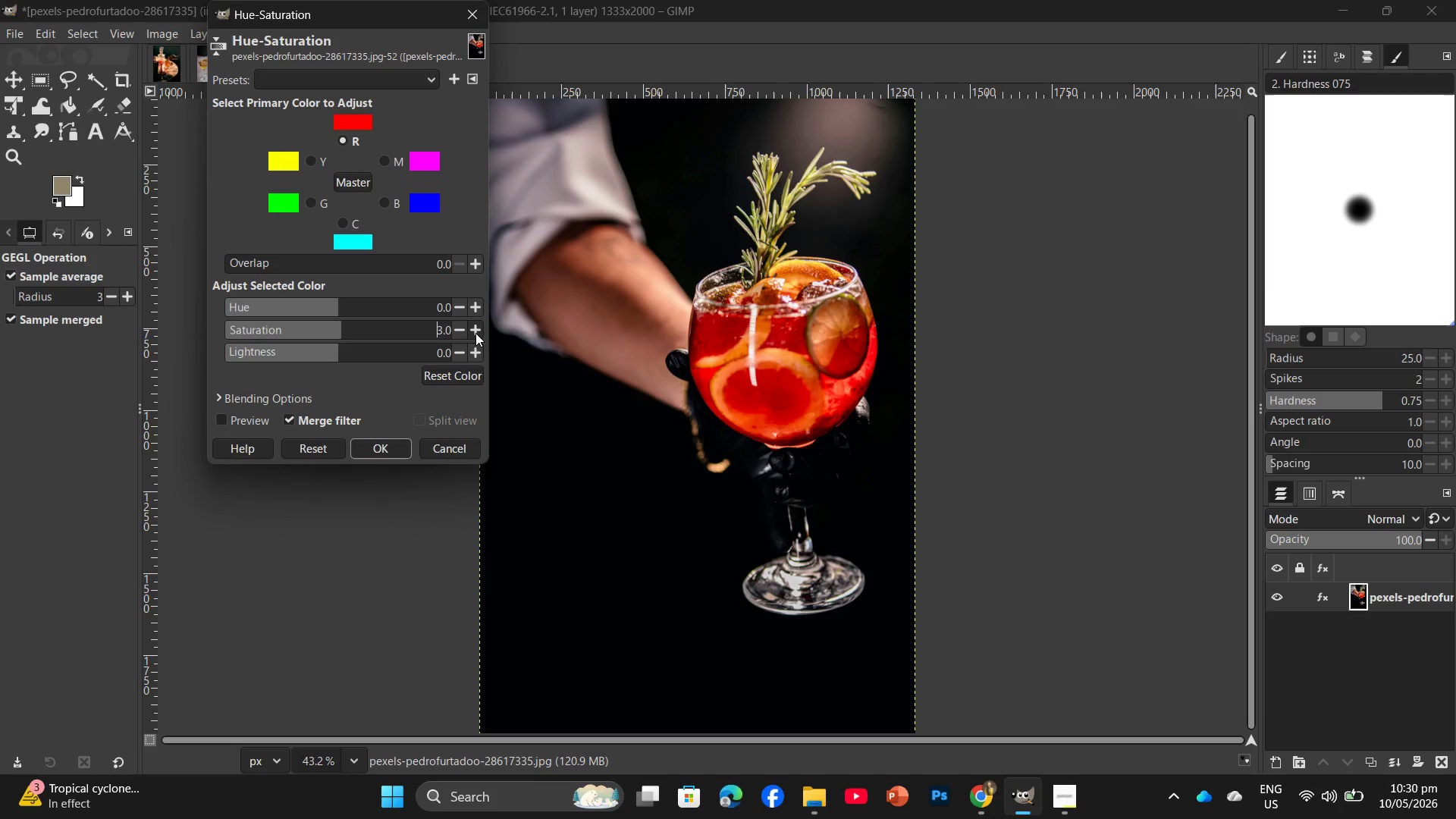 
triple_click([475, 333])
 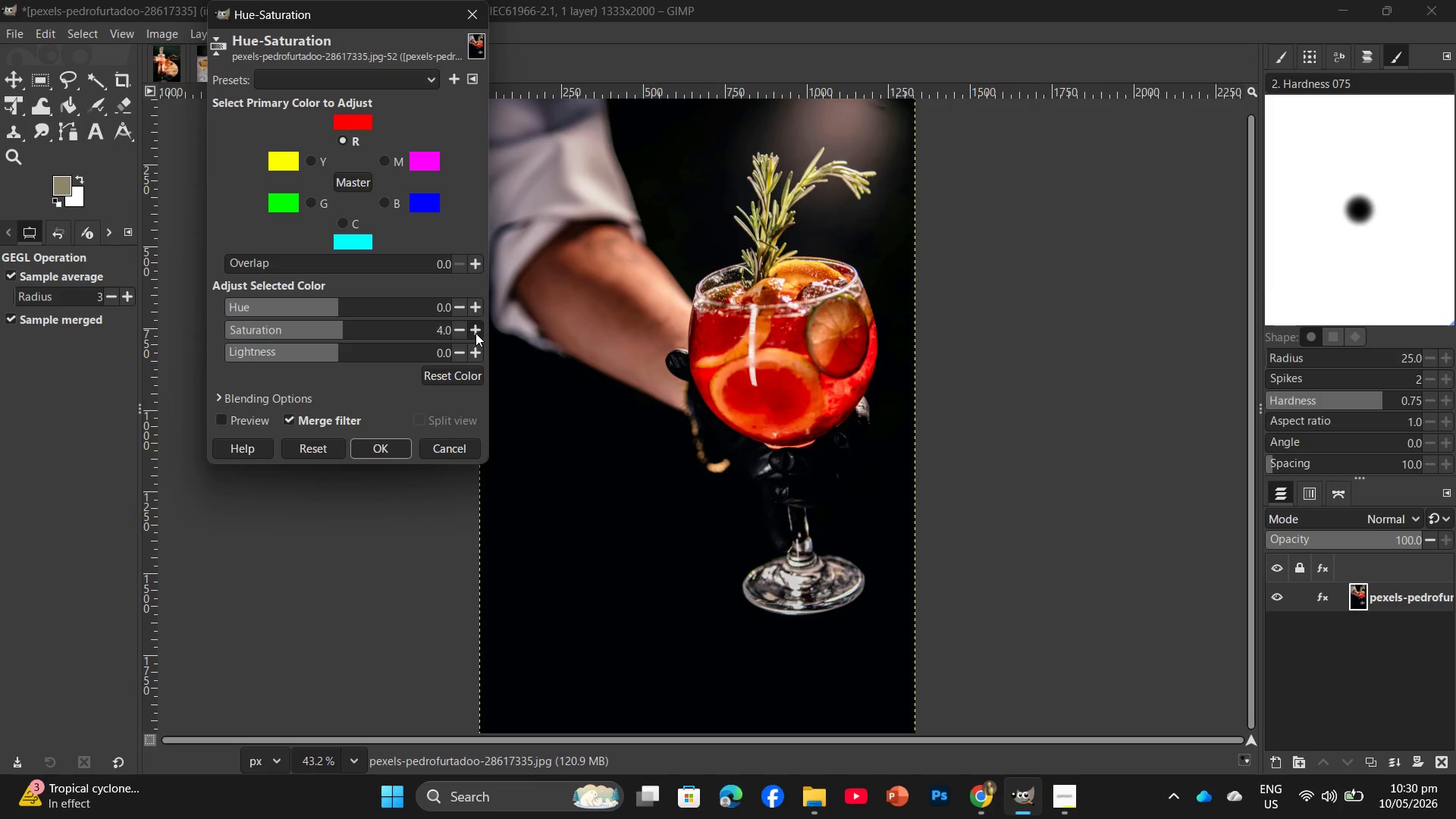 
triple_click([475, 333])
 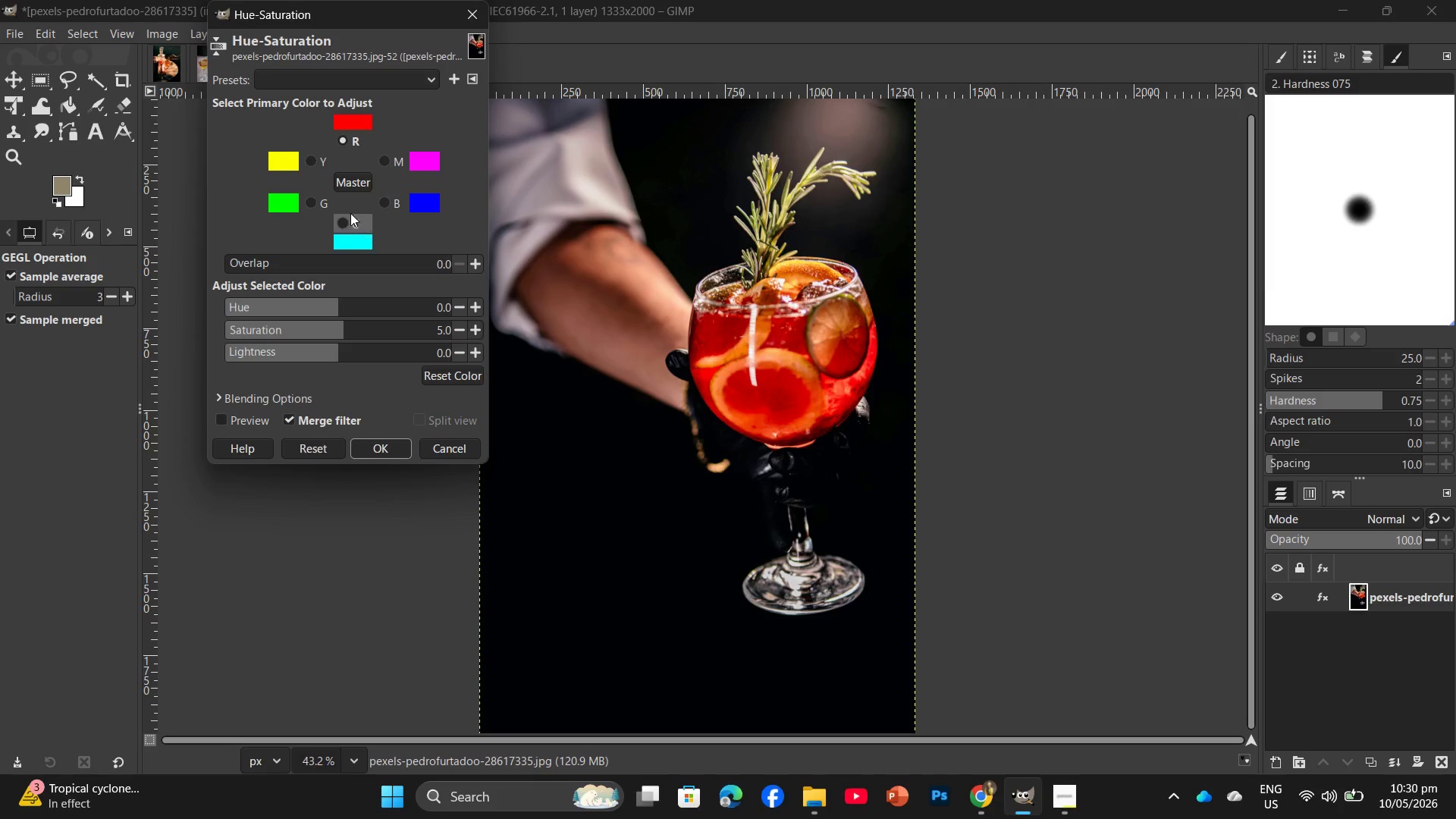 
left_click([312, 162])
 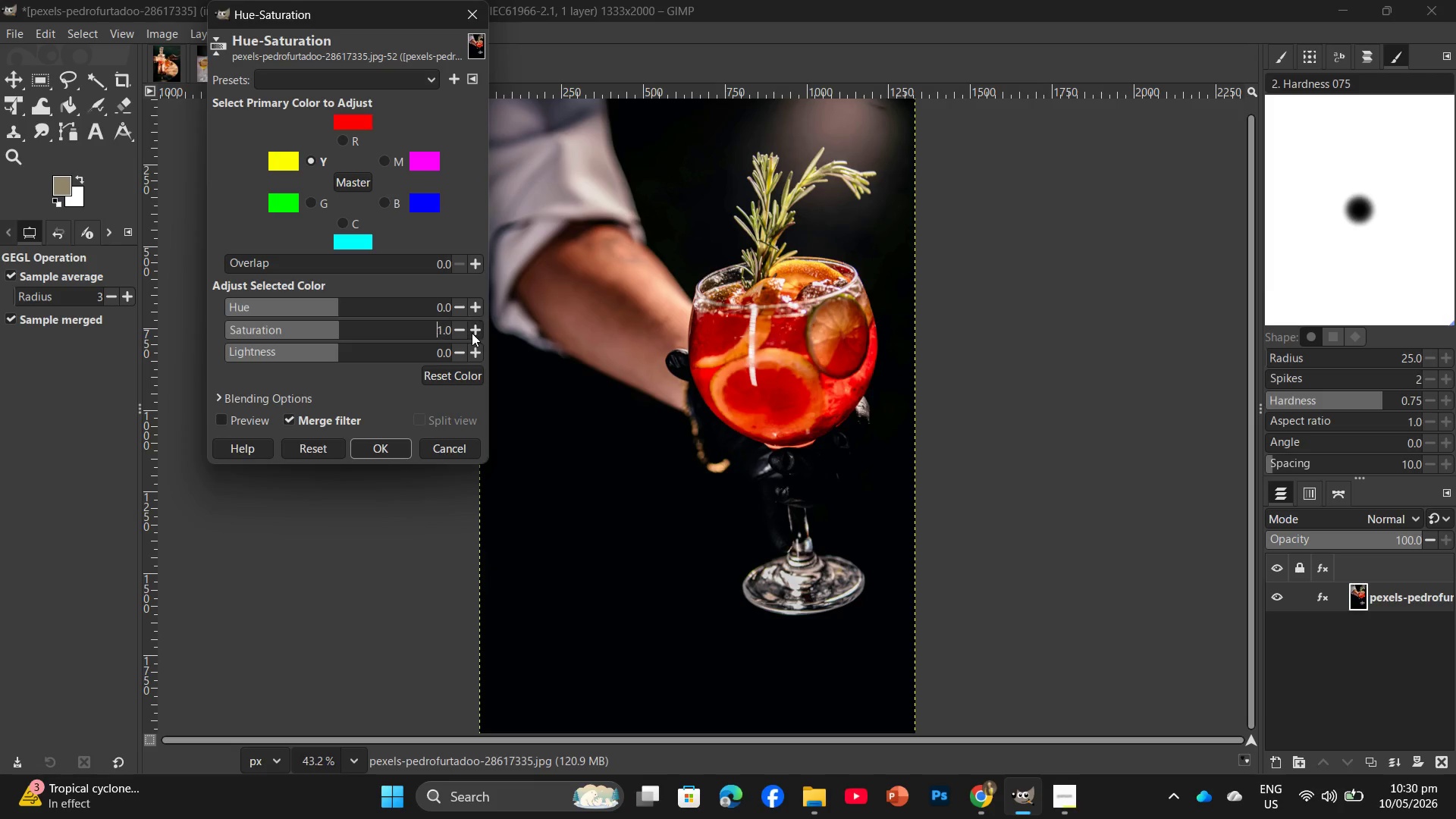 
double_click([472, 333])
 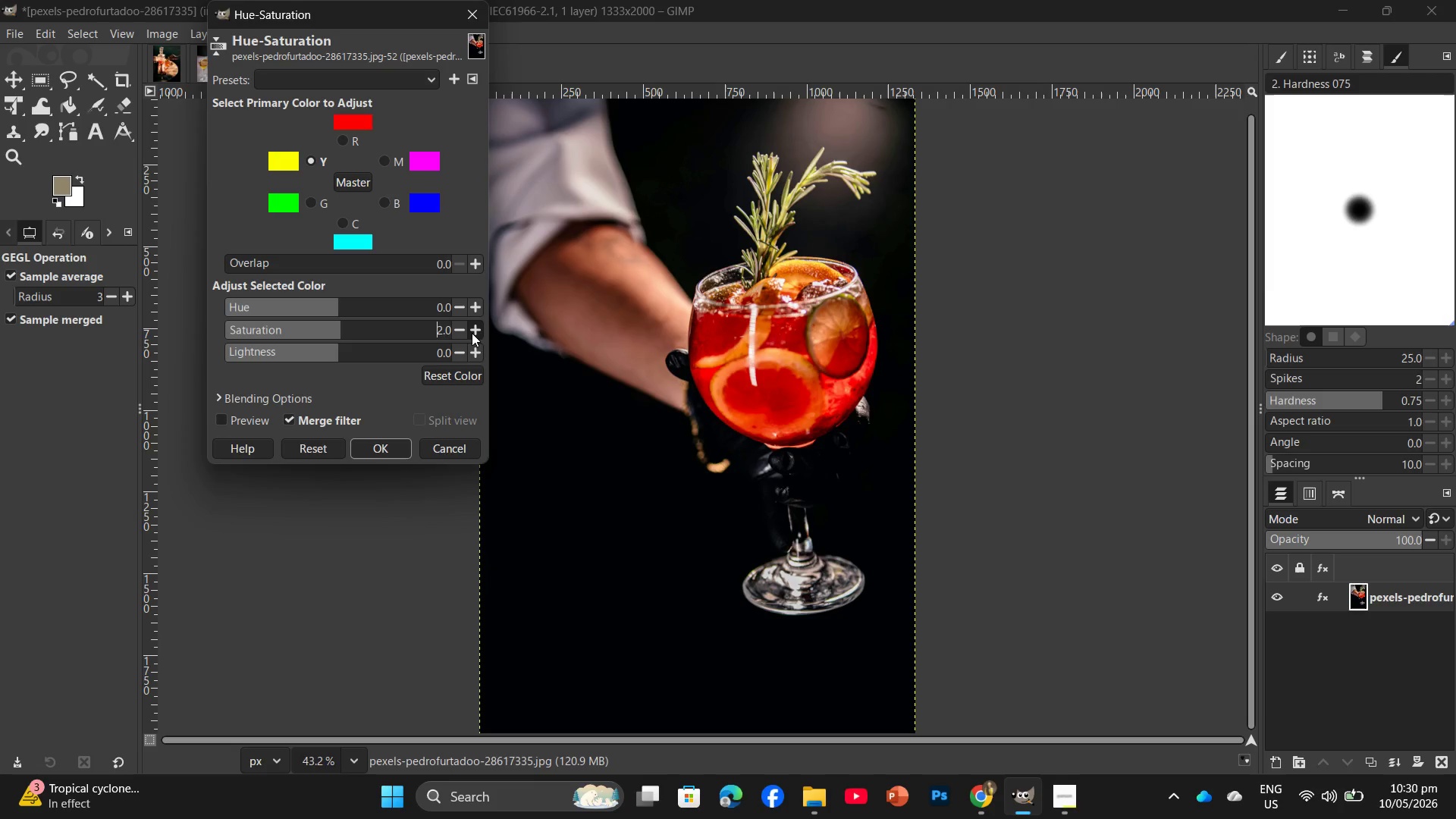 
triple_click([472, 333])
 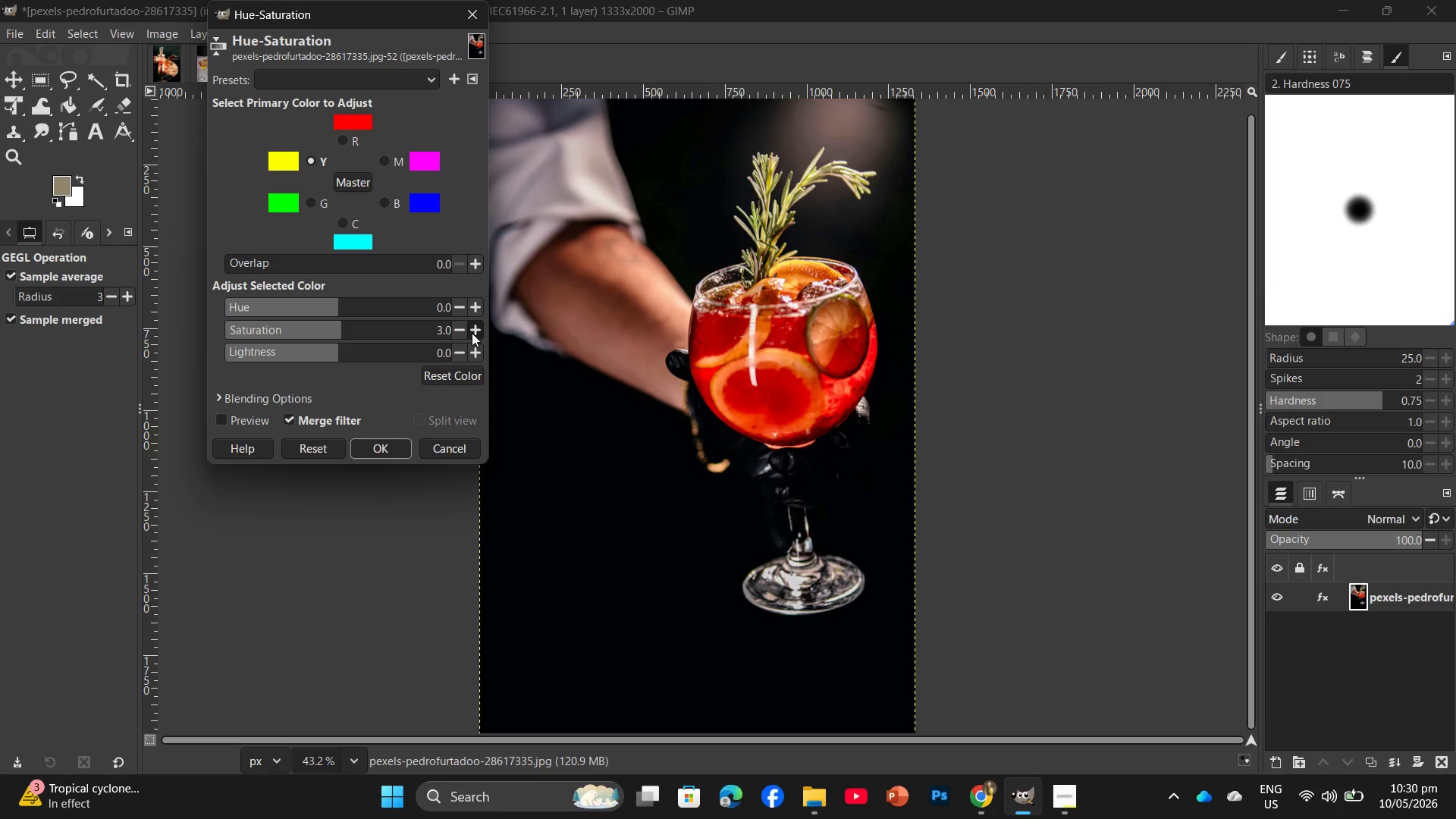 
triple_click([472, 333])
 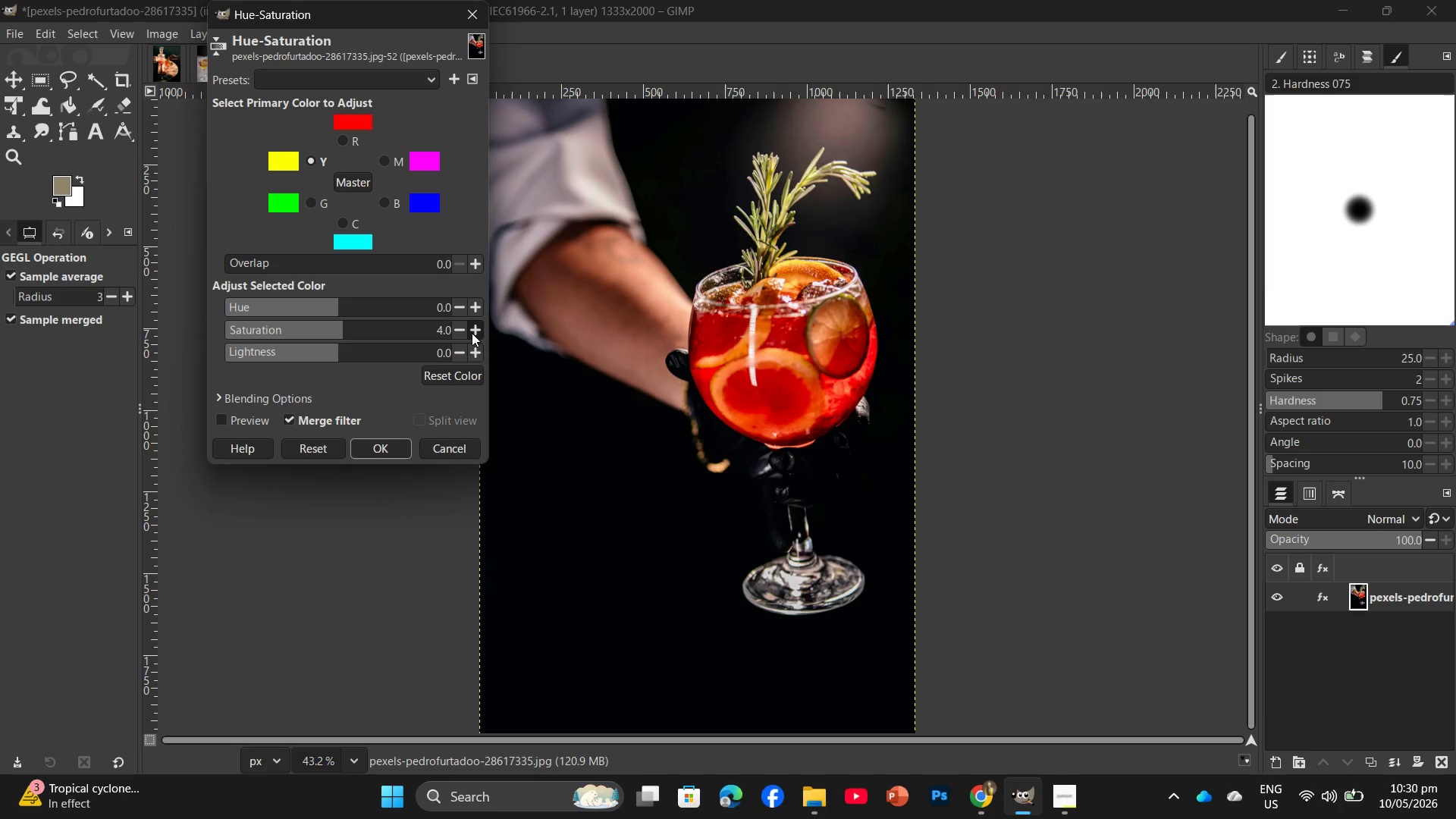 
left_click([472, 333])
 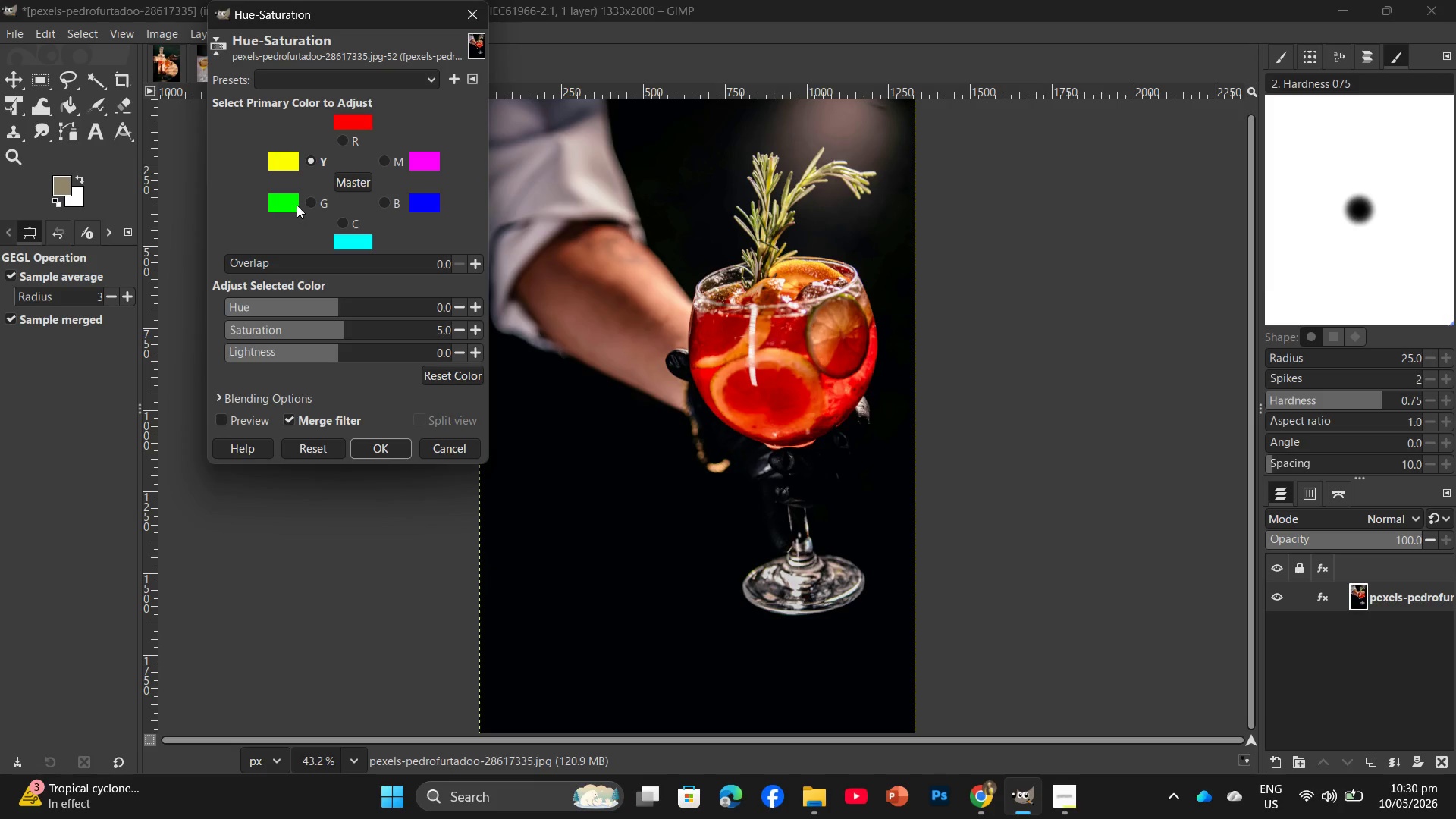 
left_click([311, 197])
 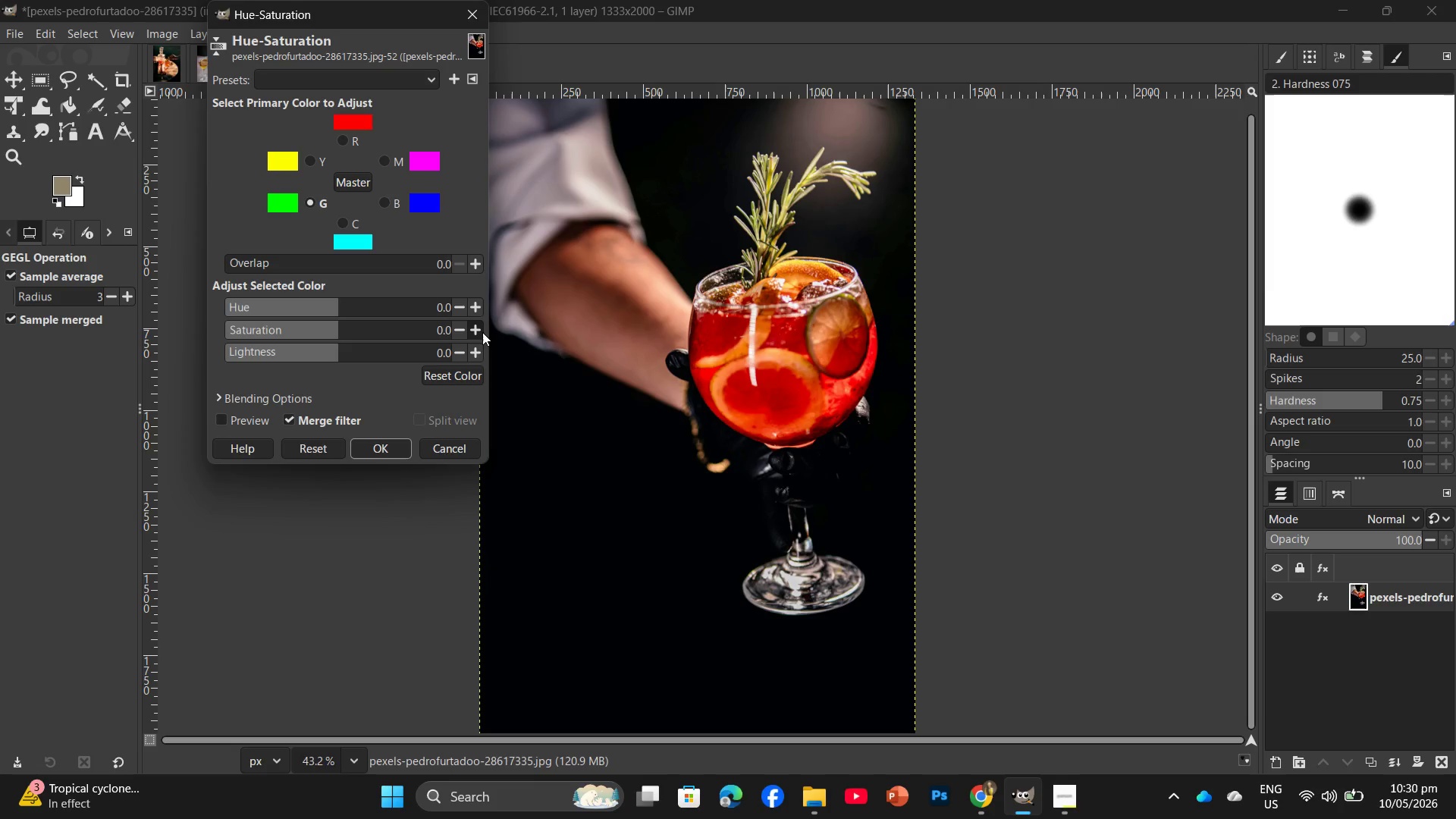 
double_click([482, 332])
 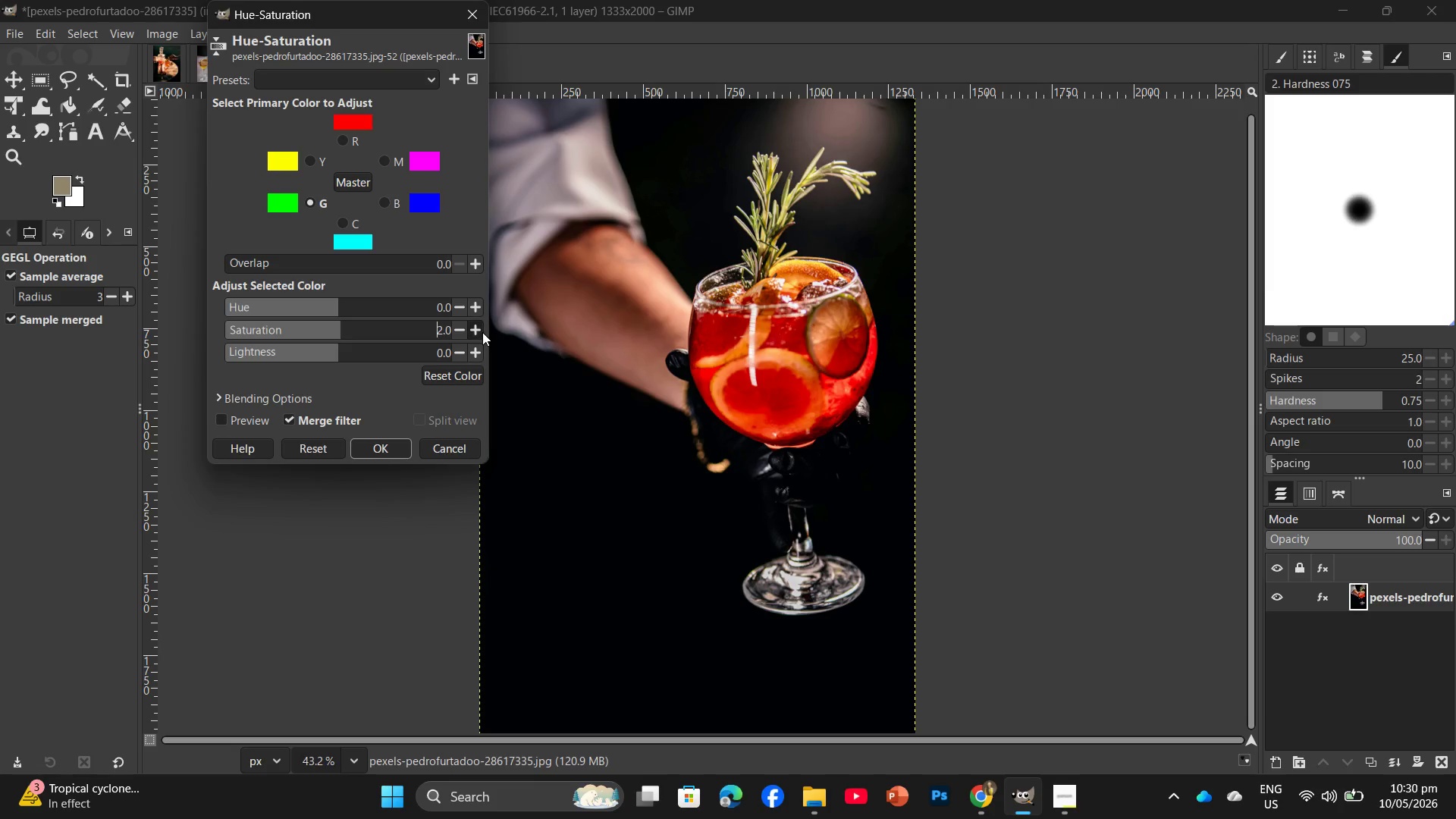 
triple_click([482, 332])
 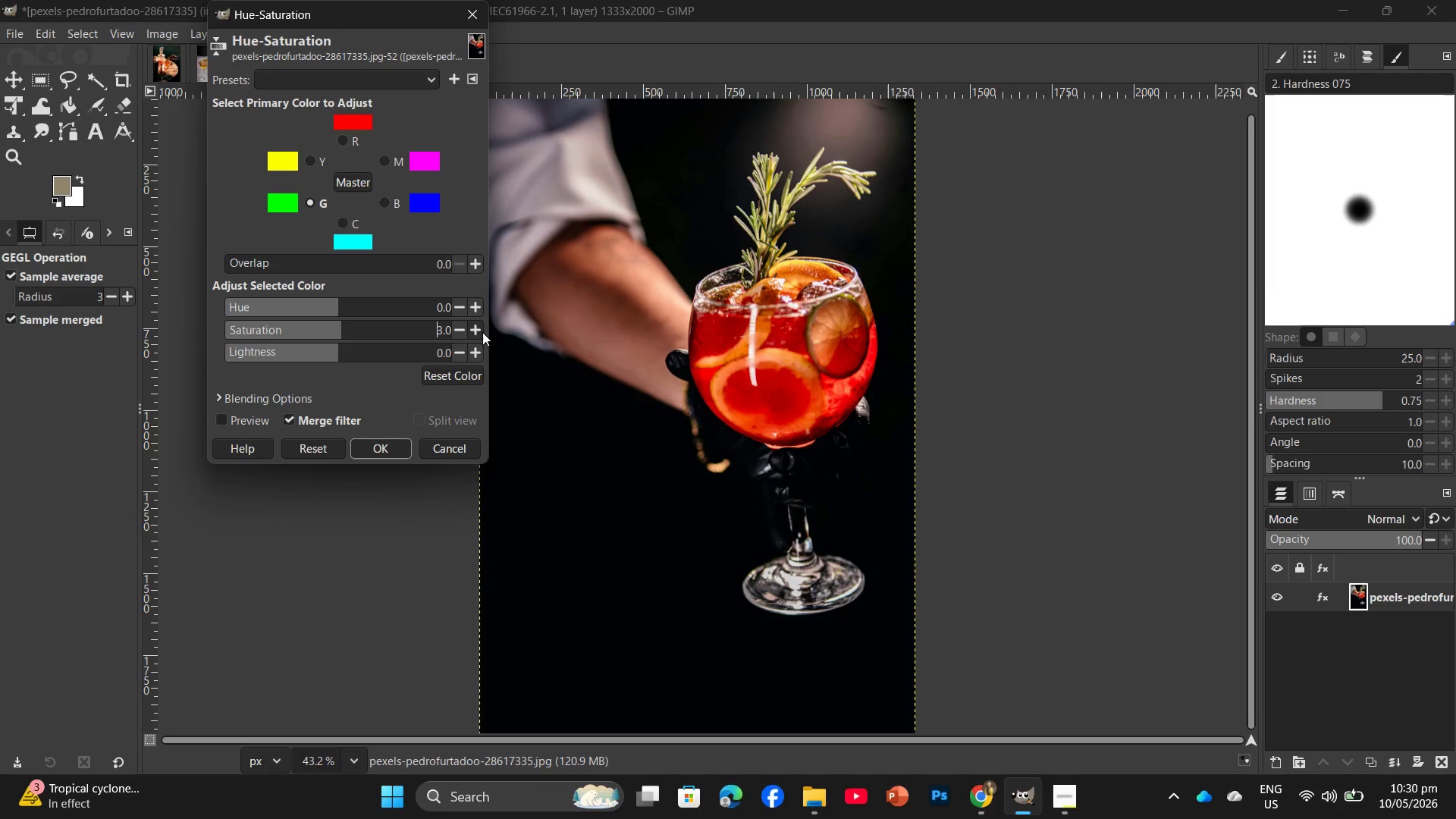 
triple_click([482, 332])
 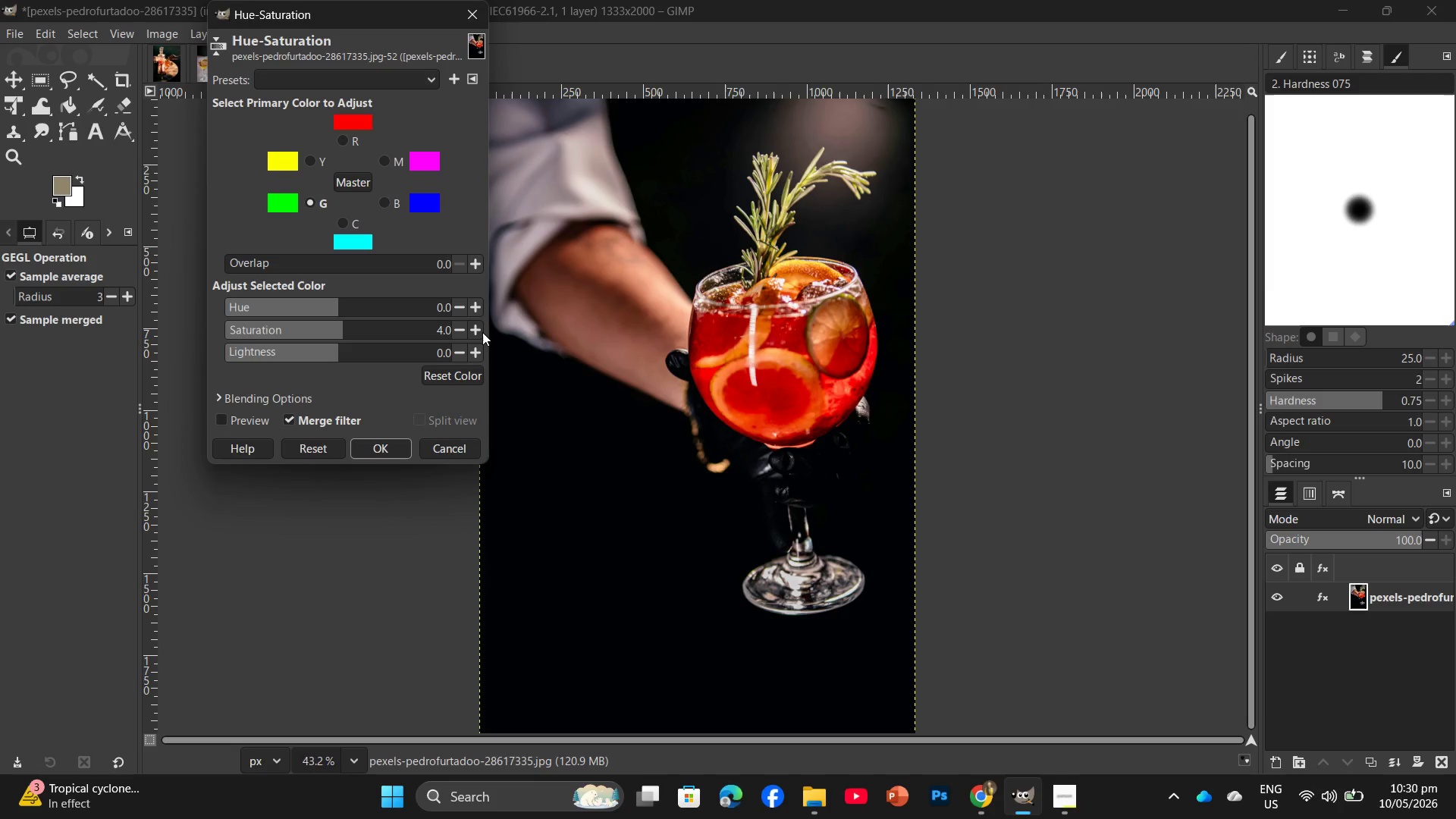 
triple_click([482, 332])
 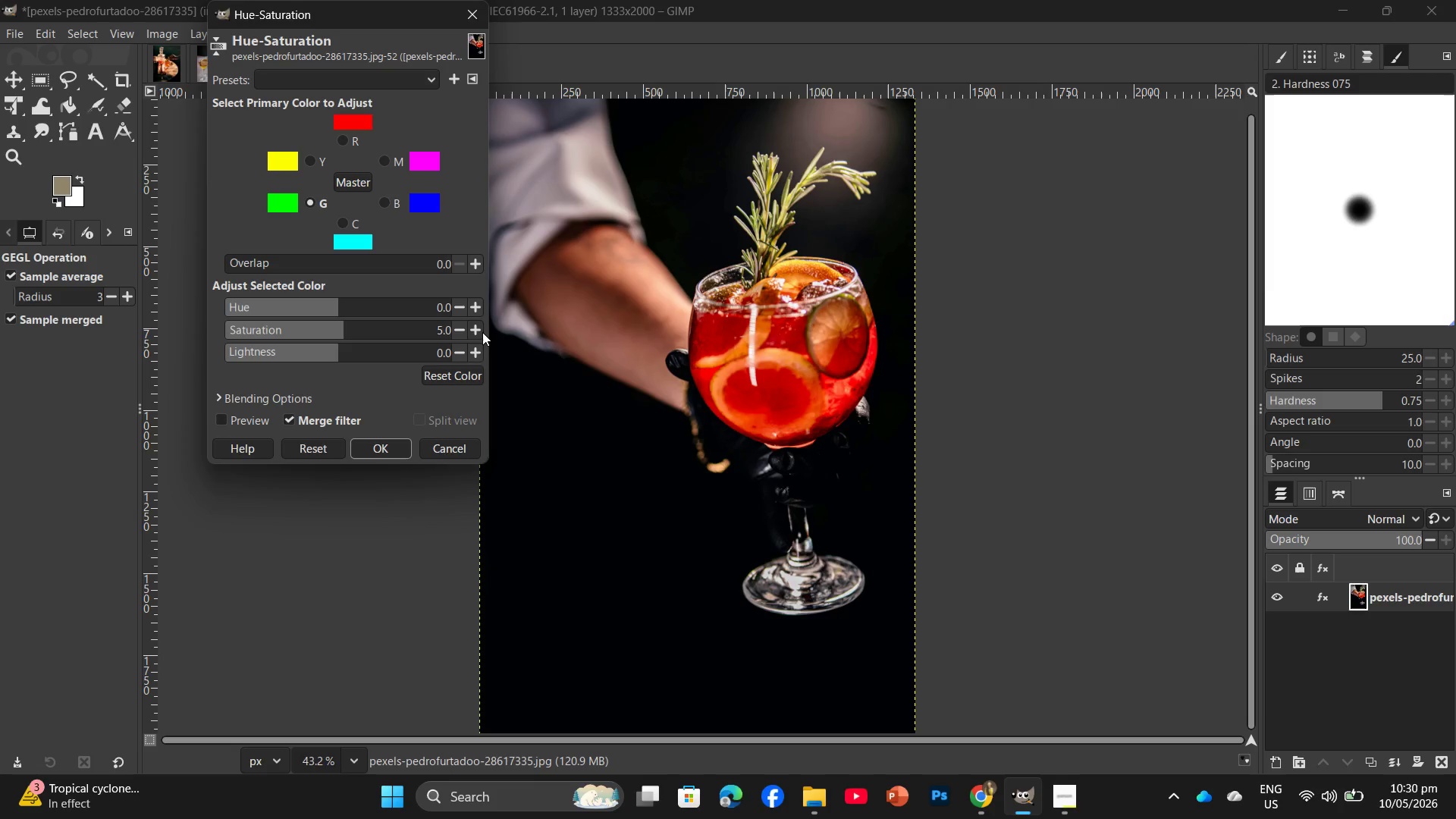 
triple_click([482, 332])
 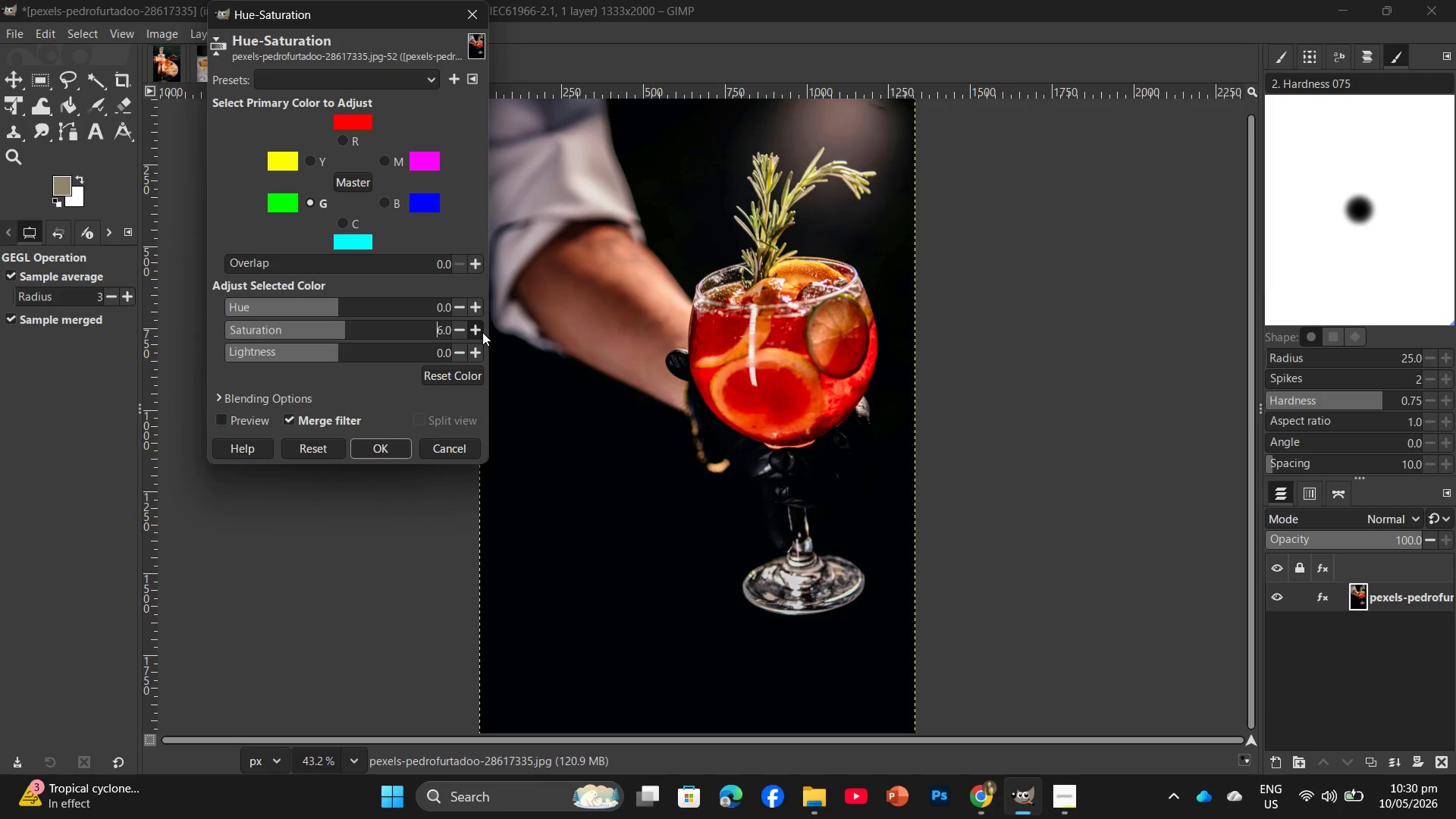 
left_click([482, 332])
 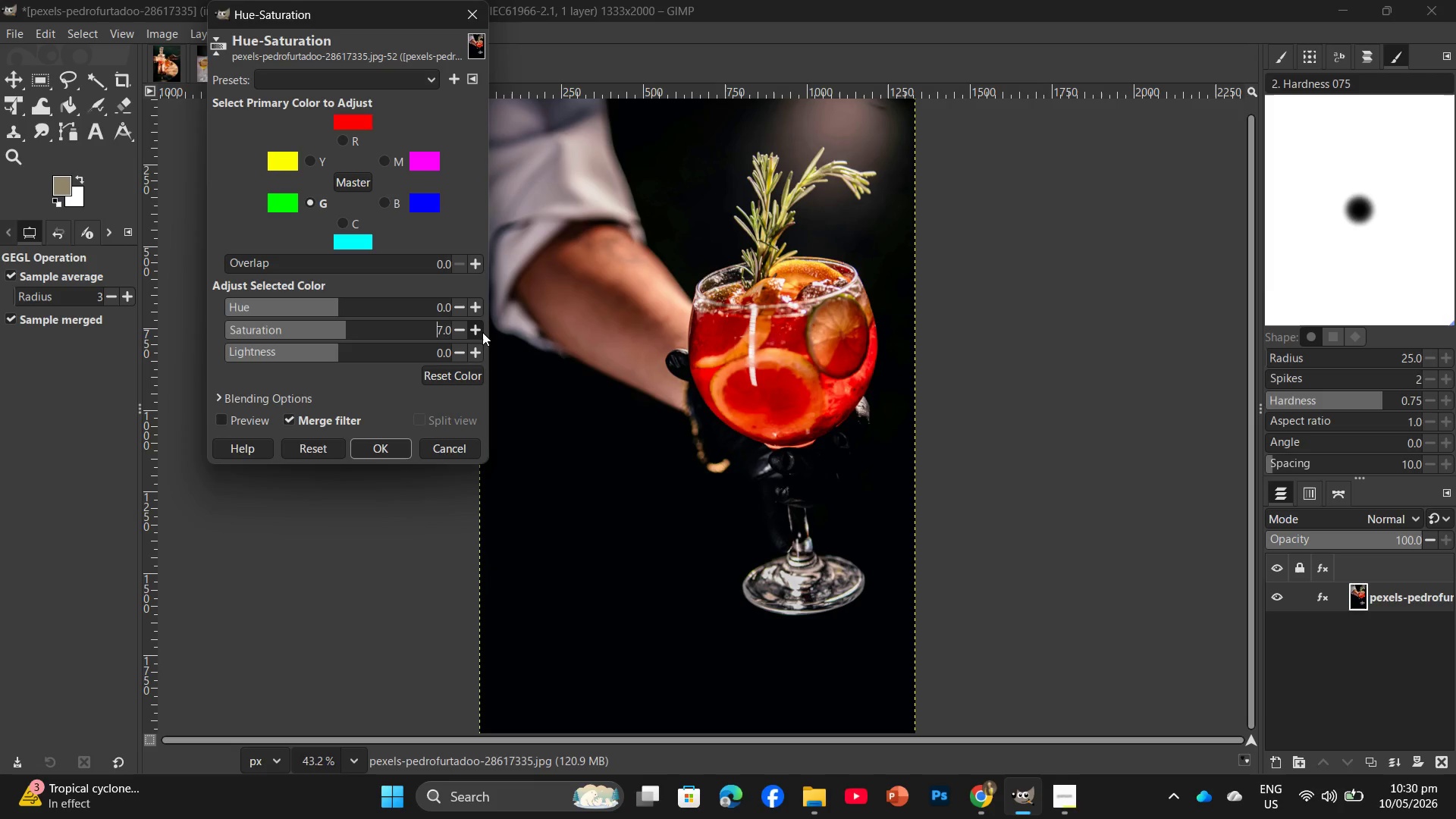 
left_click([482, 332])
 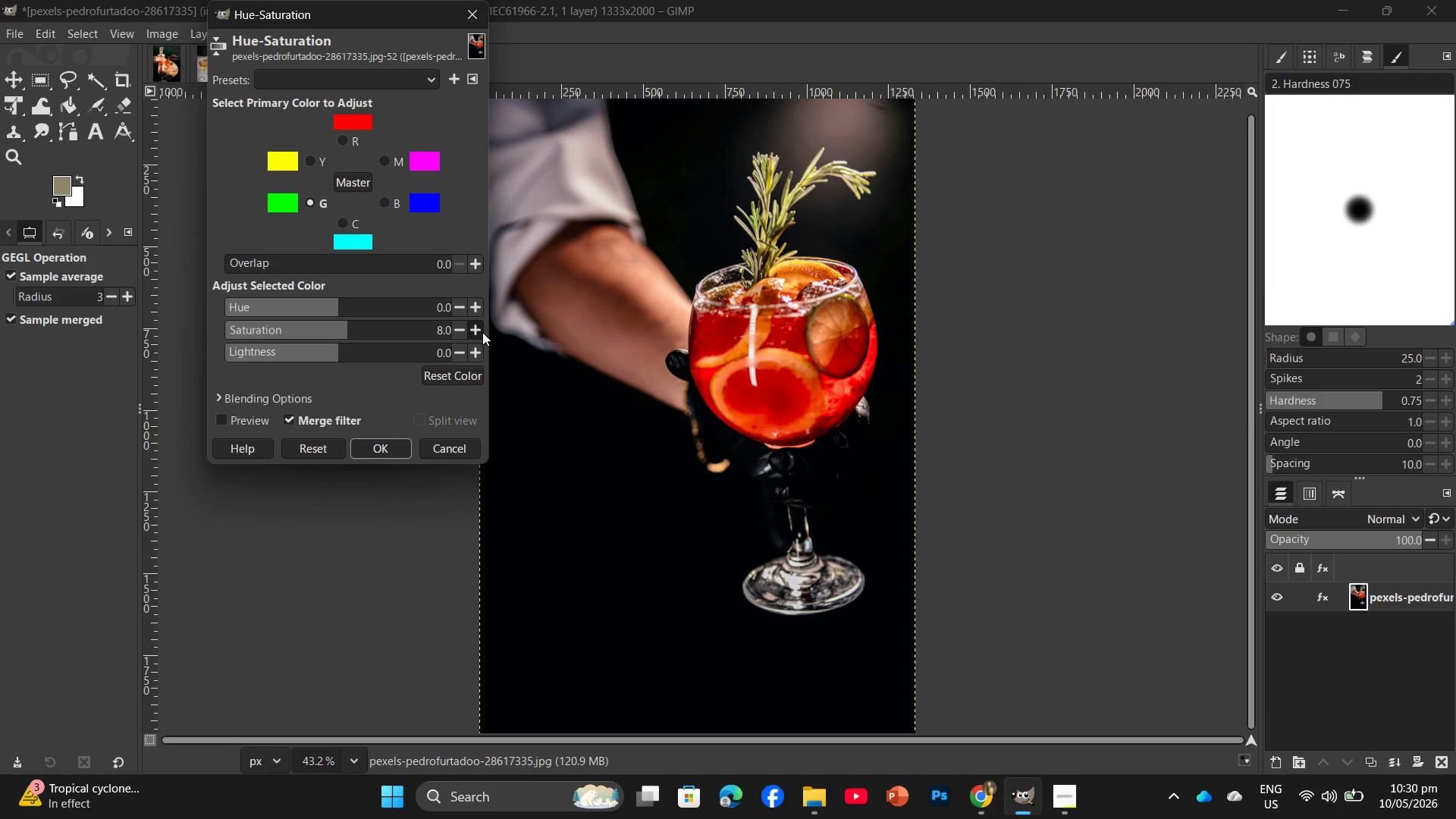 
double_click([482, 332])
 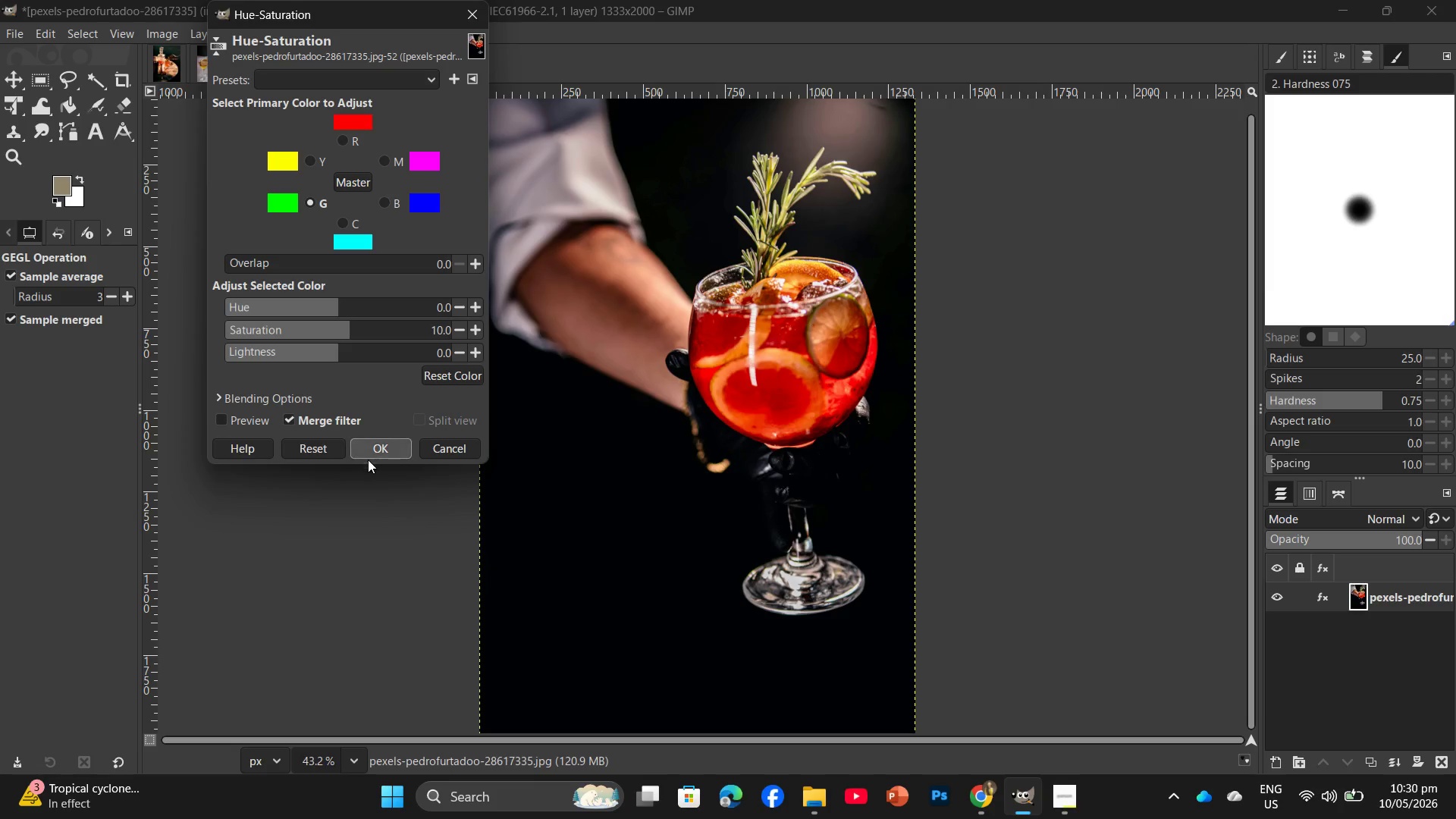 
left_click([372, 452])
 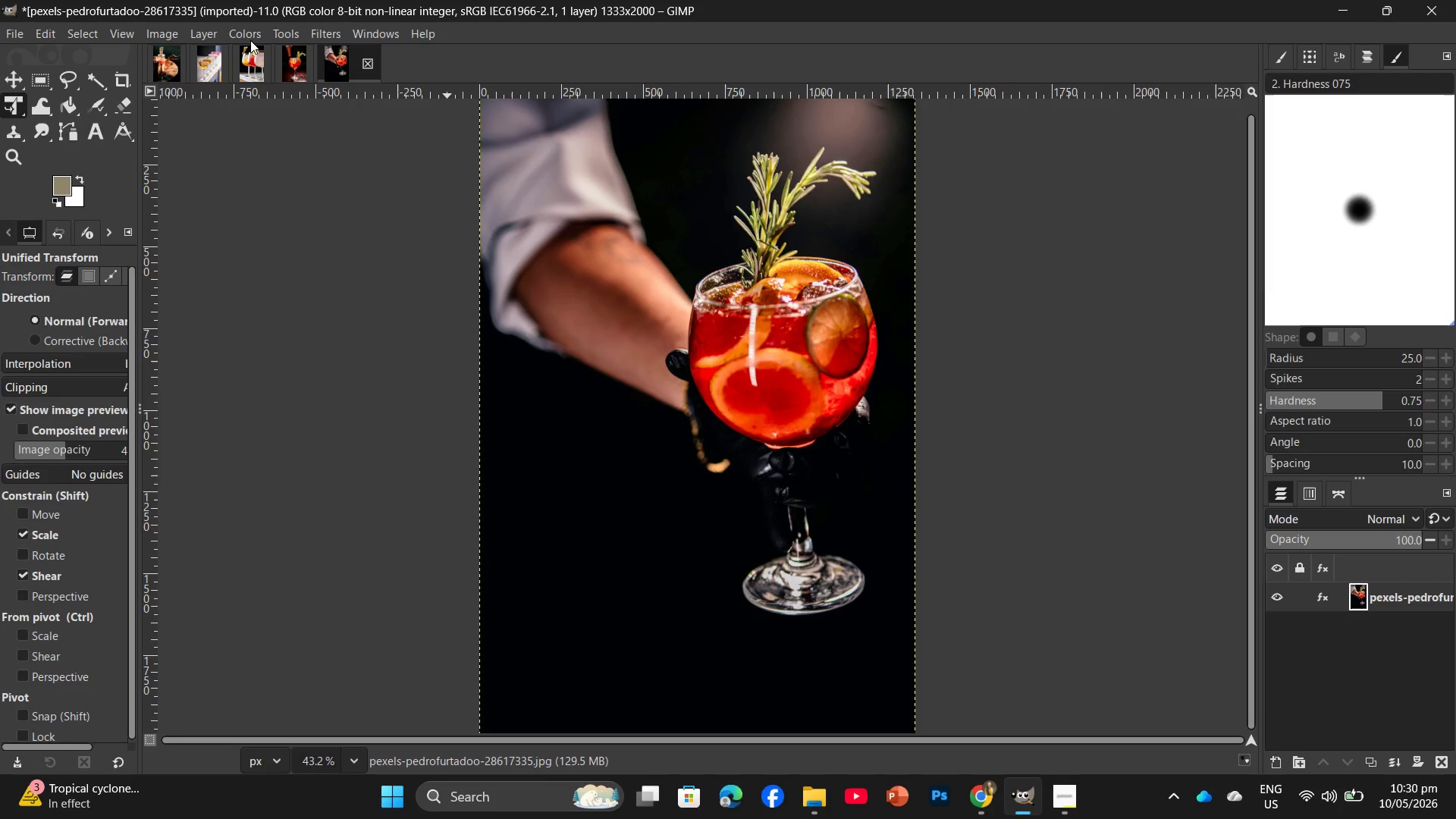 
left_click([236, 30])
 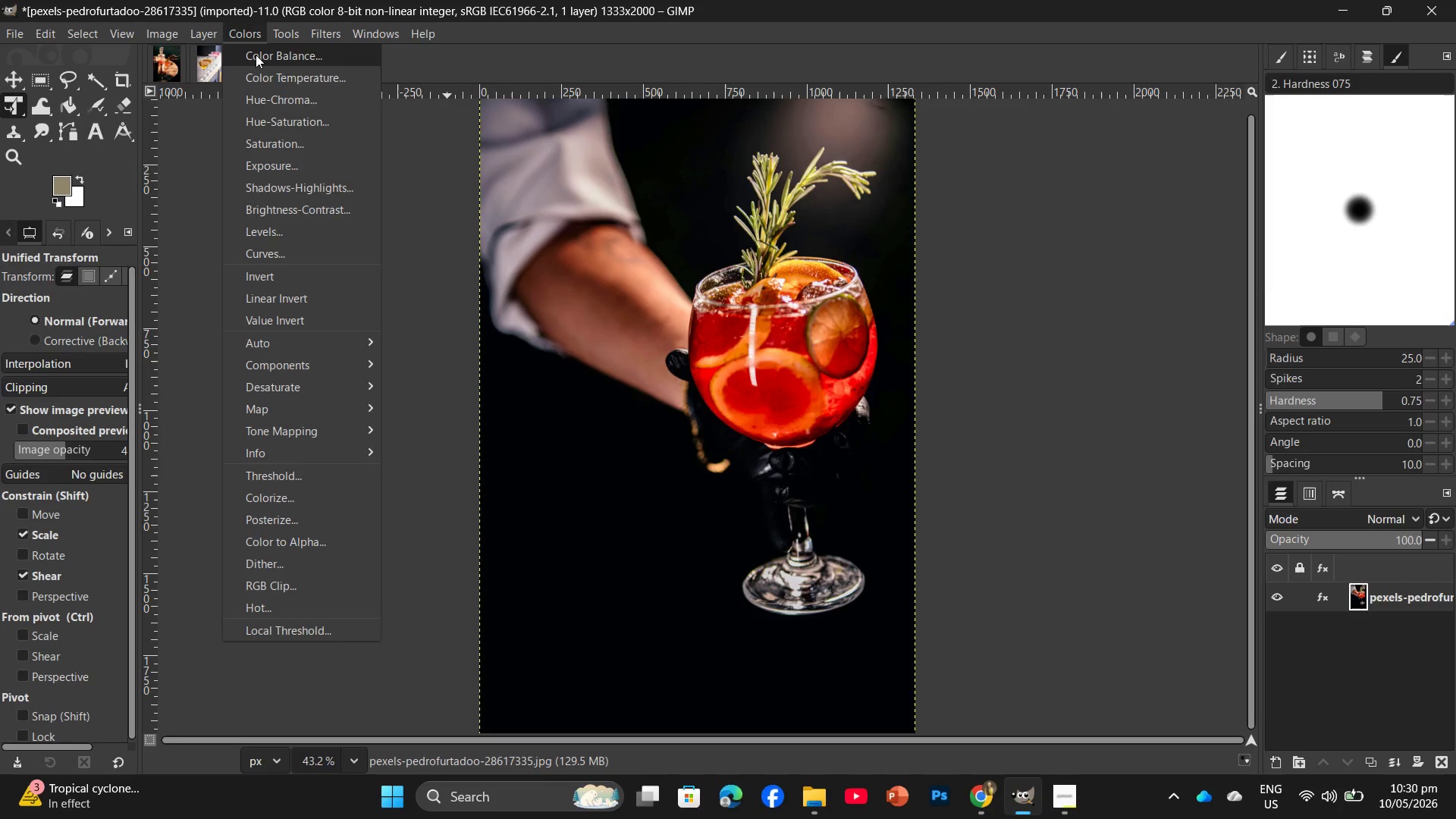 
left_click([256, 55])
 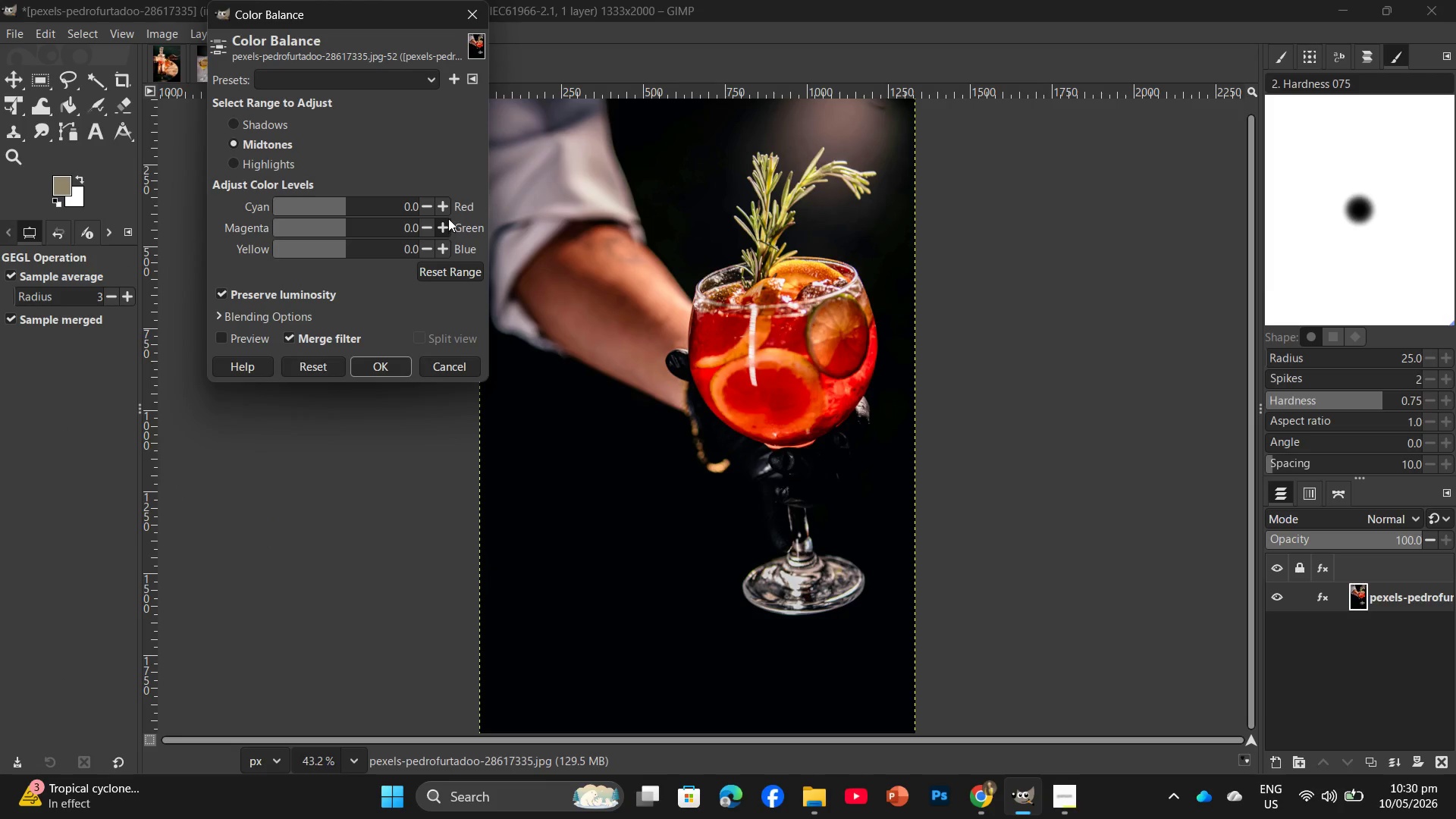 
double_click([447, 211])
 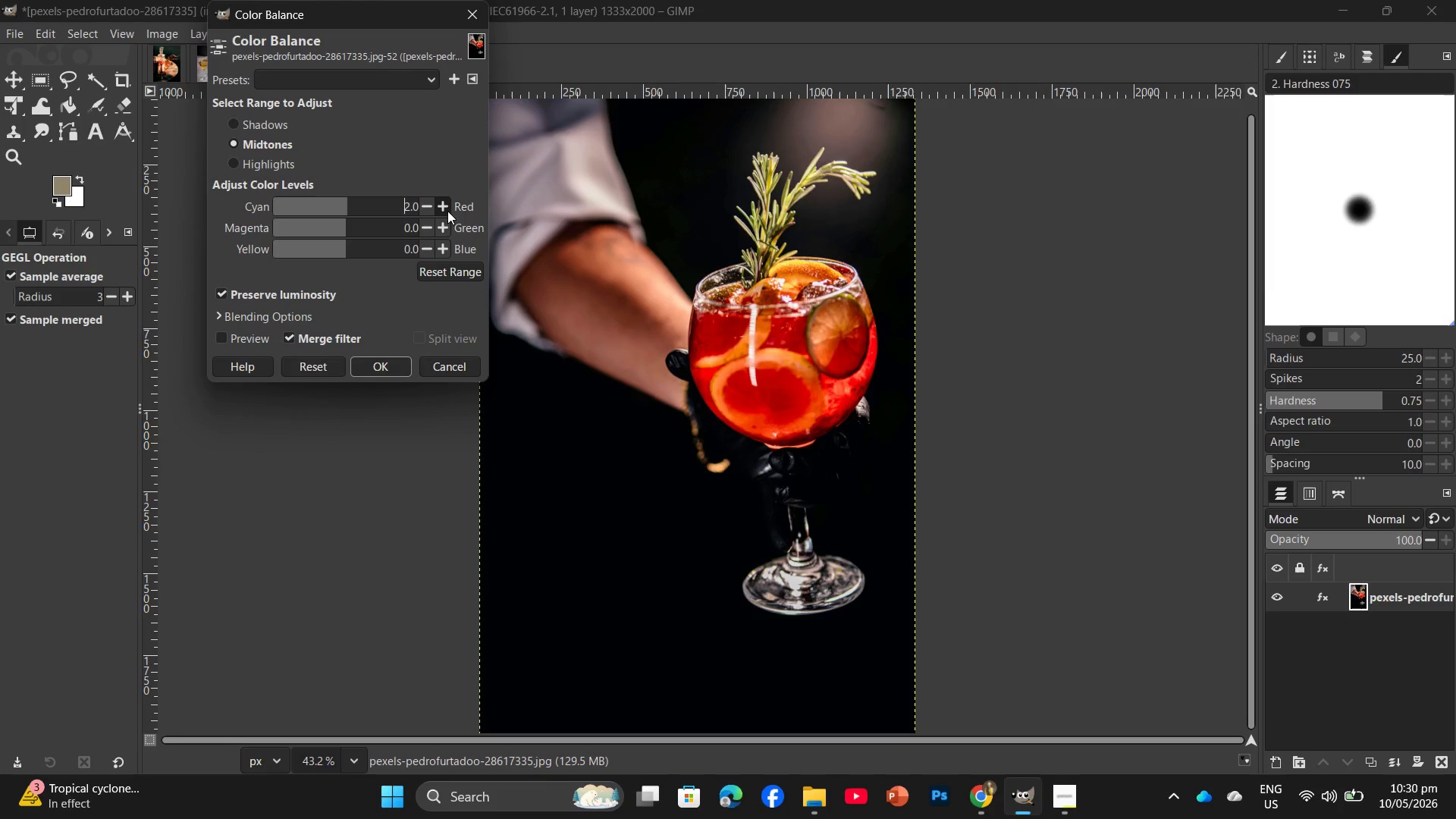 
triple_click([447, 211])
 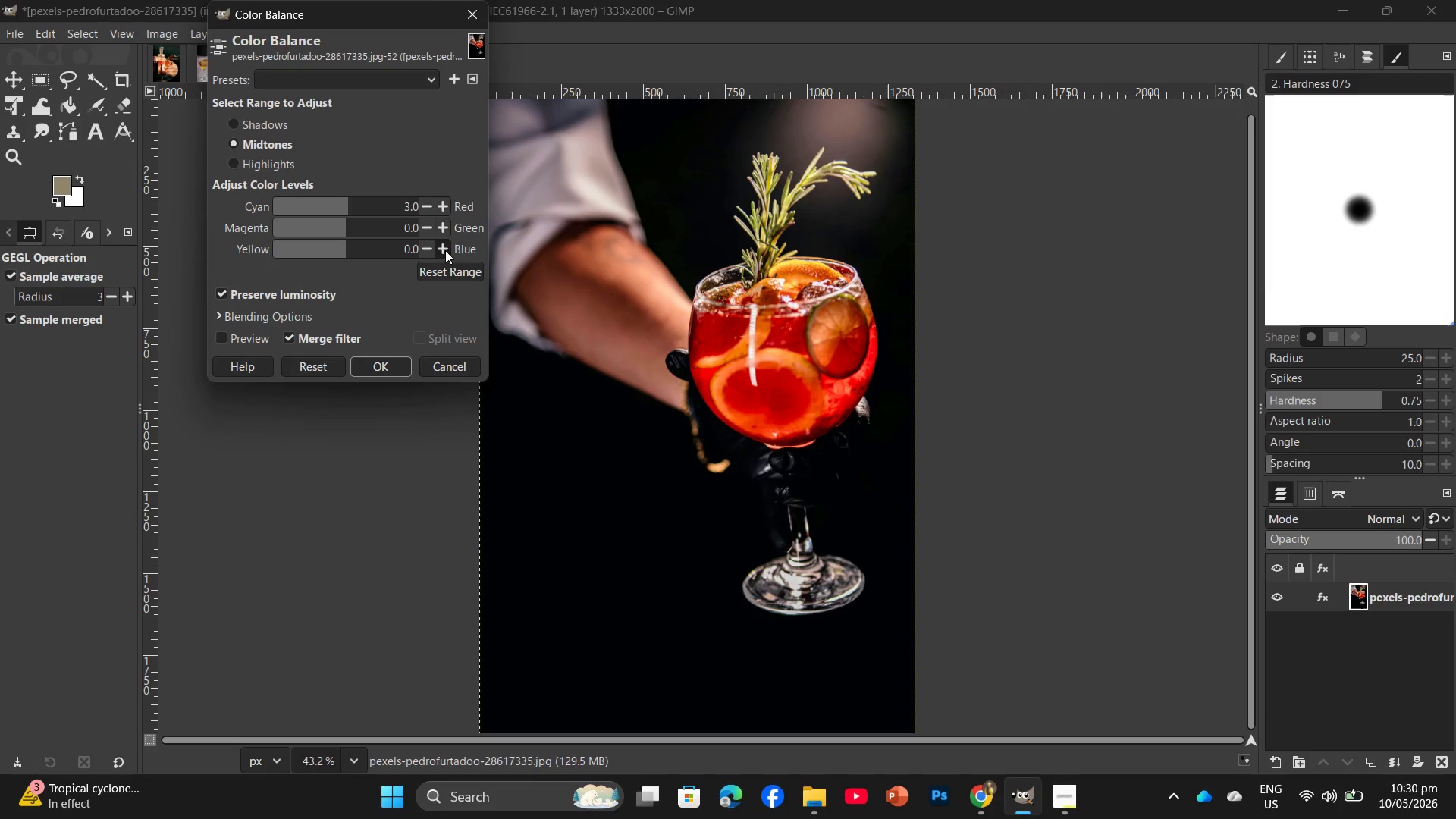 
double_click([445, 250])
 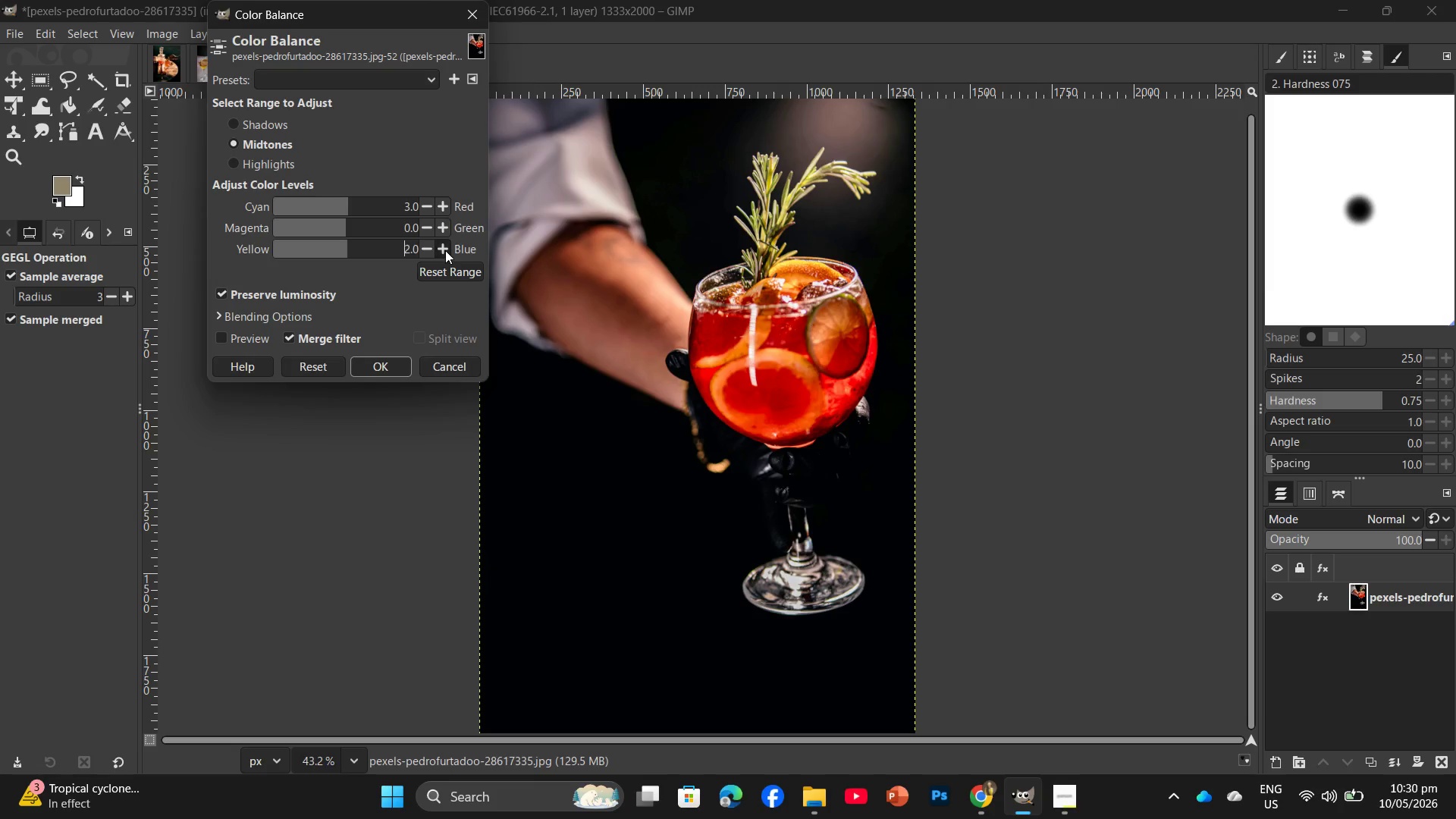 
triple_click([445, 250])
 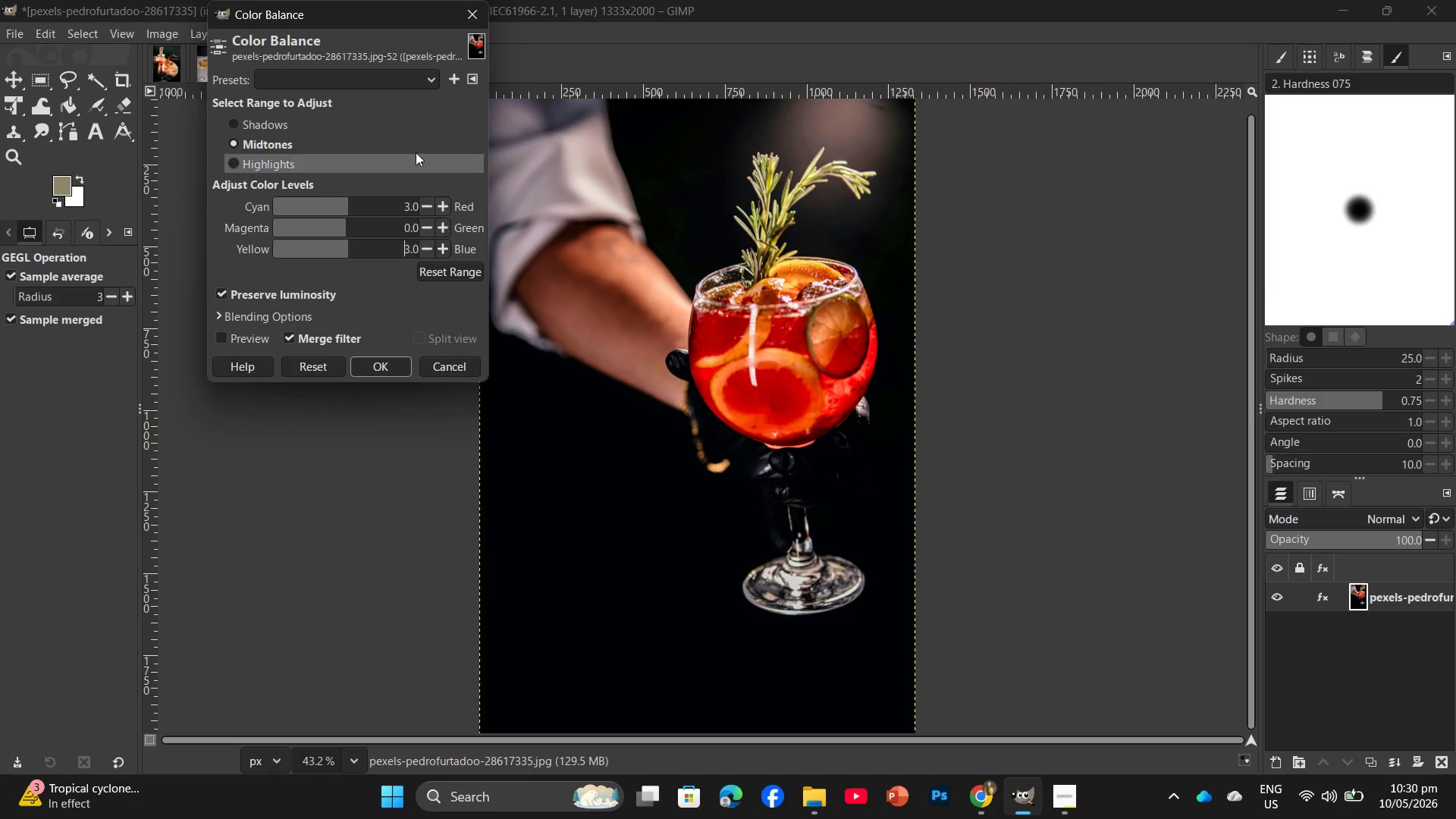 
left_click([401, 366])
 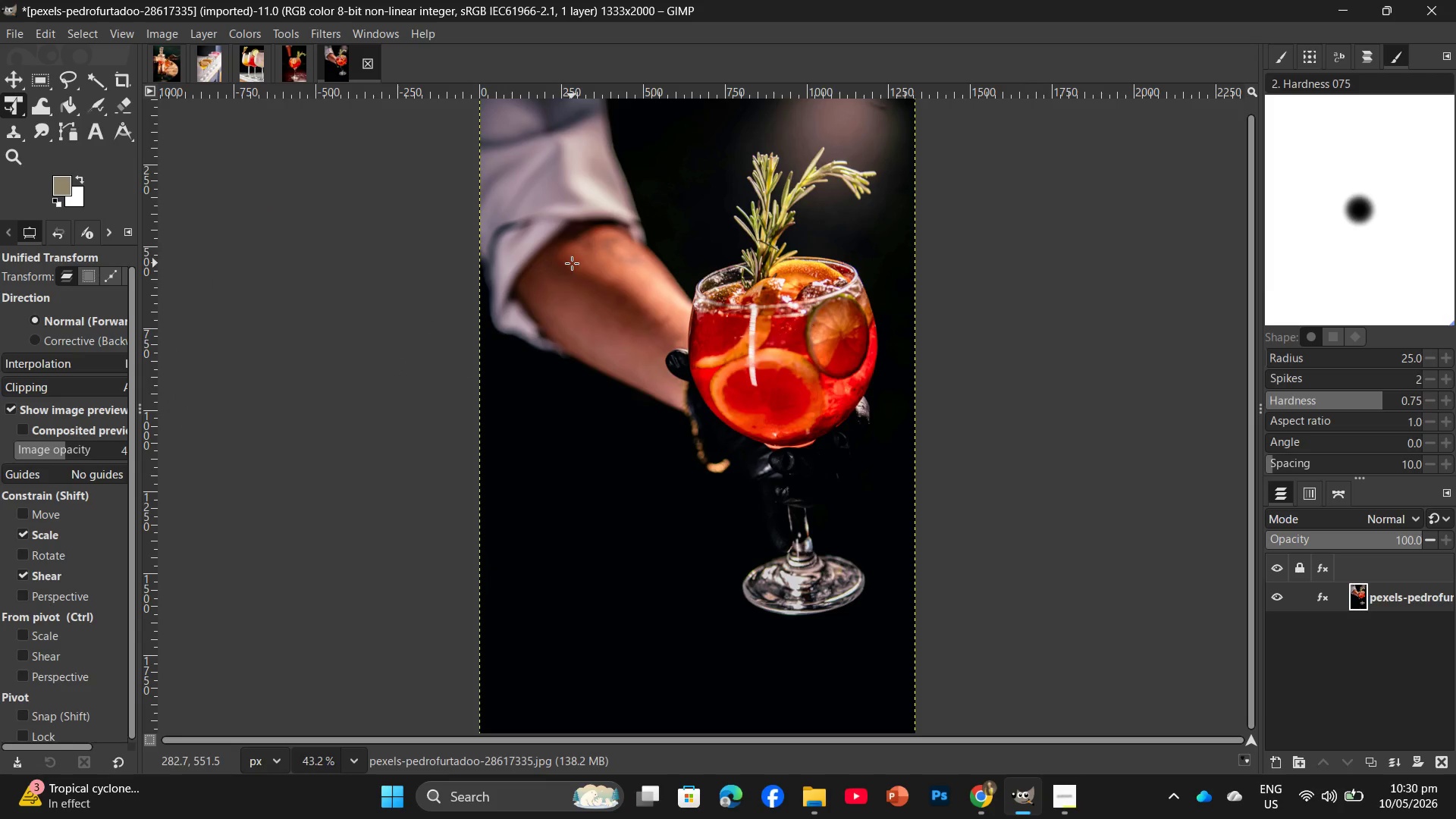 
key(Control+Shift+E)
 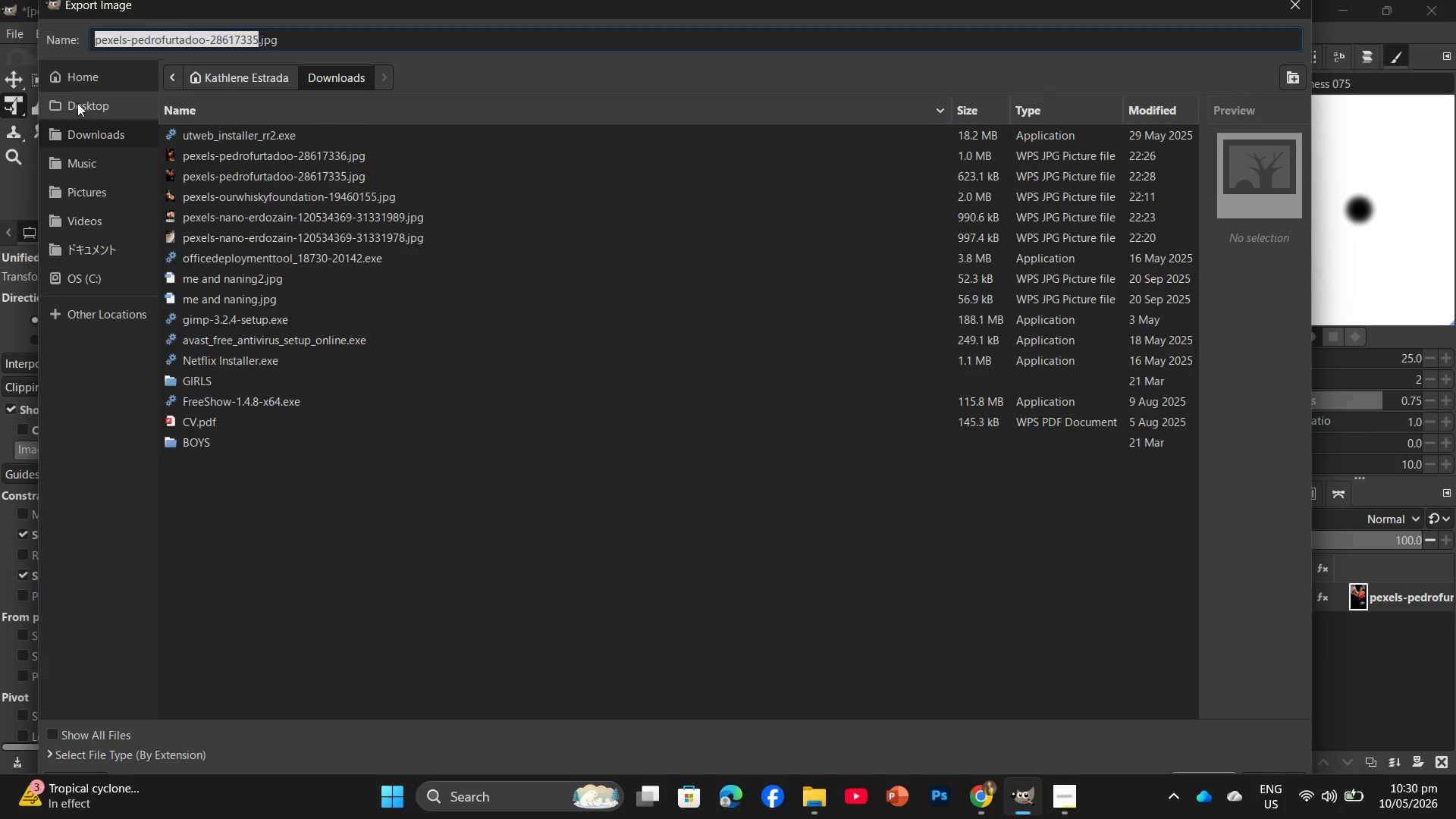 
left_click([77, 103])
 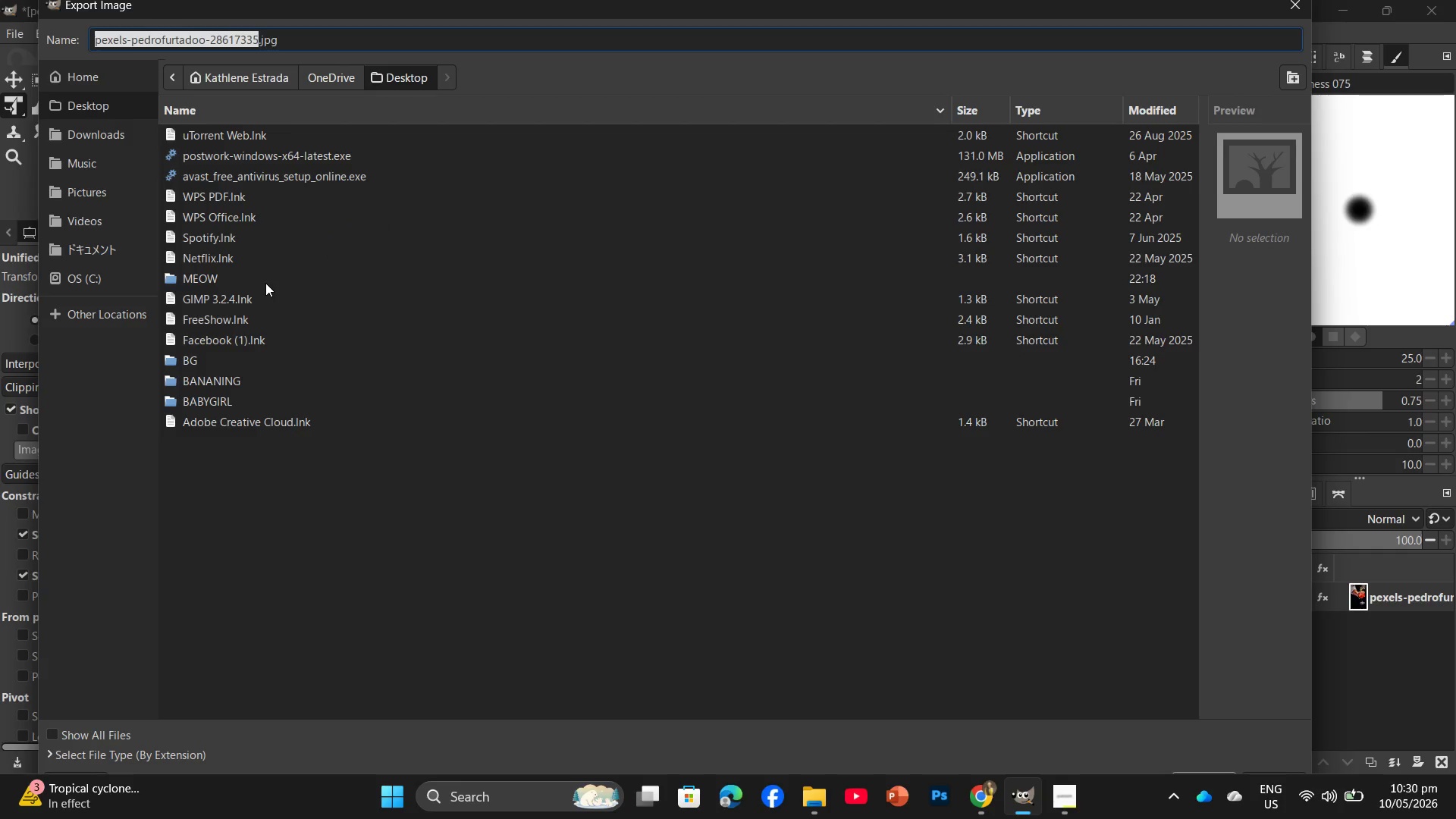 
double_click([267, 280])
 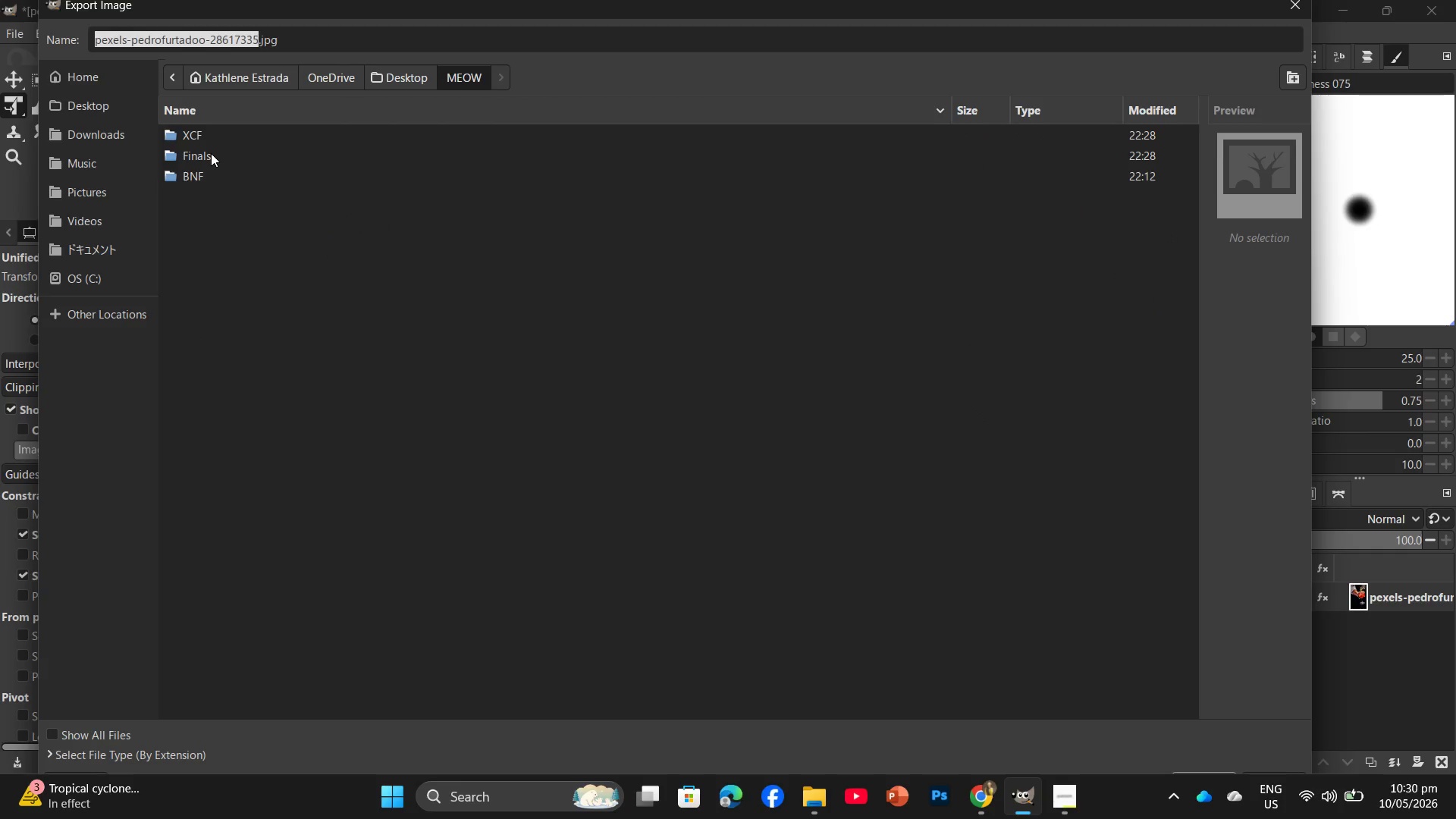 
double_click([213, 158])
 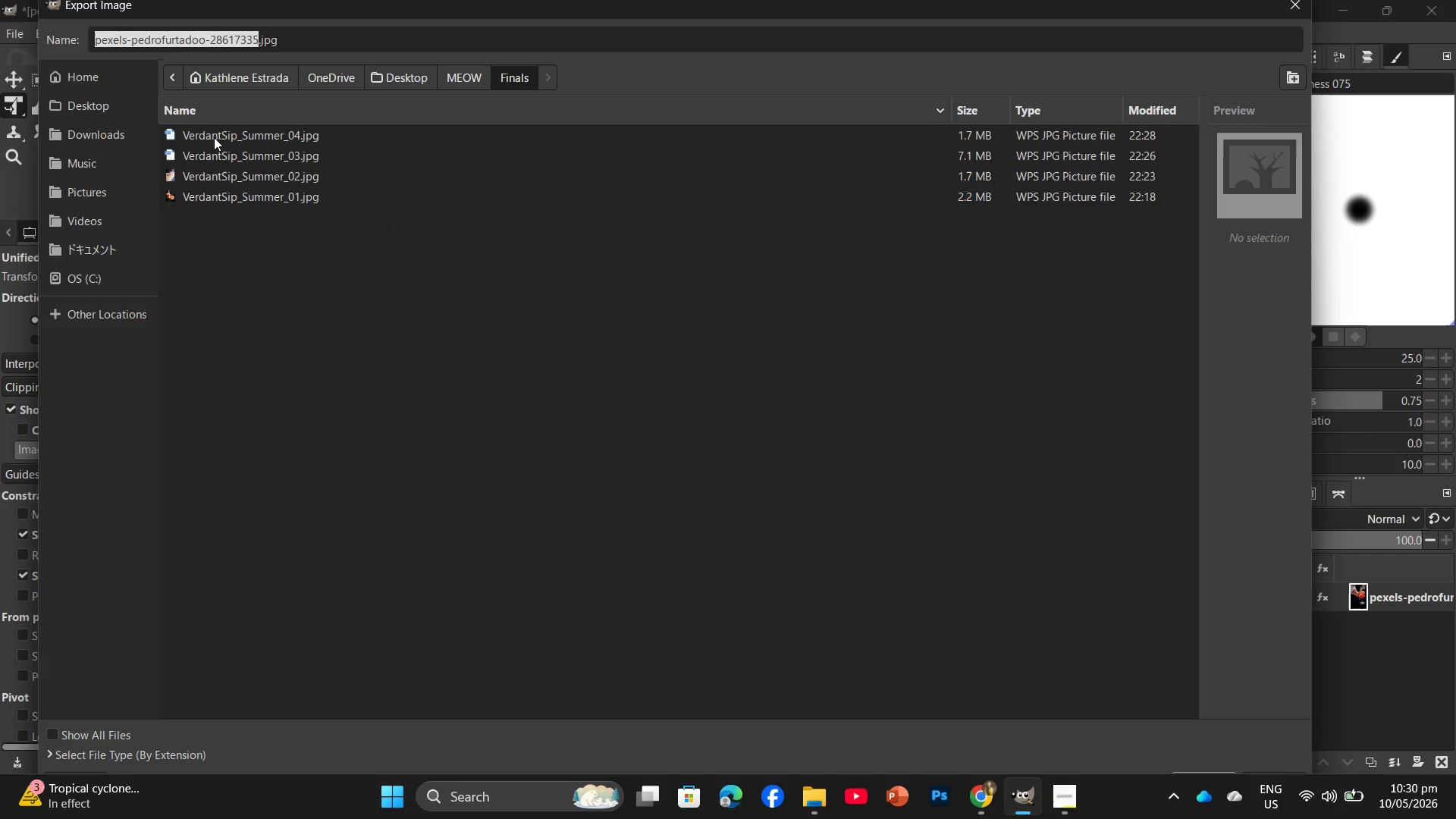 
left_click([215, 136])
 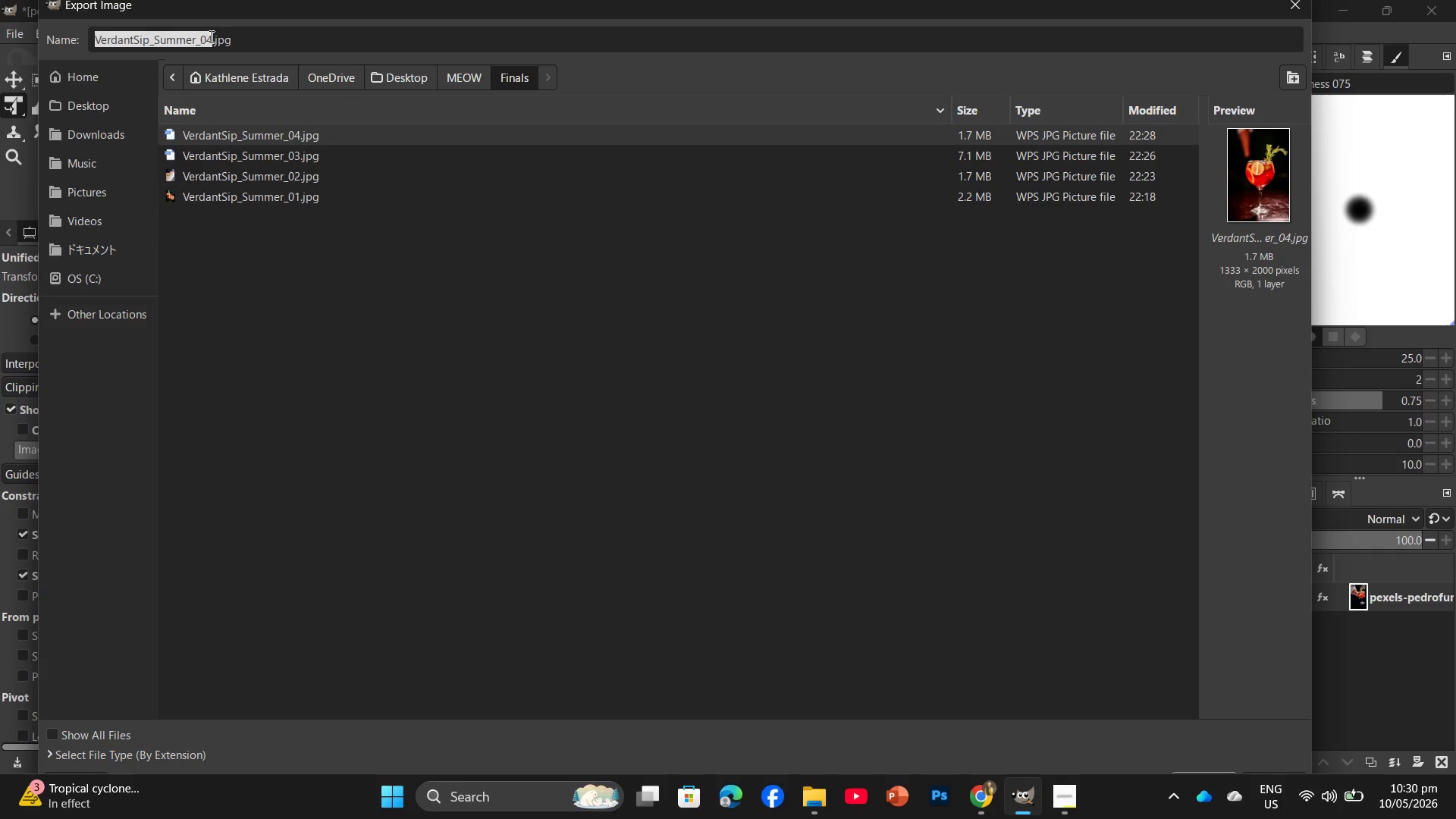 
left_click([212, 36])
 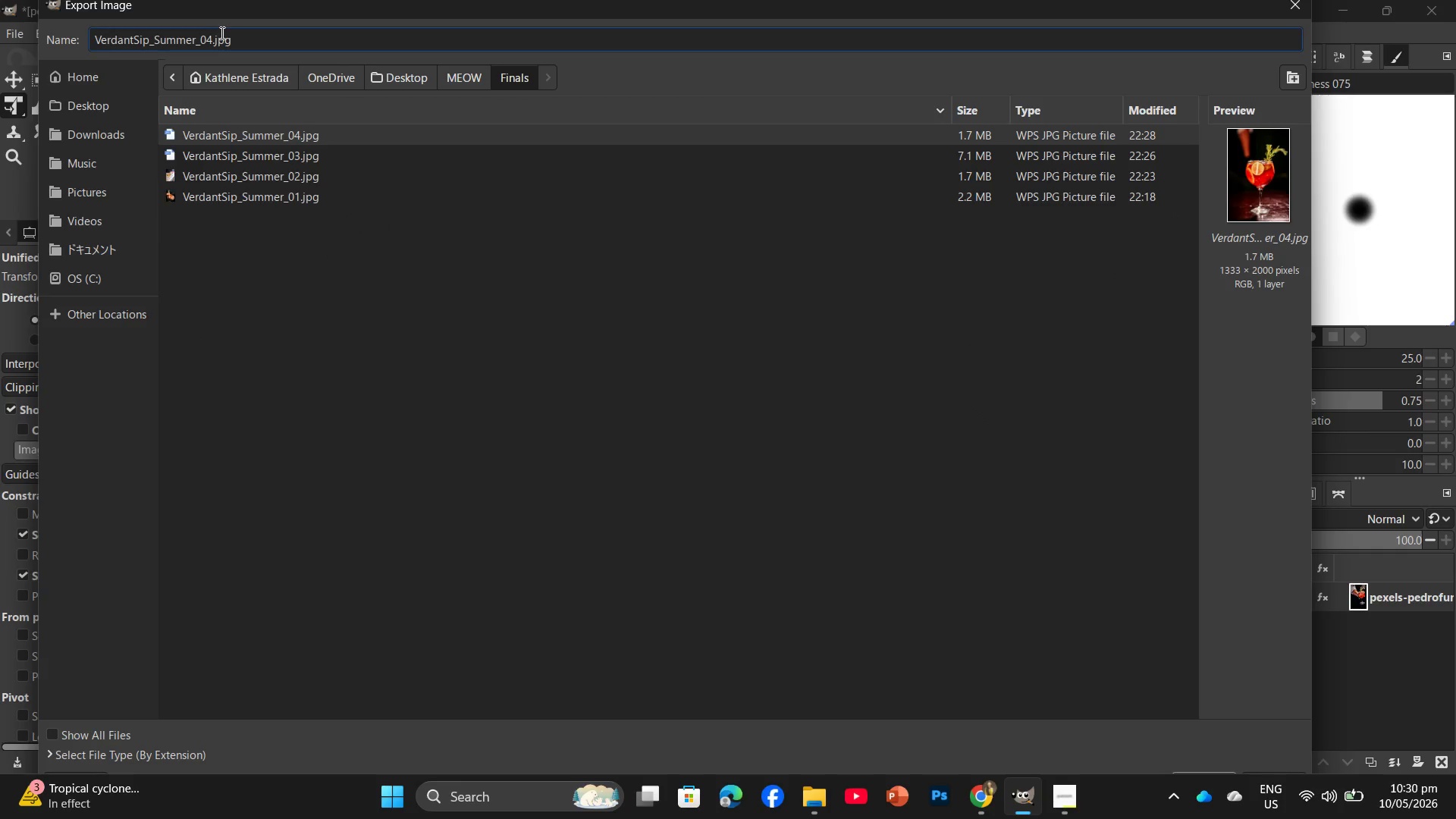 
key(Backspace)
 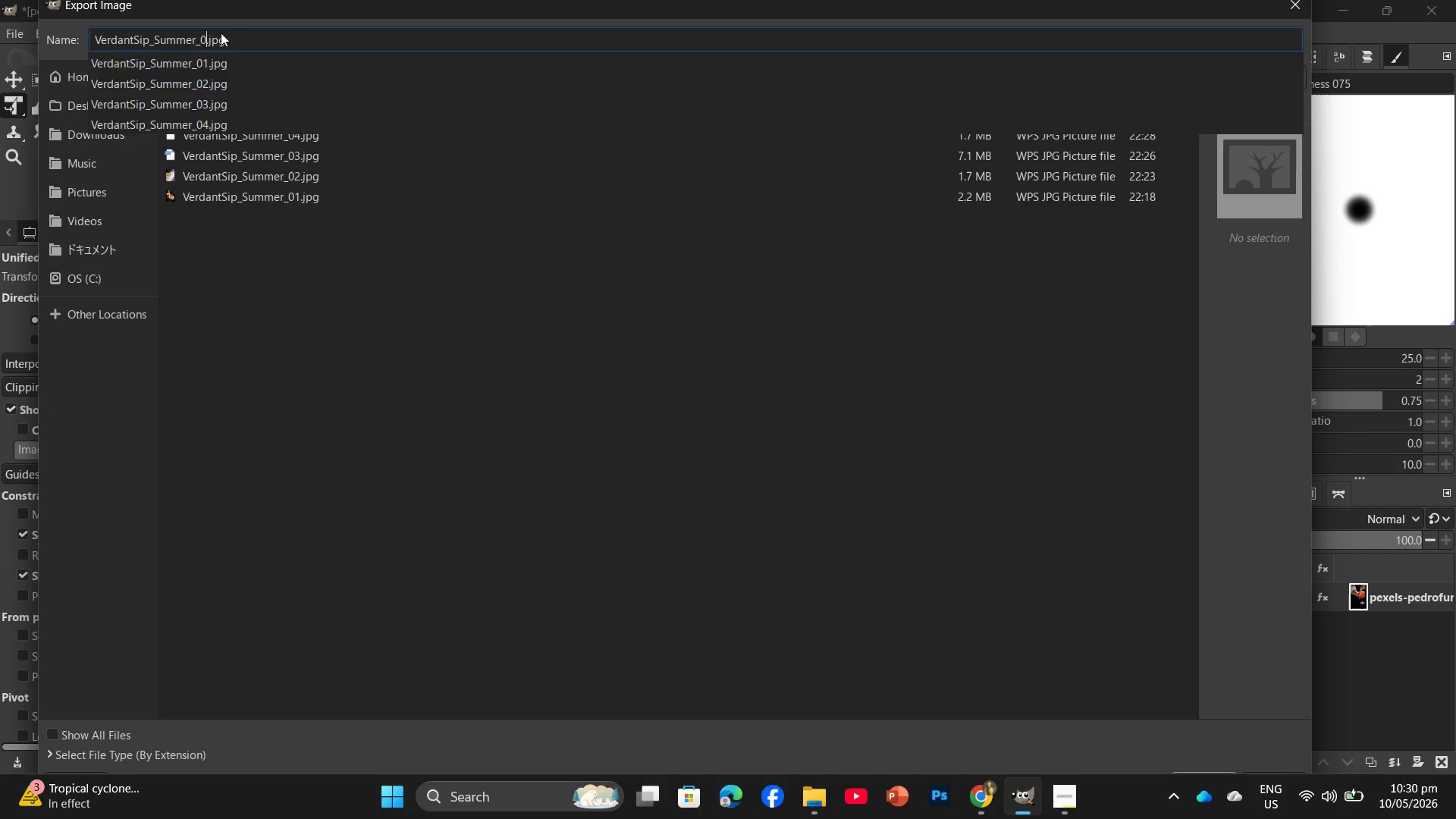 
key(Numpad5)
 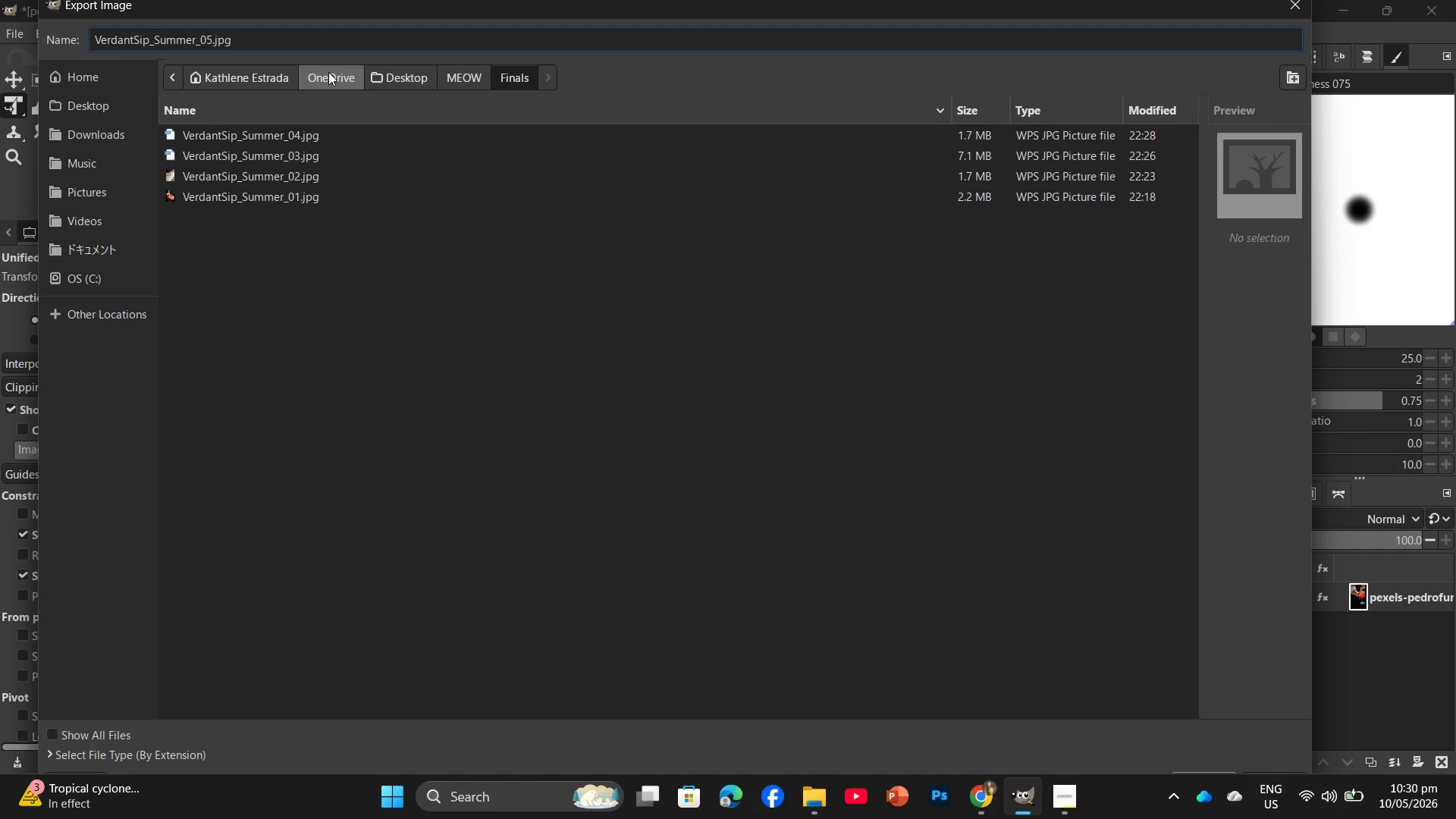 
key(Enter)
 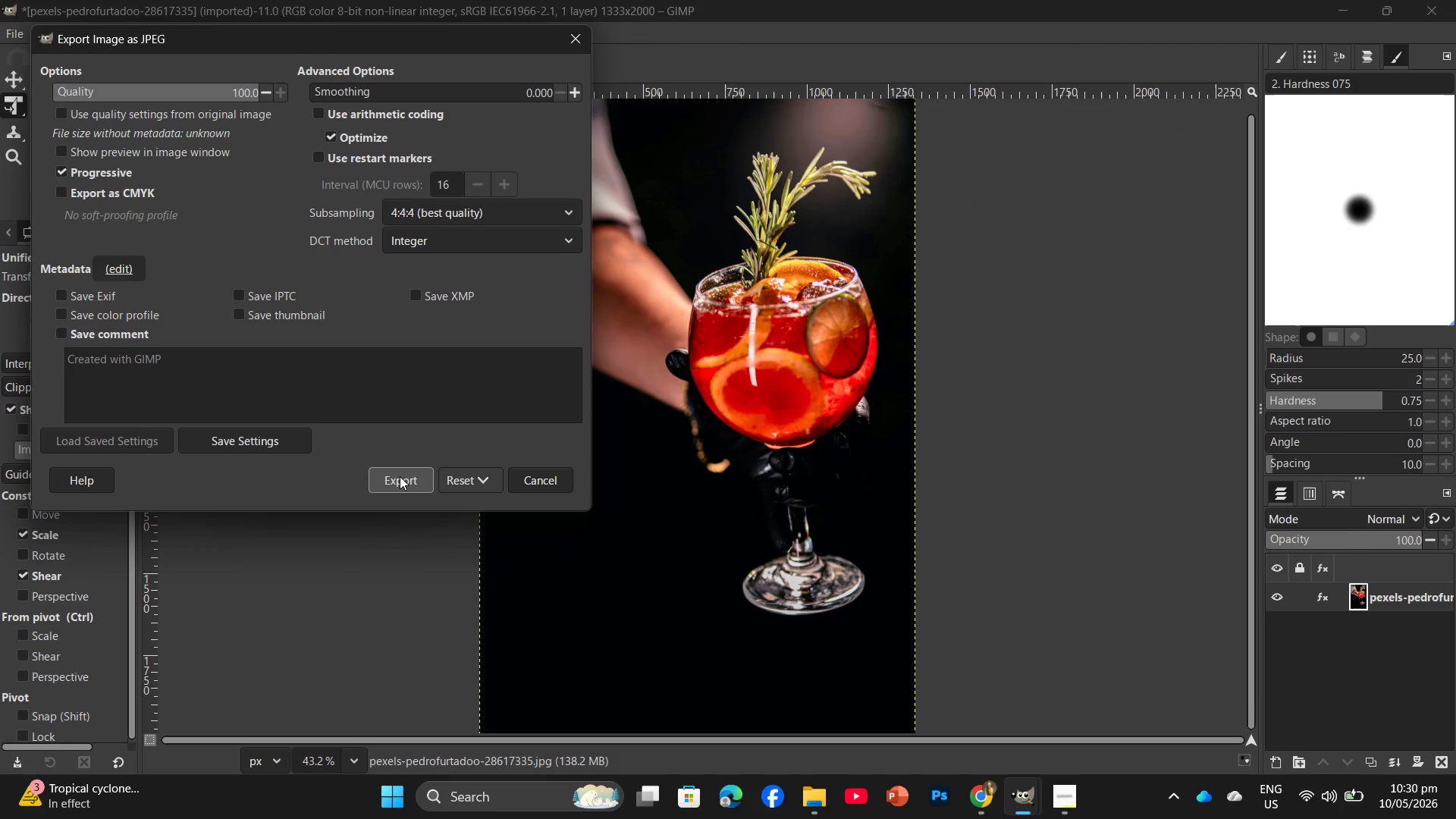 
left_click([399, 475])
 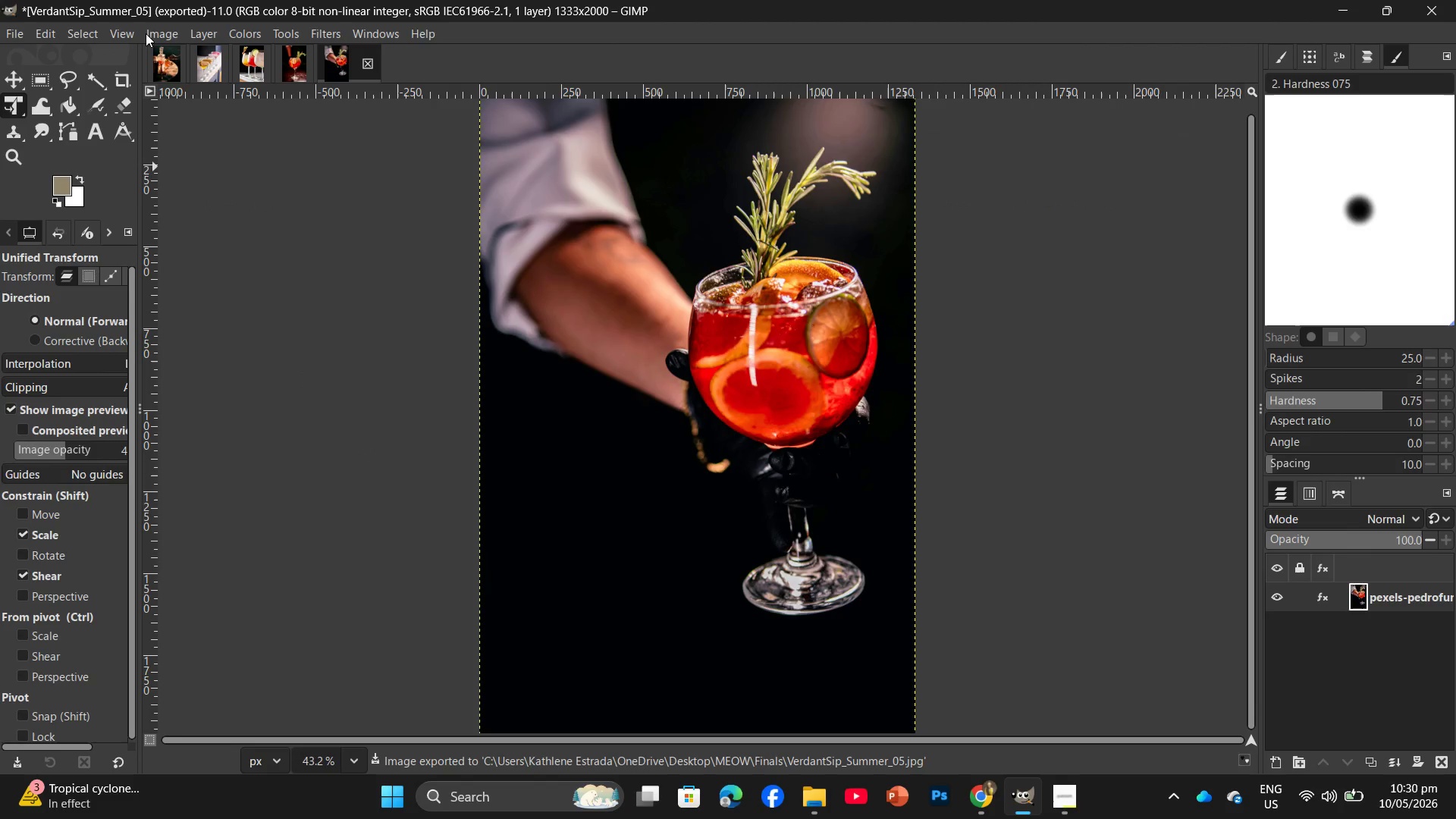 
left_click([152, 28])
 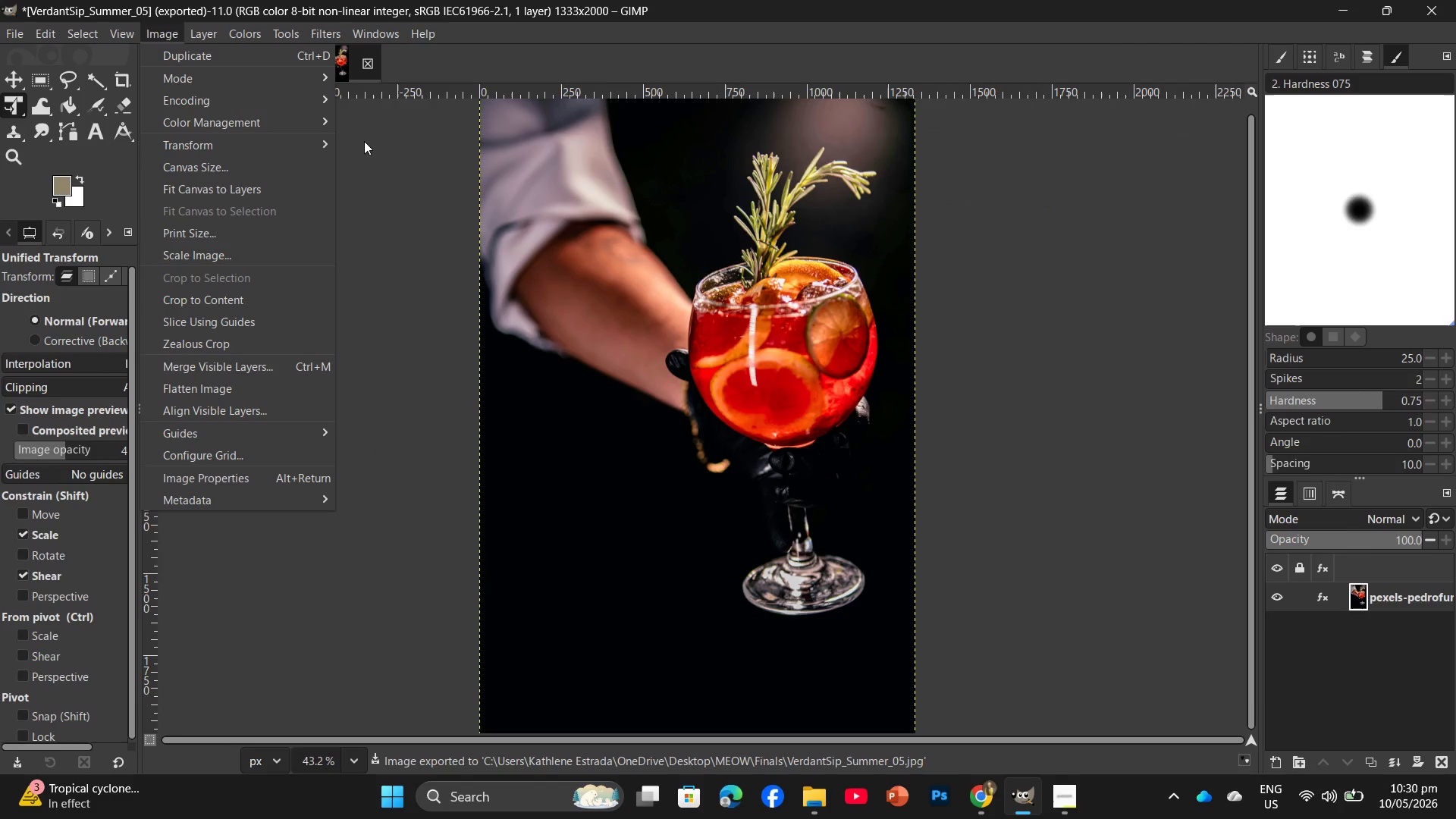 
left_click([373, 153])
 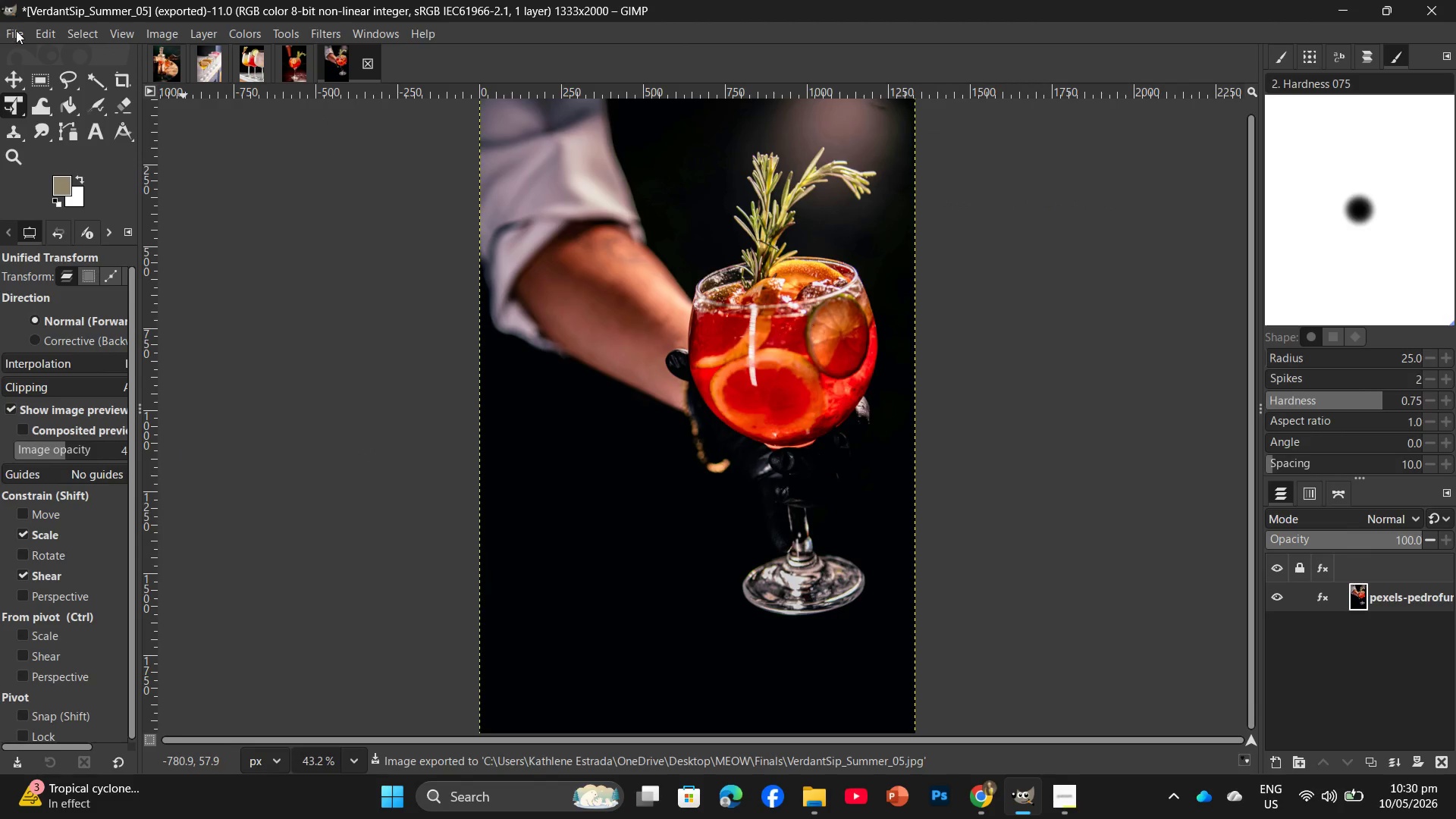 
left_click([16, 30])
 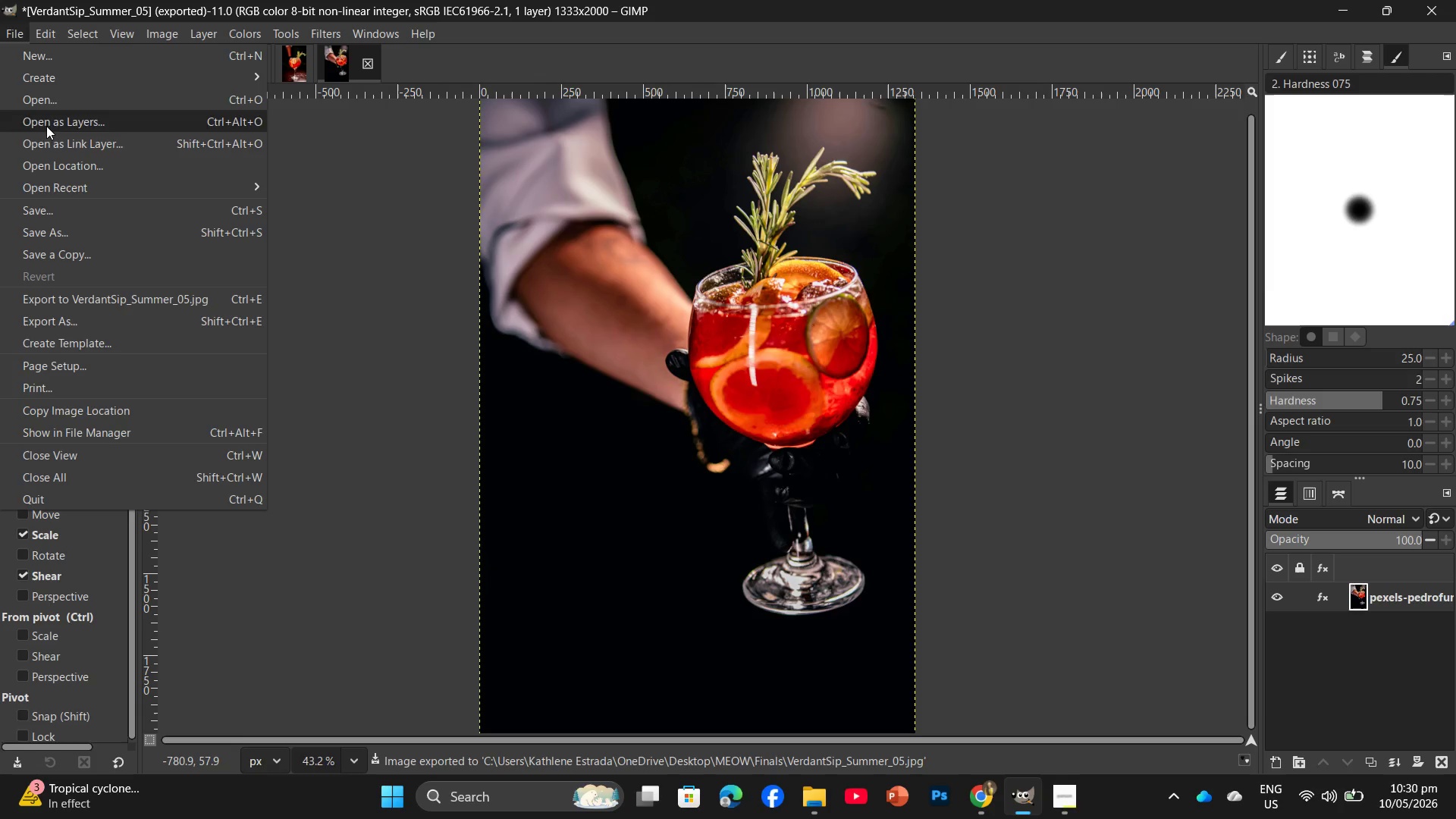 
left_click([30, 225])
 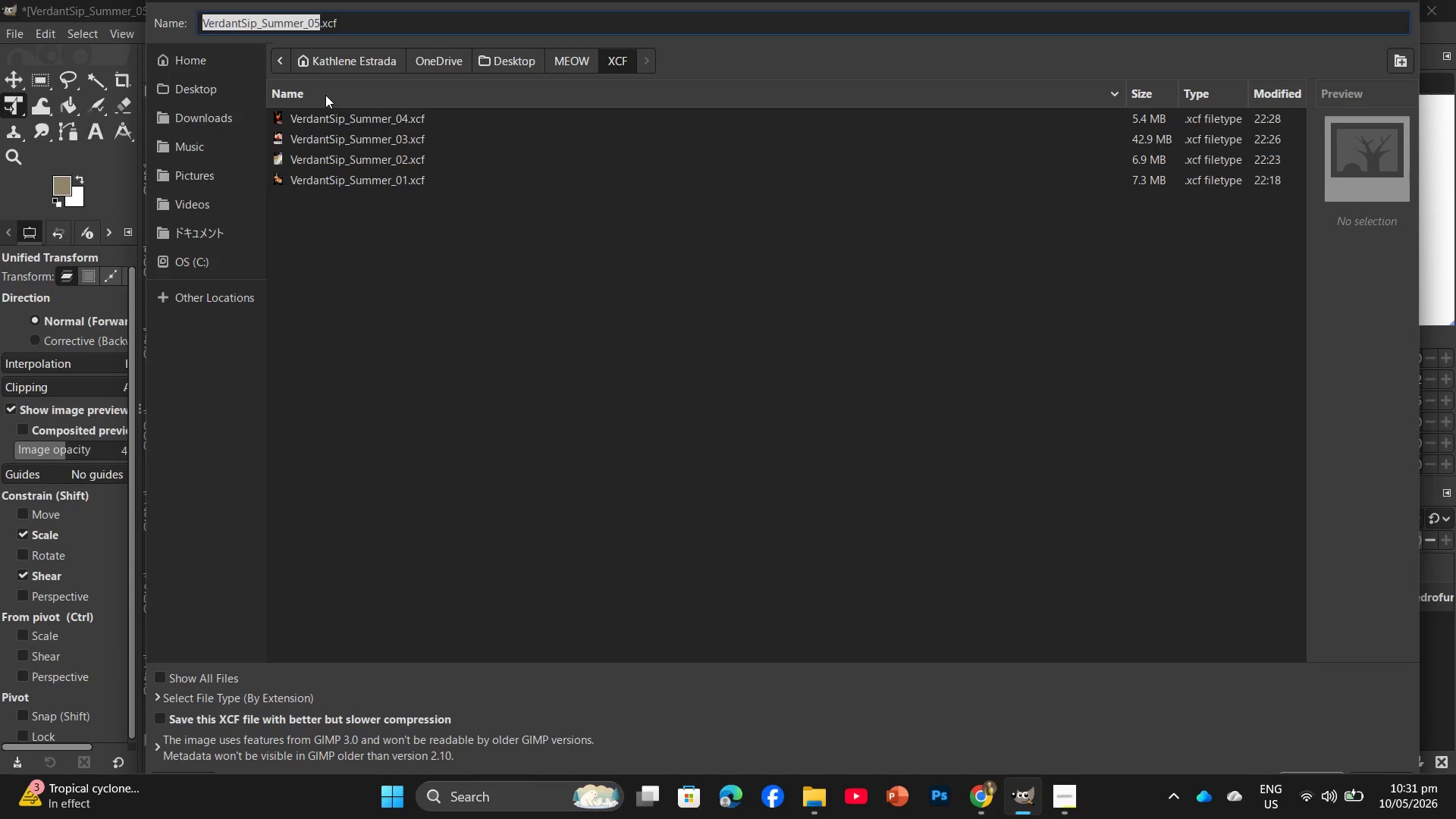 
wait(12.02)
 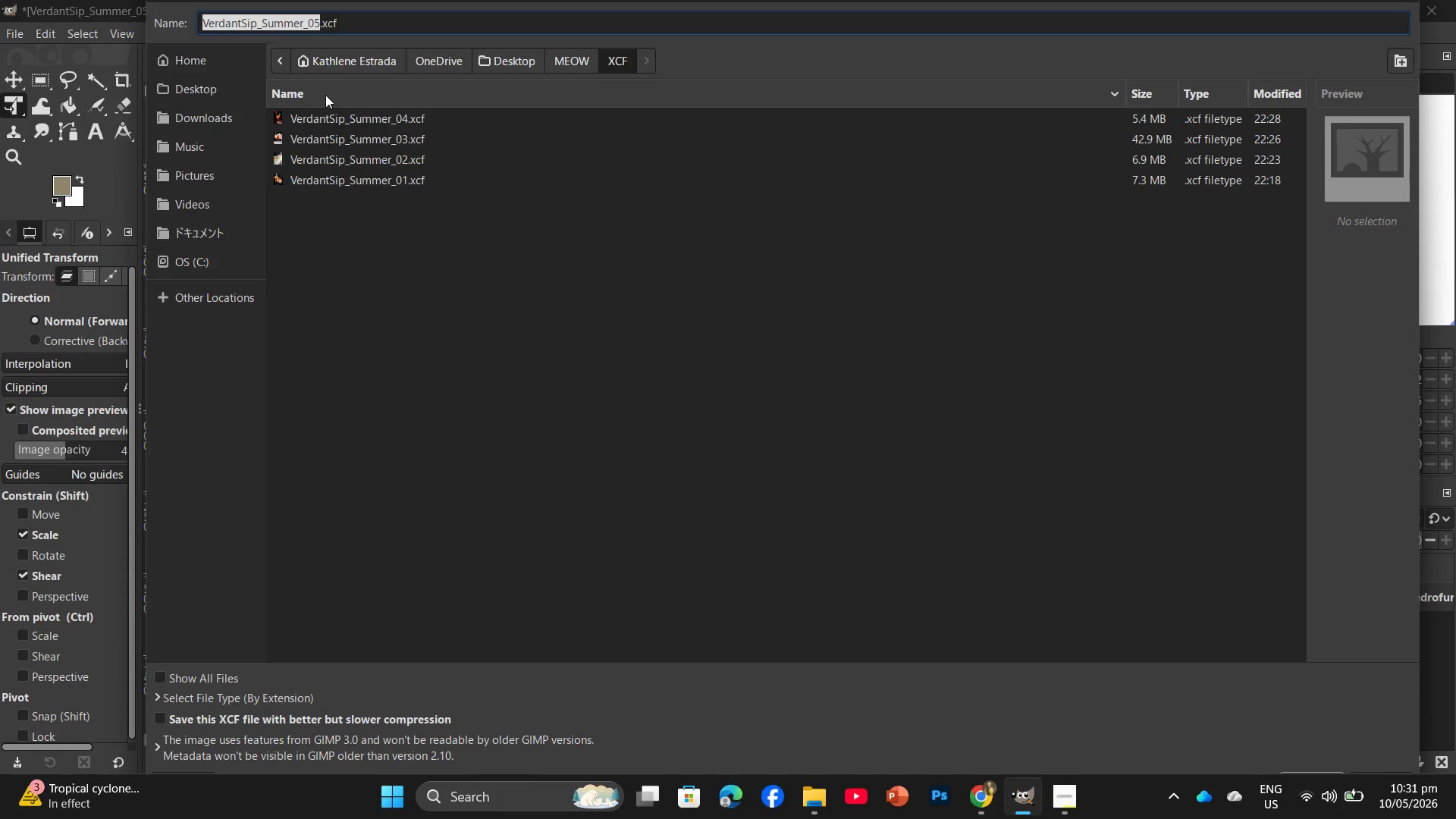 
key(Enter)
 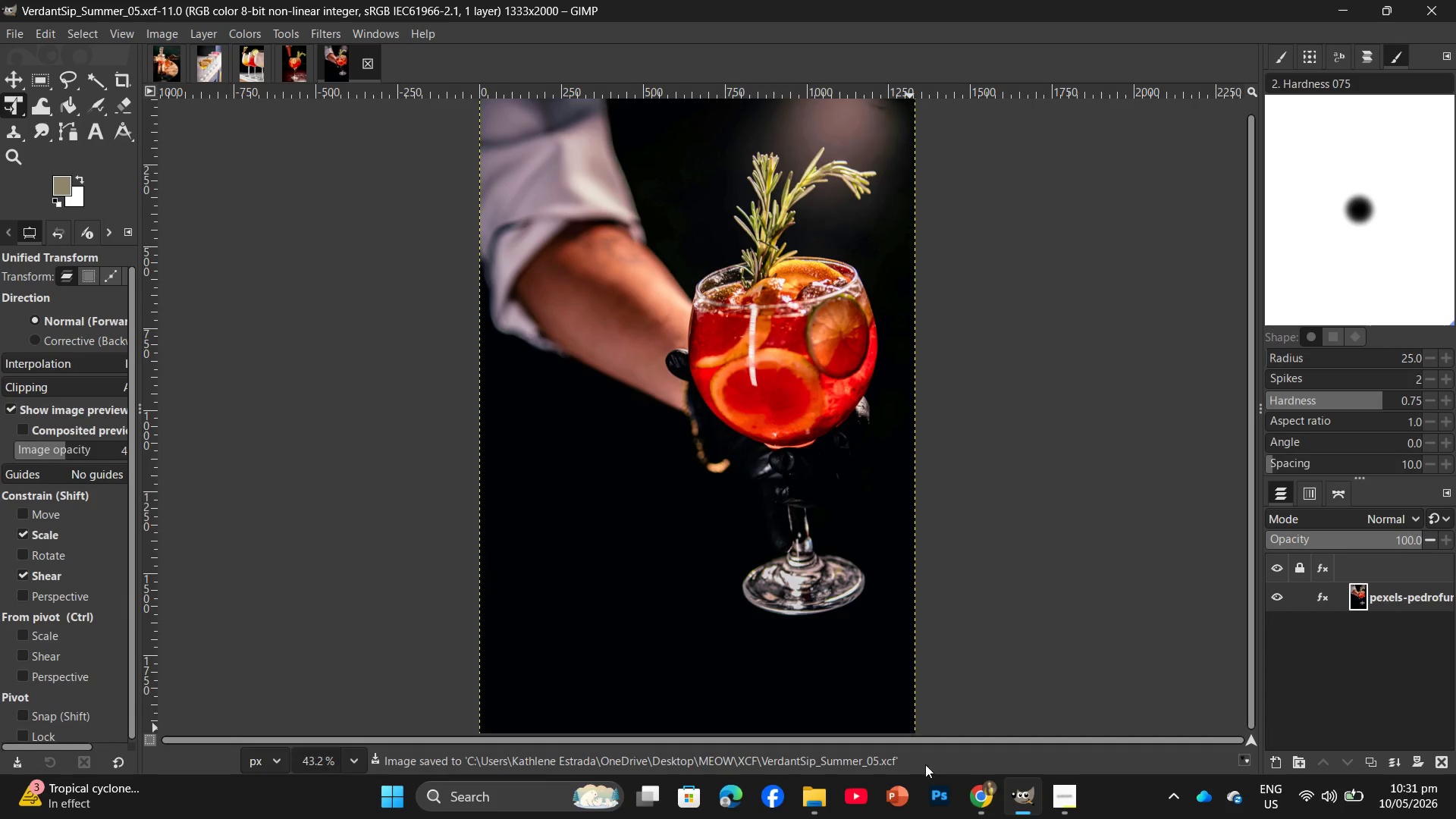 
left_click([987, 810])
 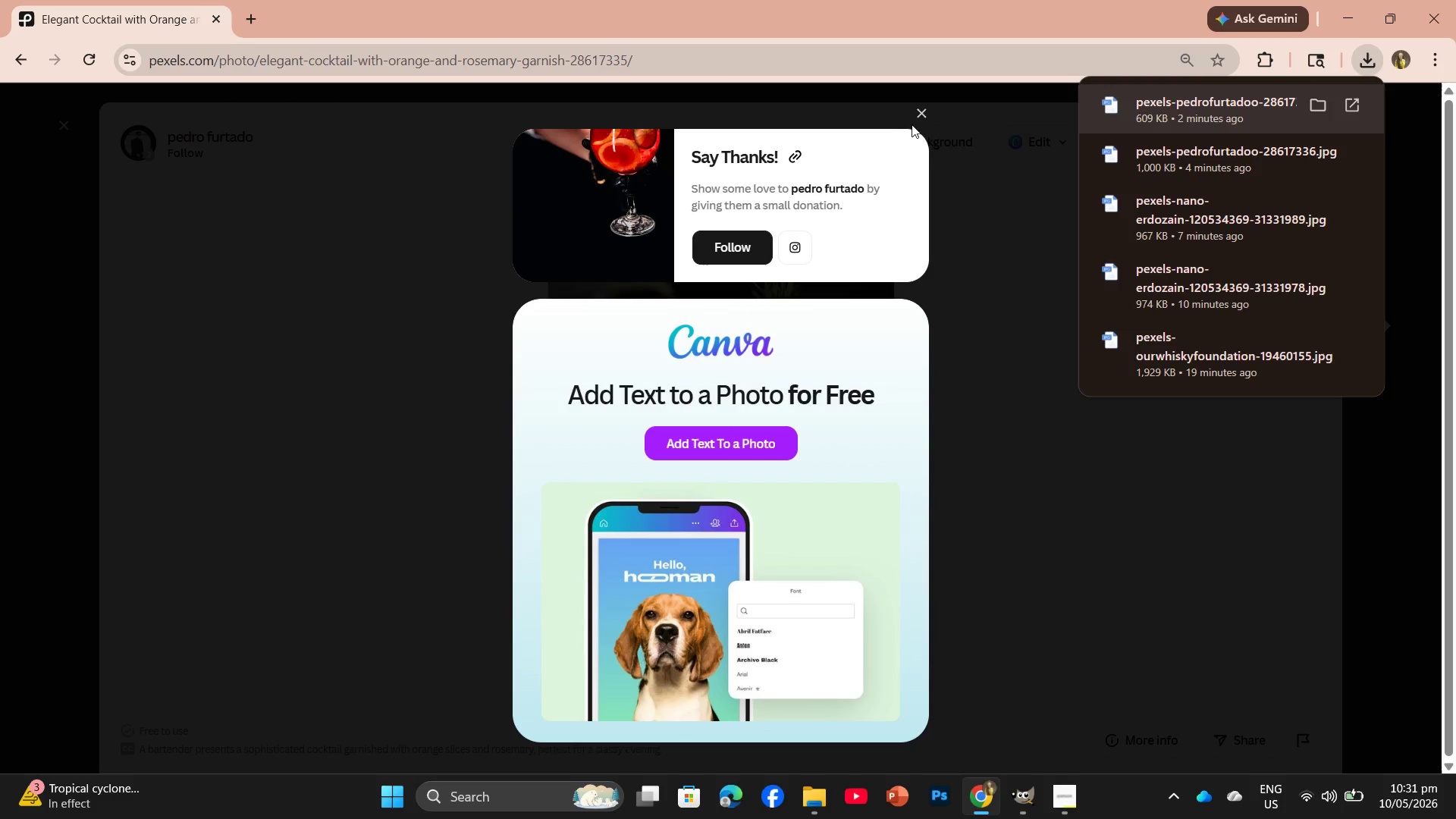 
left_click([918, 111])
 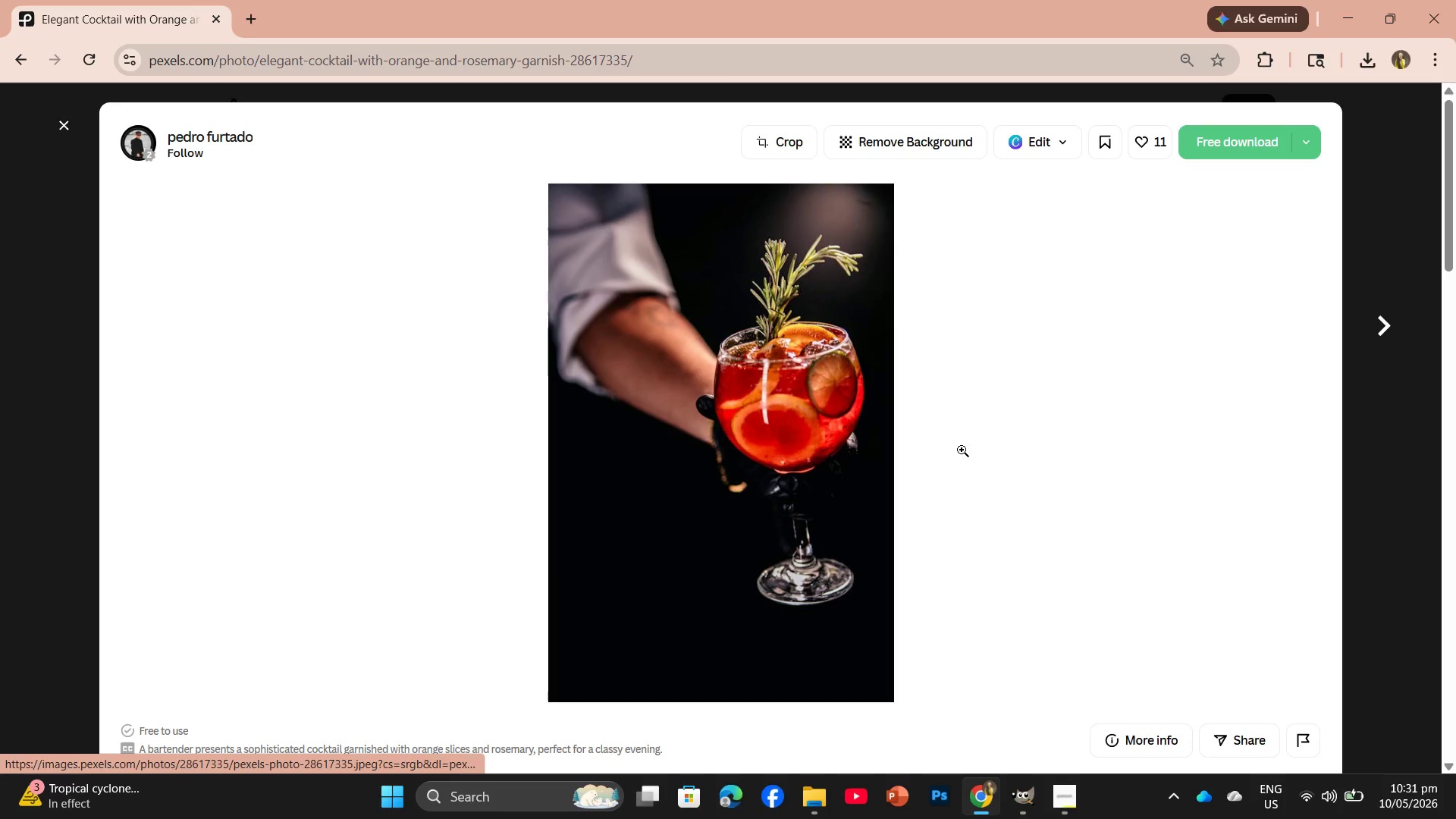 
scroll: coordinate [987, 456], scroll_direction: down, amount: 13.0
 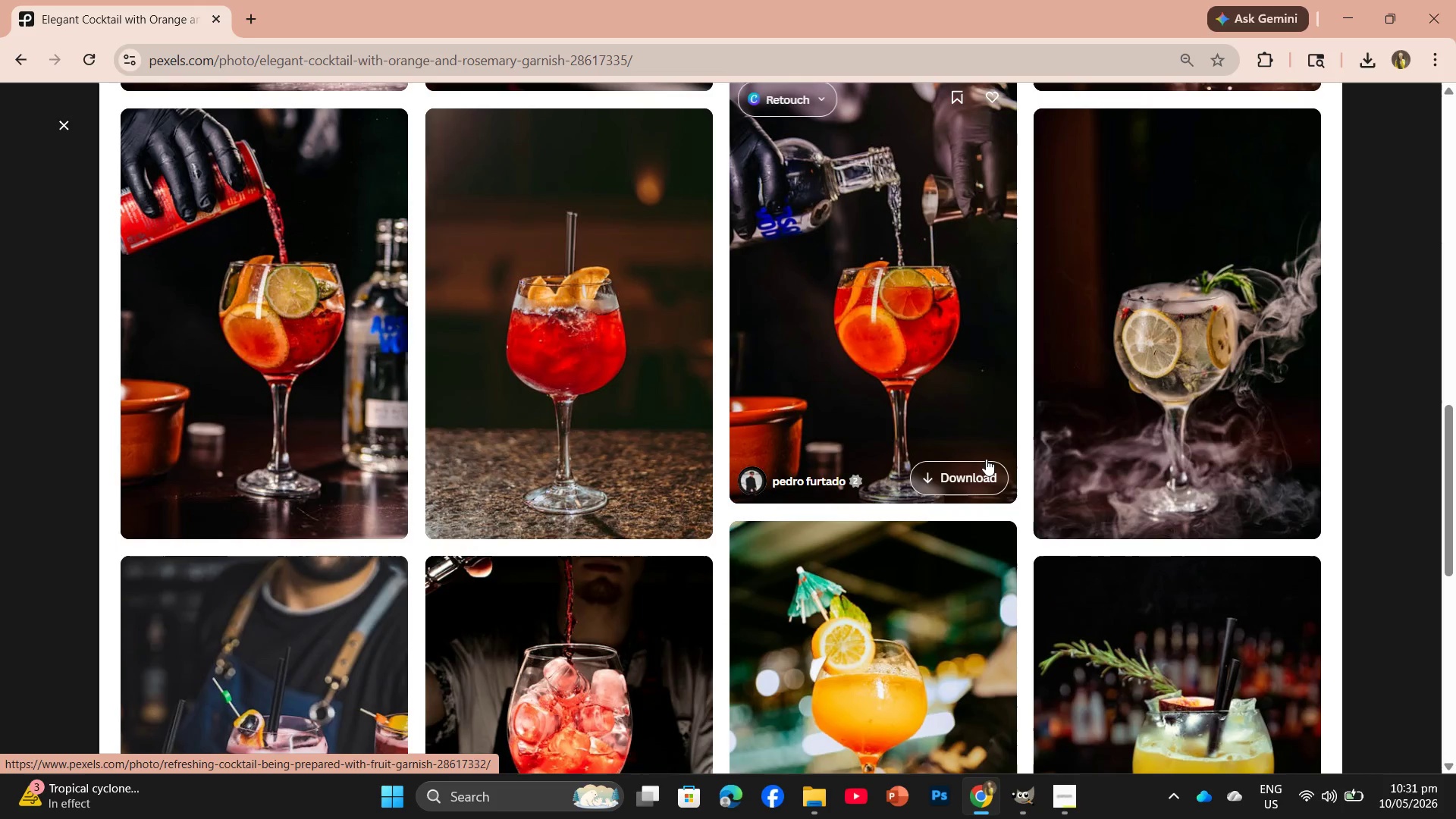 
scroll: coordinate [986, 459], scroll_direction: up, amount: 1.0
 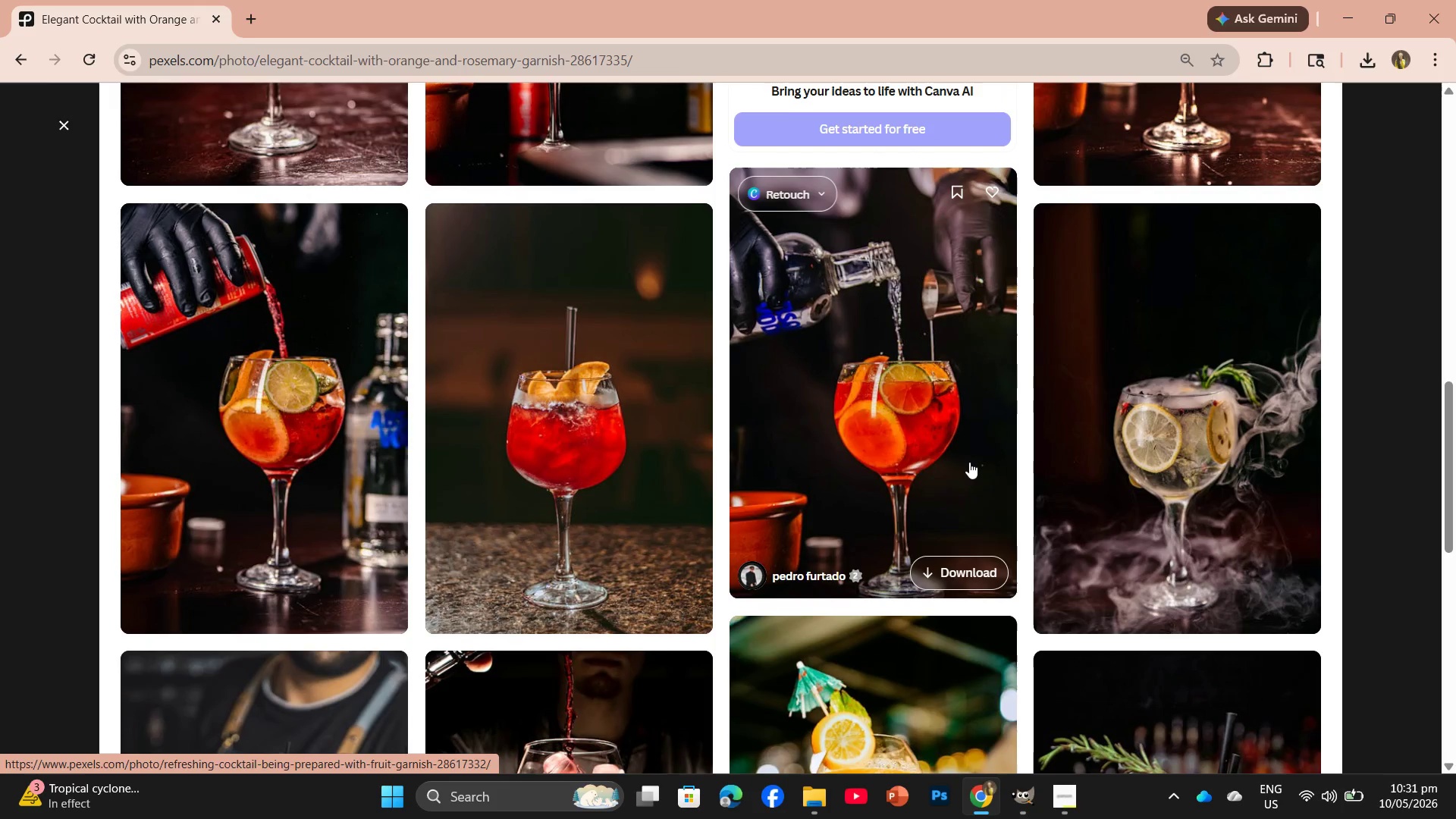 
scroll: coordinate [968, 462], scroll_direction: down, amount: 5.0
 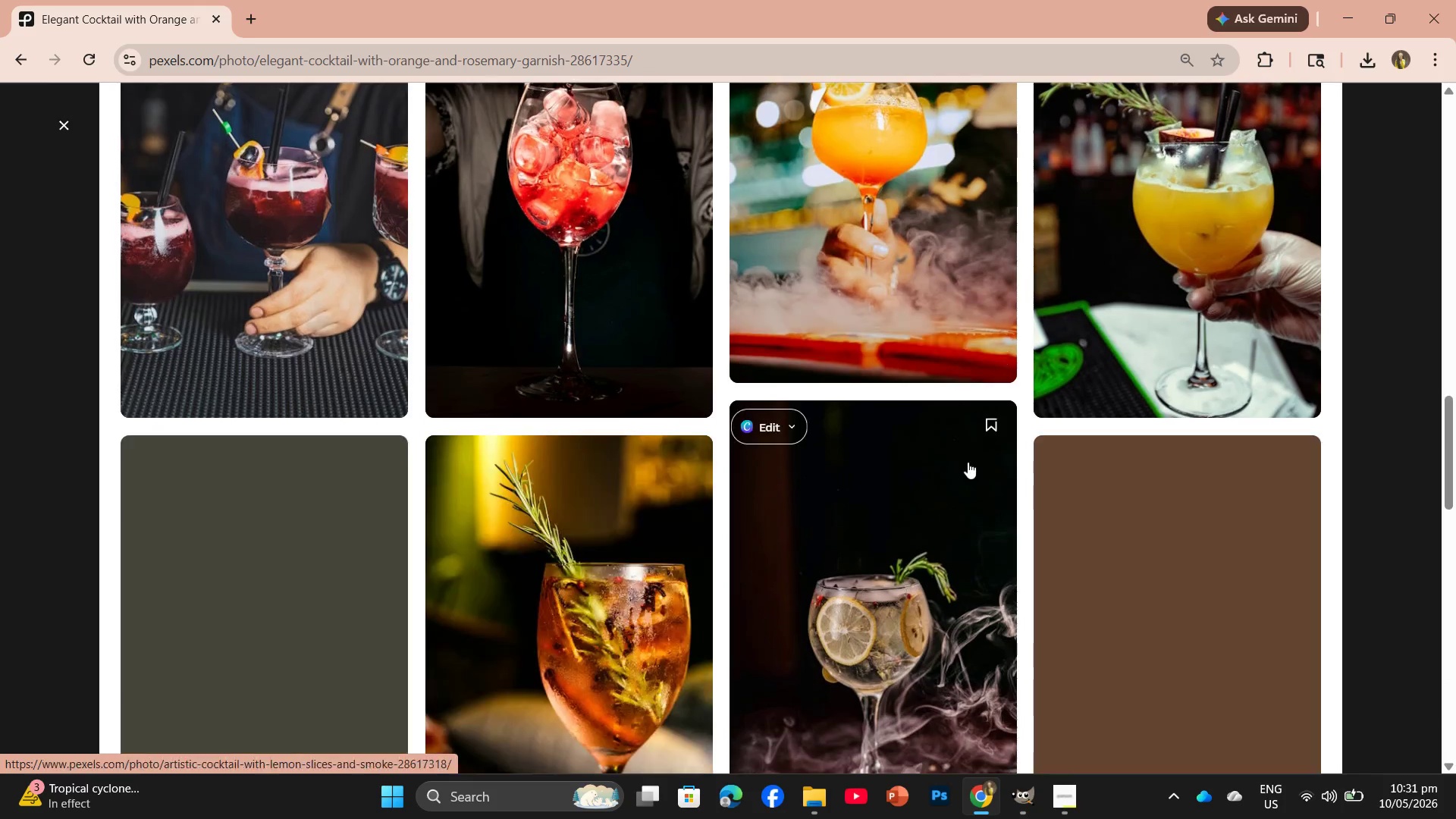 
scroll: coordinate [968, 462], scroll_direction: up, amount: 2.0
 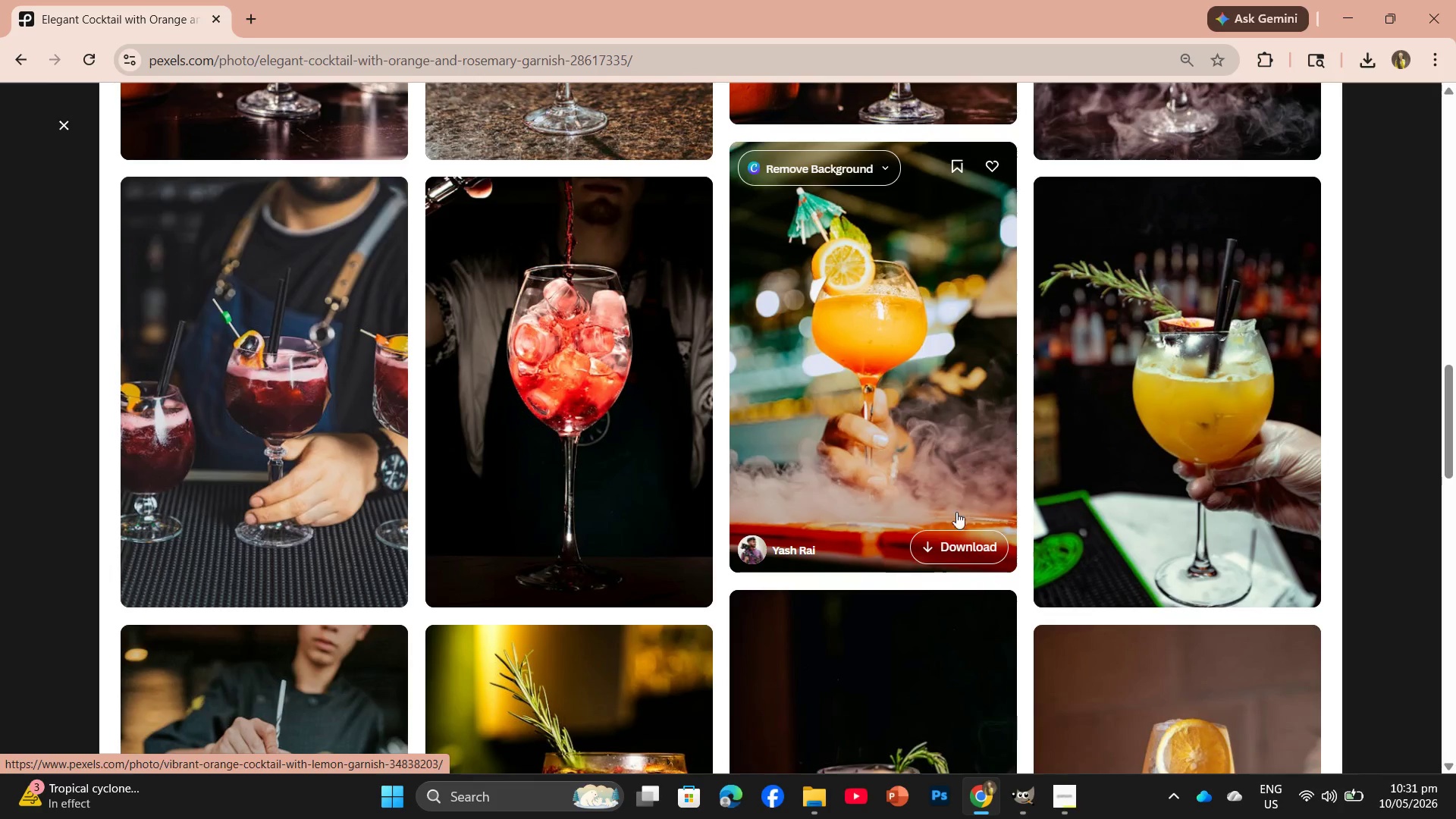 
wait(5.23)
 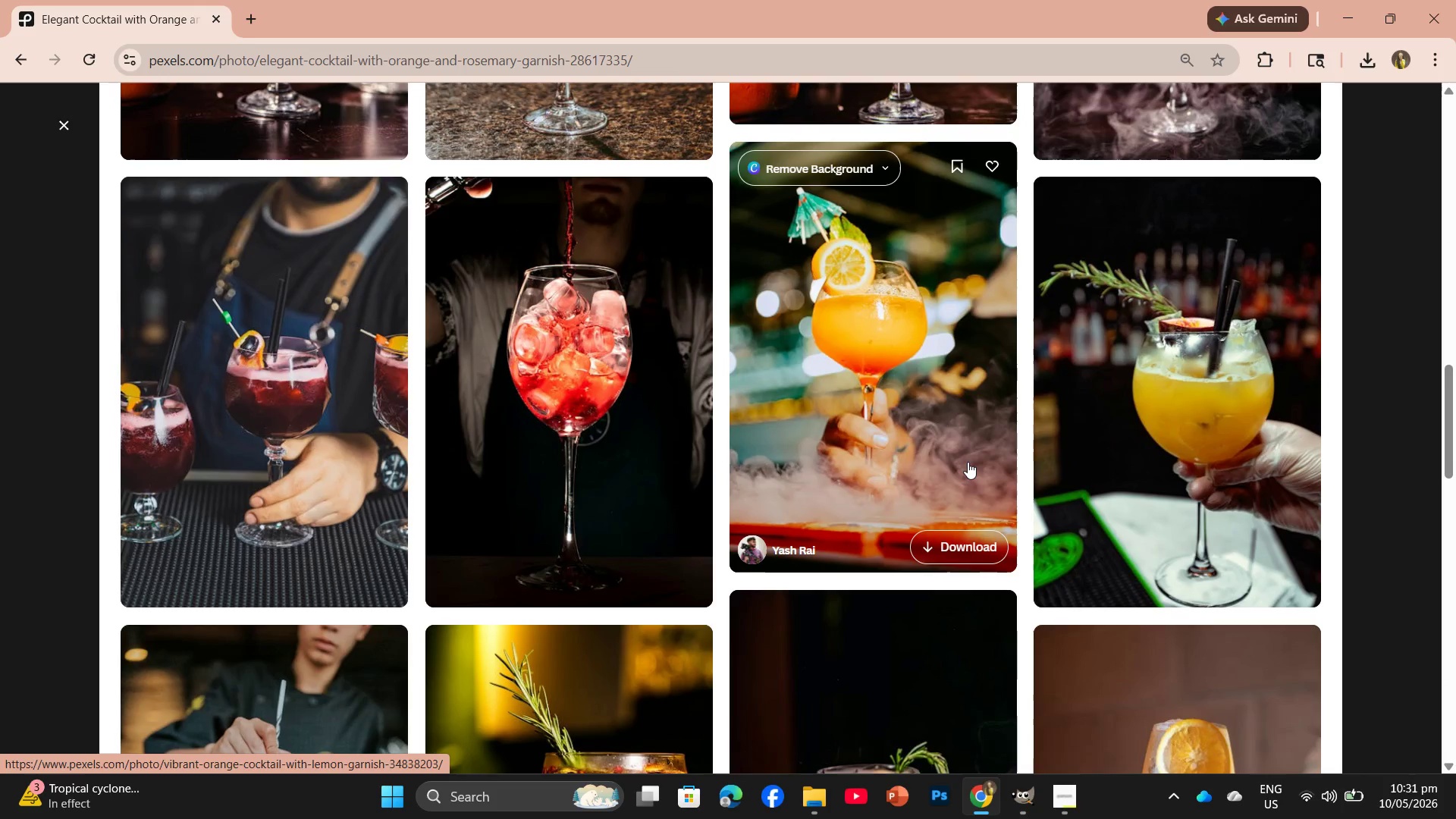 
scroll: coordinate [663, 482], scroll_direction: down, amount: 1.0
 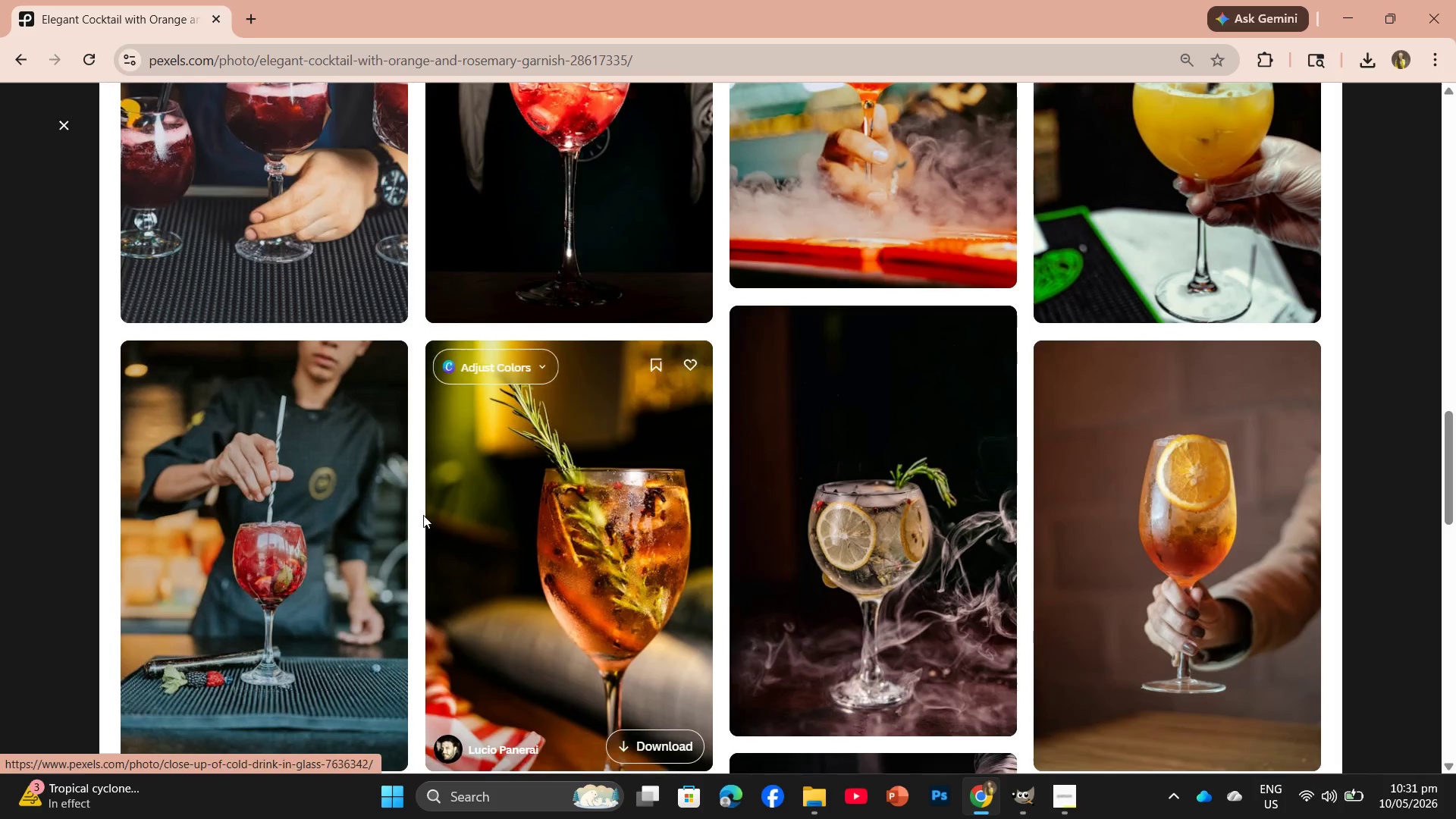 
left_click([294, 517])
 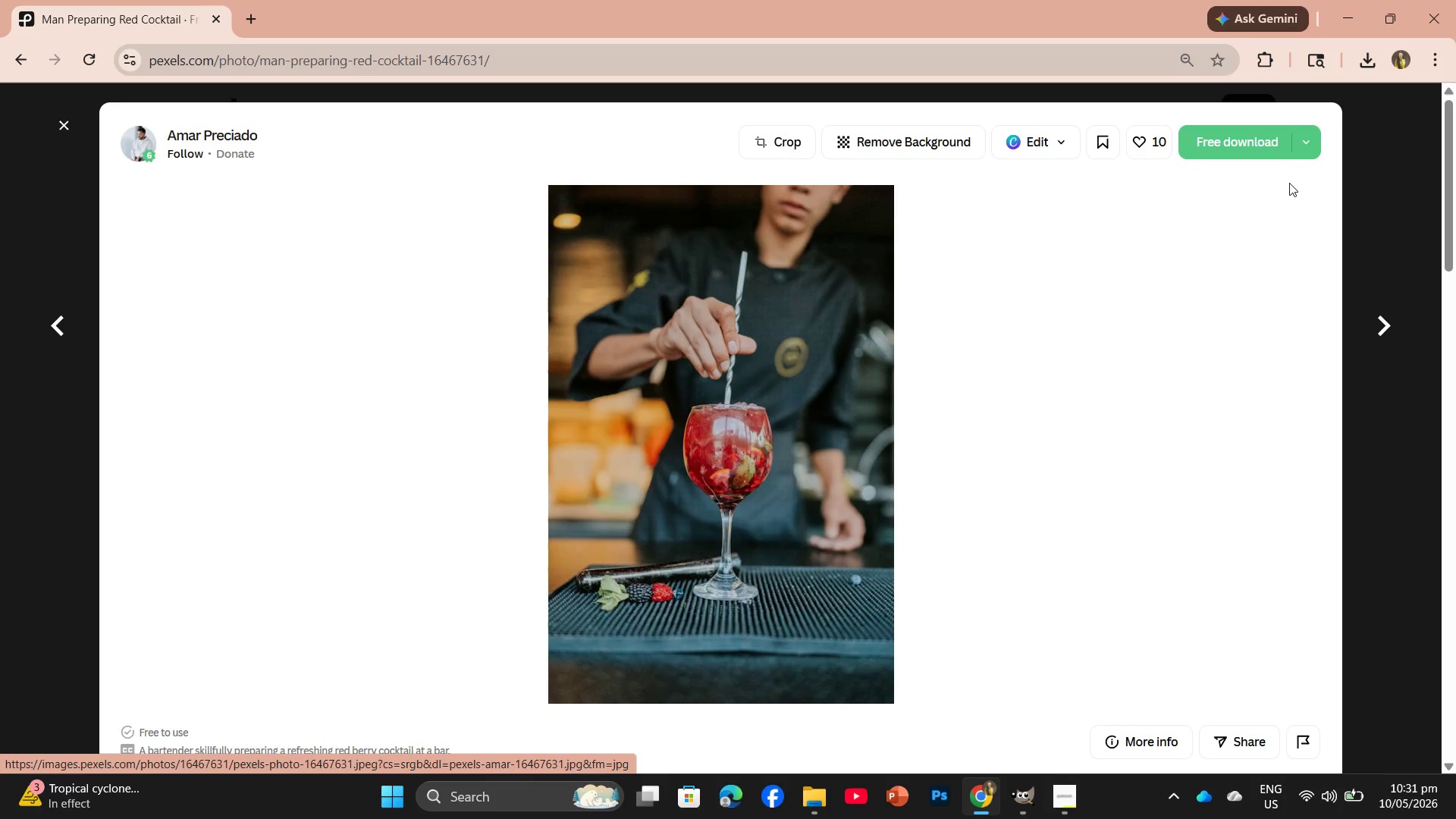 
left_click([1246, 139])
 